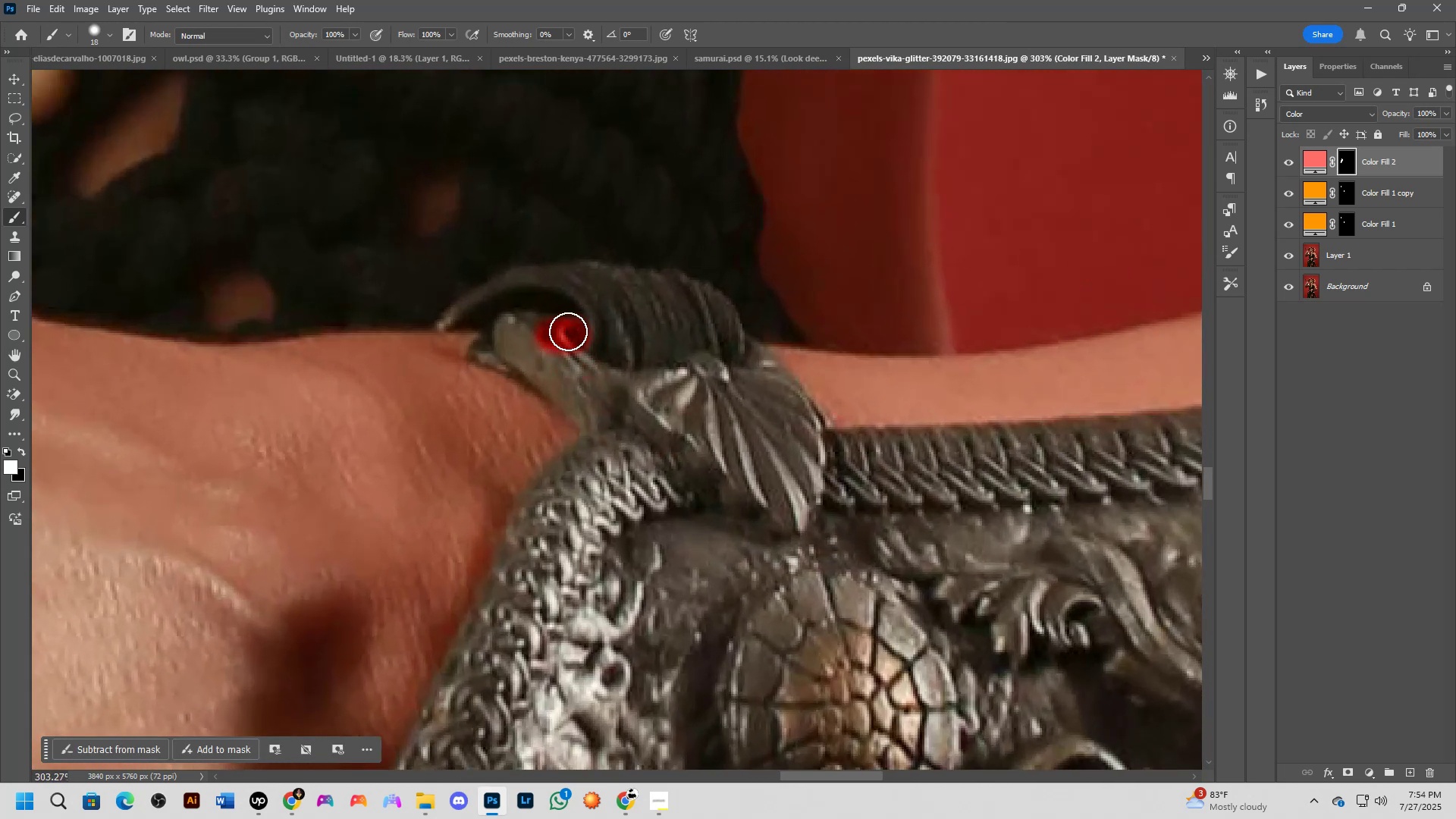 
left_click_drag(start_coordinate=[569, 331], to_coordinate=[620, 424])
 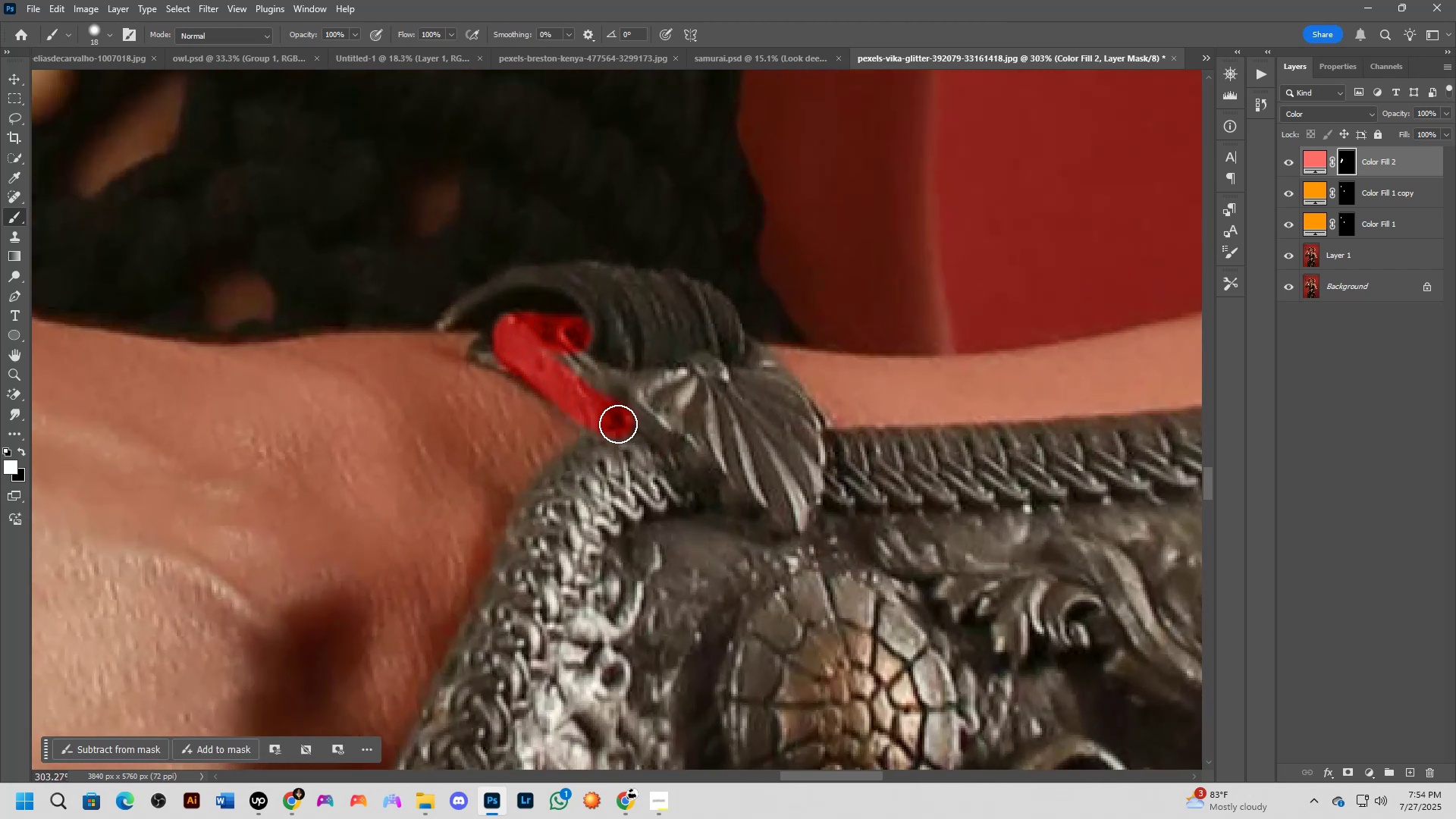 
key(Alt+AltLeft)
 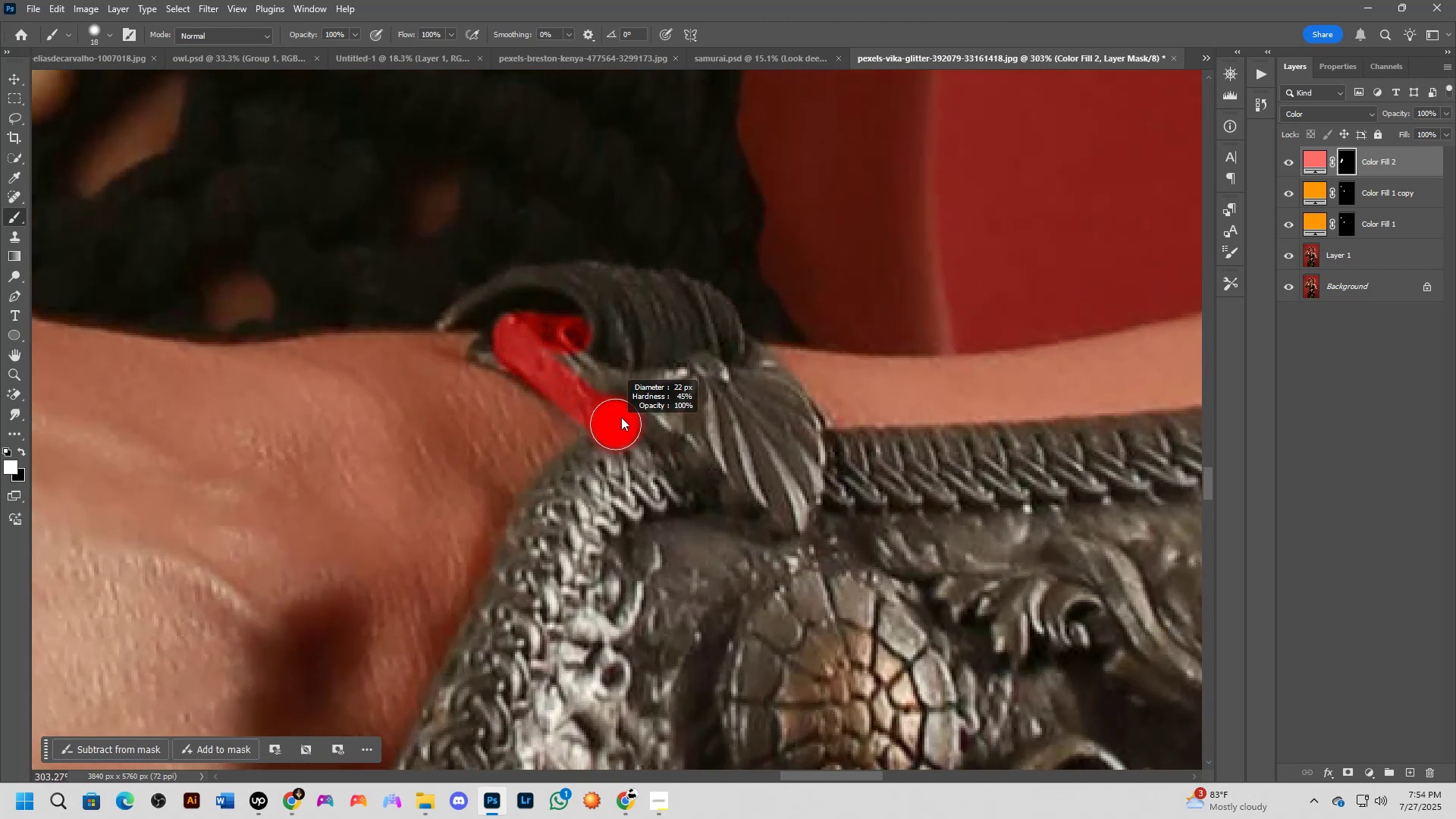 
left_click_drag(start_coordinate=[613, 404], to_coordinate=[756, 385])
 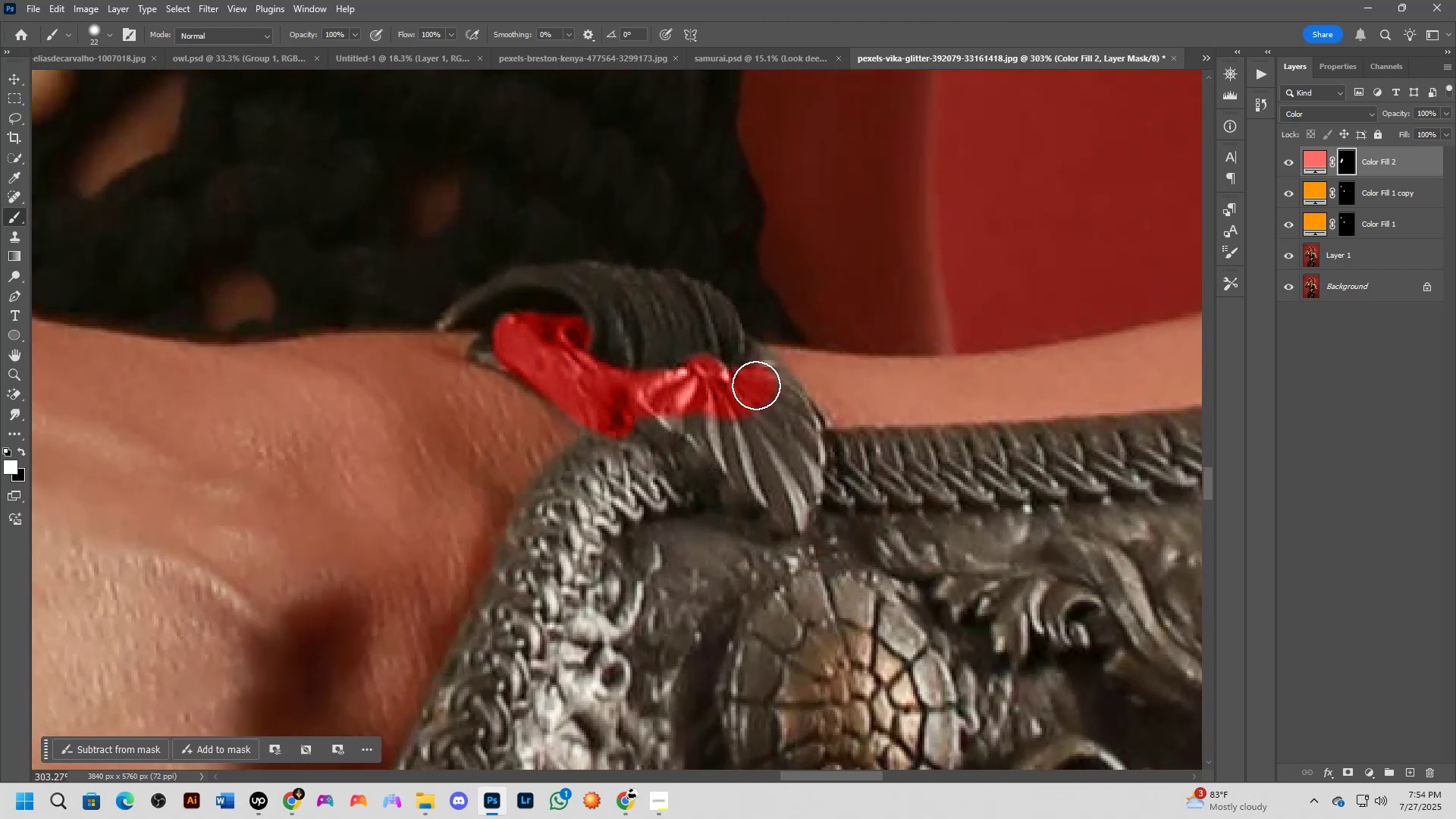 
key(Alt+AltLeft)
 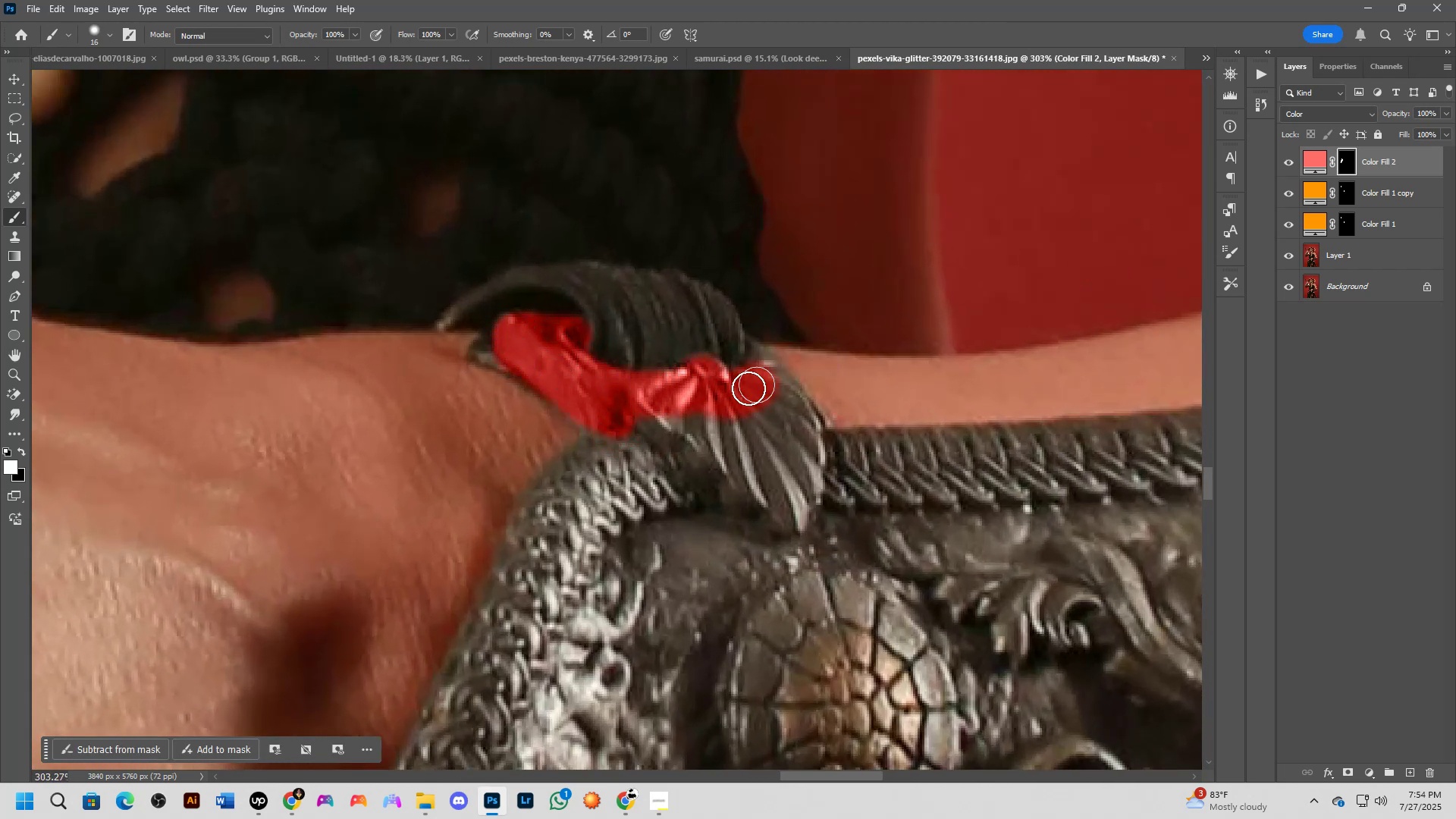 
key(Alt+AltLeft)
 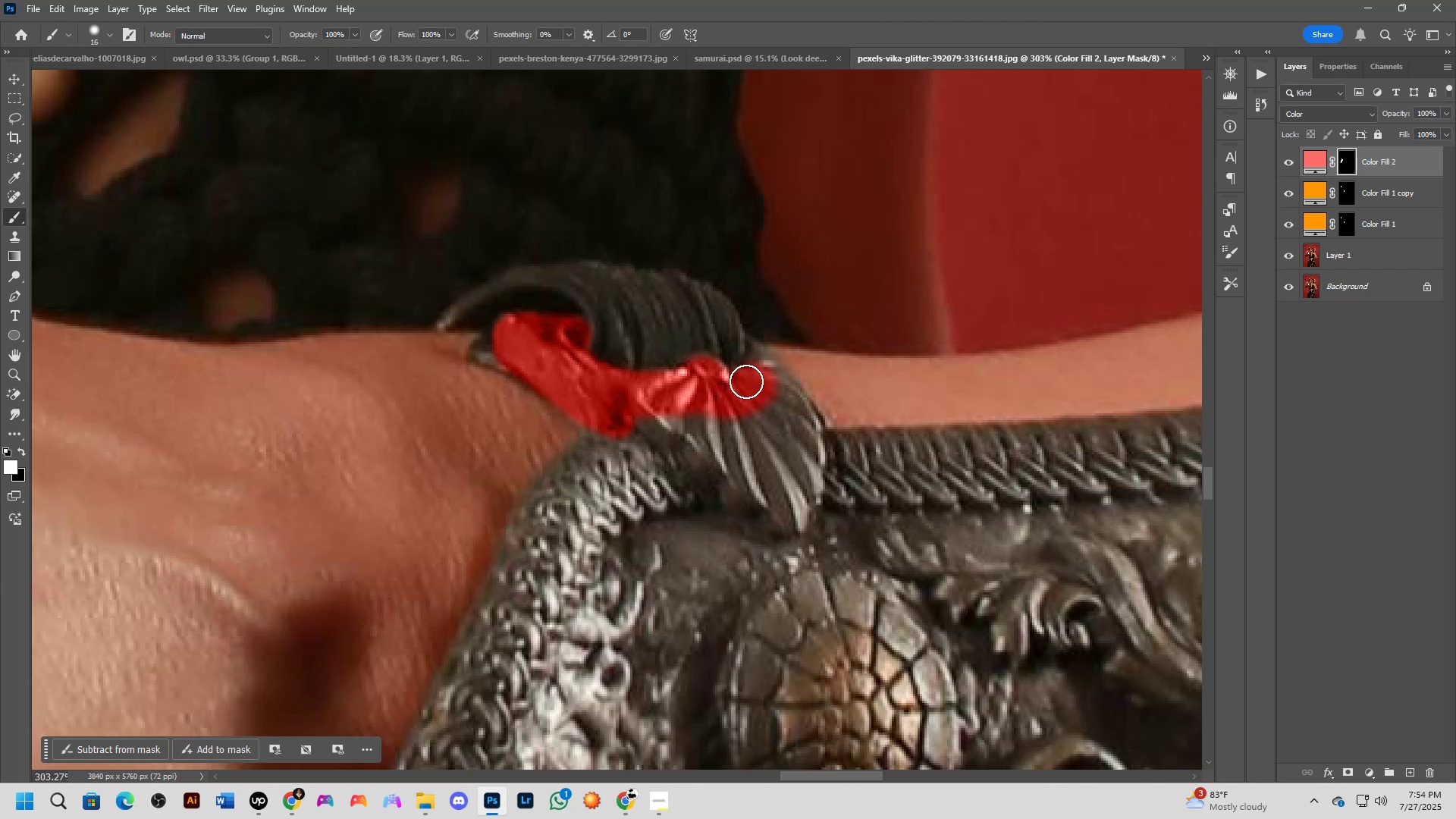 
key(Alt+AltLeft)
 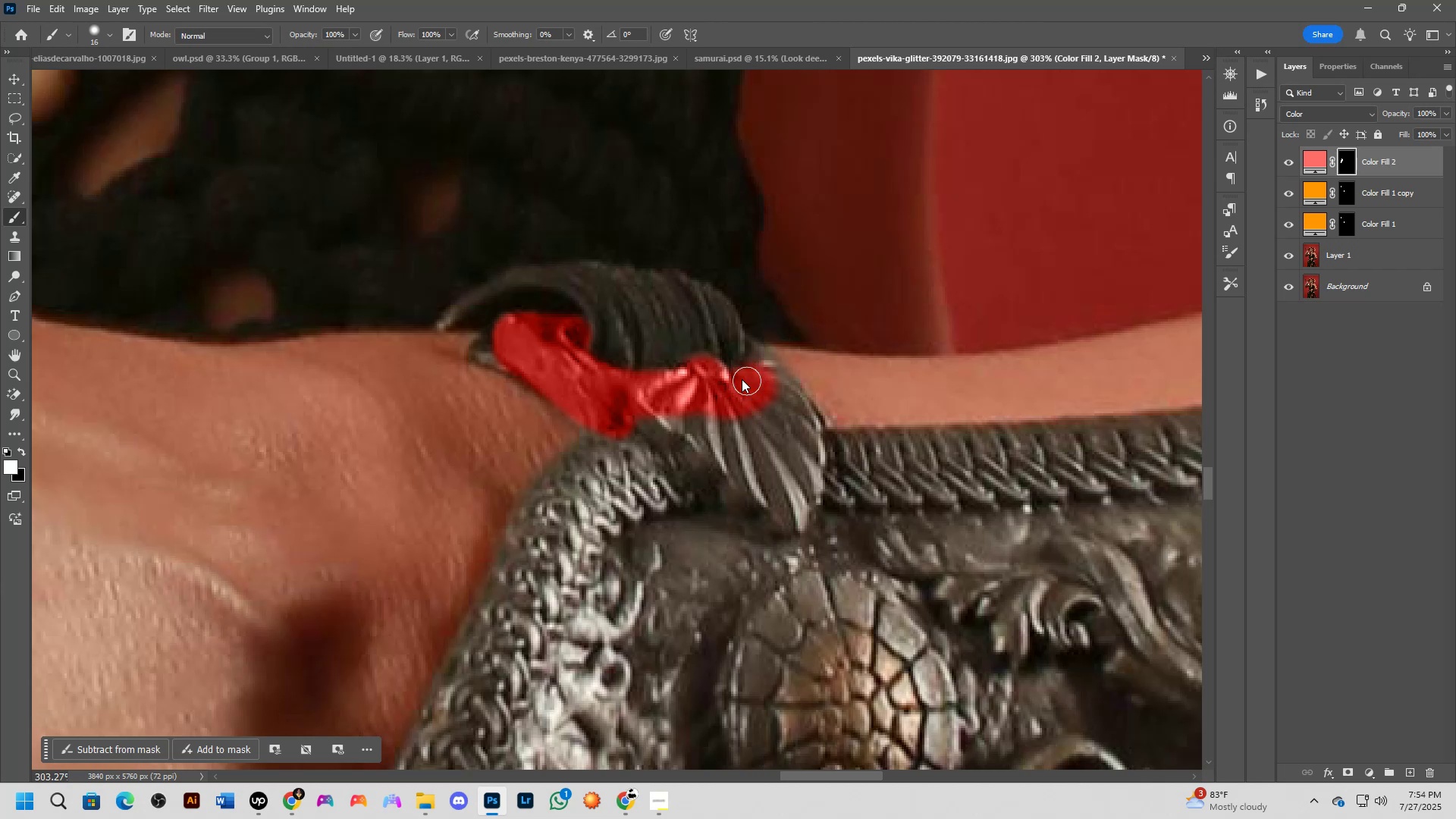 
left_click_drag(start_coordinate=[748, 372], to_coordinate=[807, 450])
 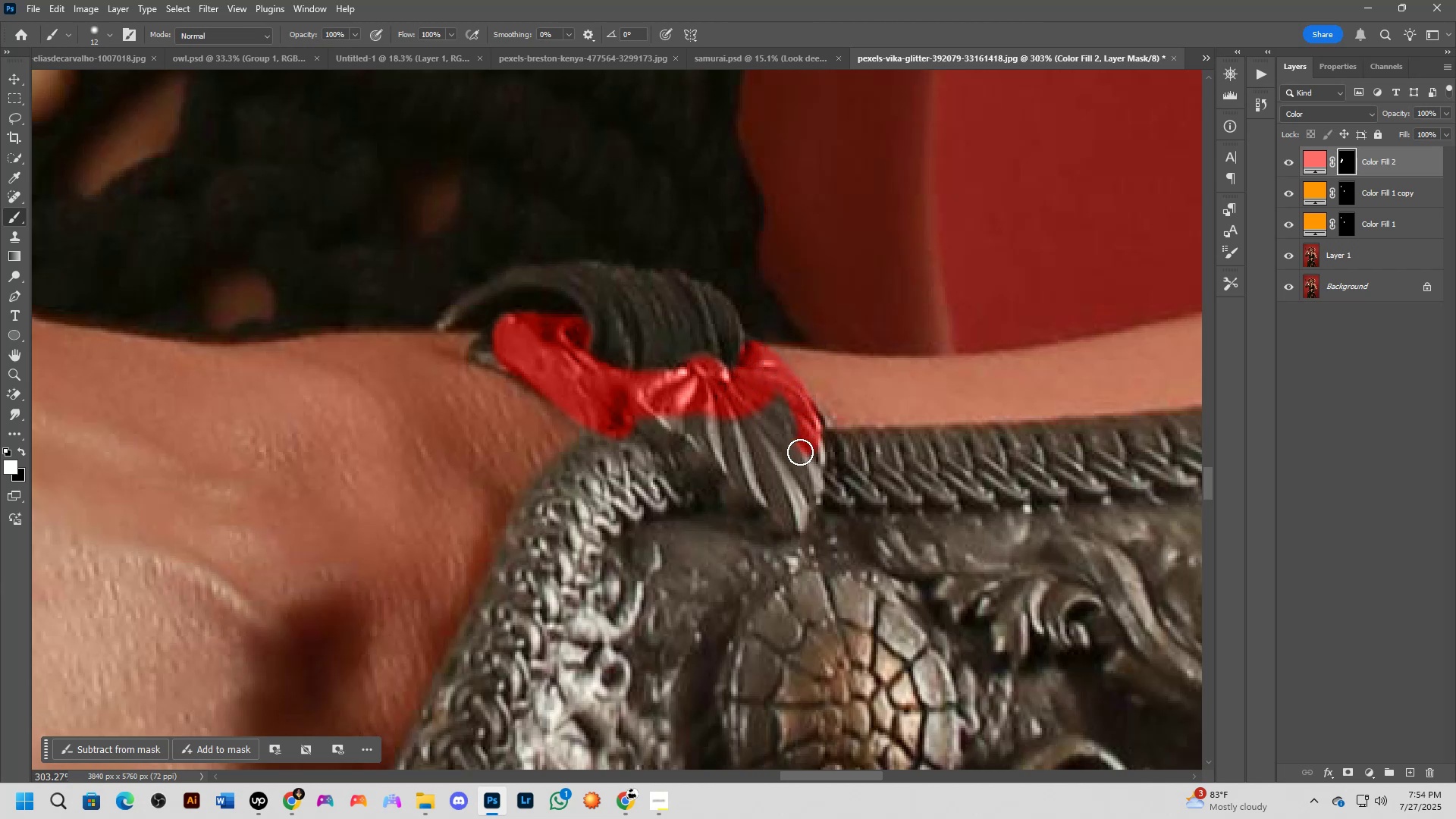 
key(Alt+AltLeft)
 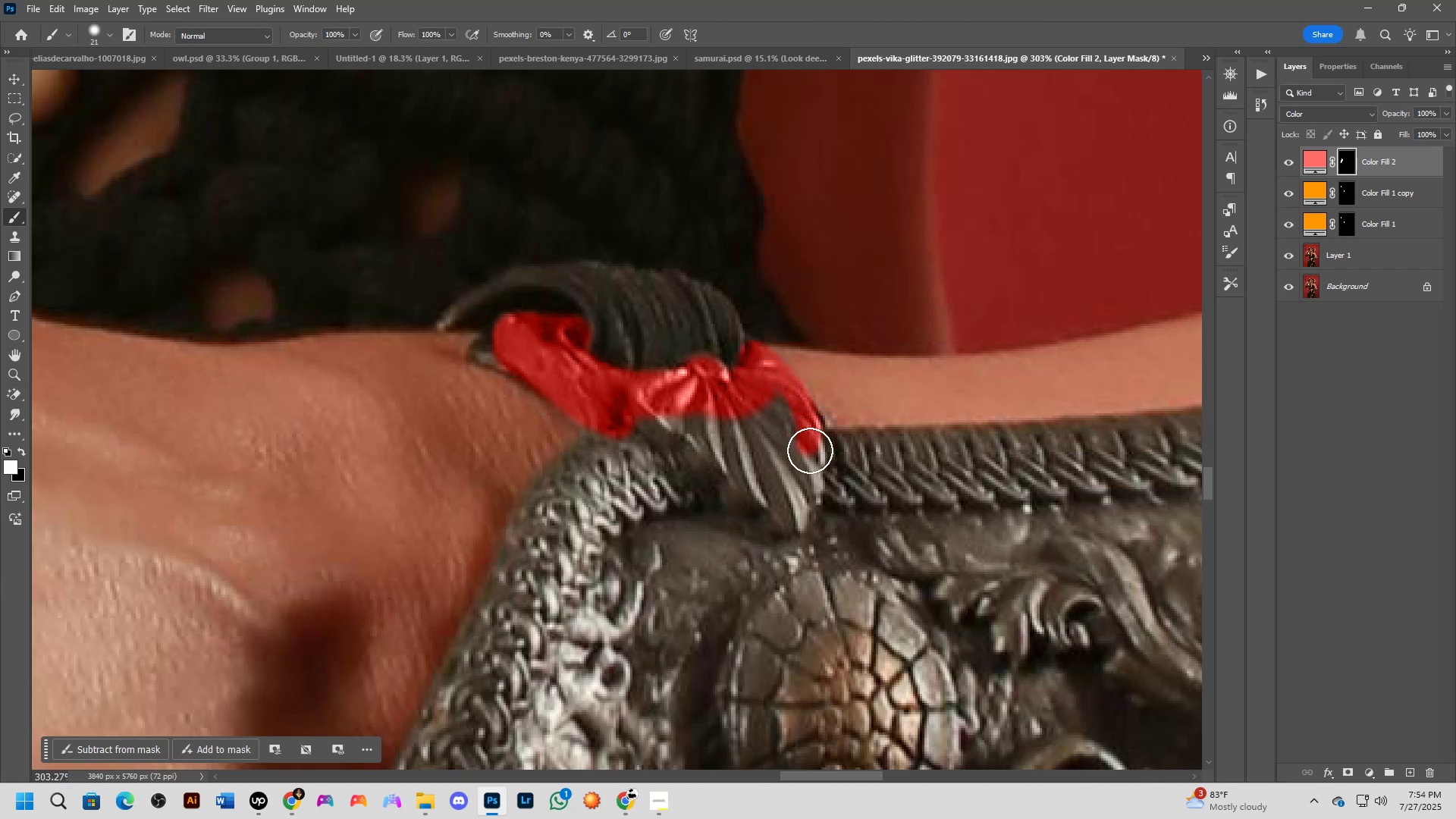 
left_click_drag(start_coordinate=[797, 434], to_coordinate=[617, 434])
 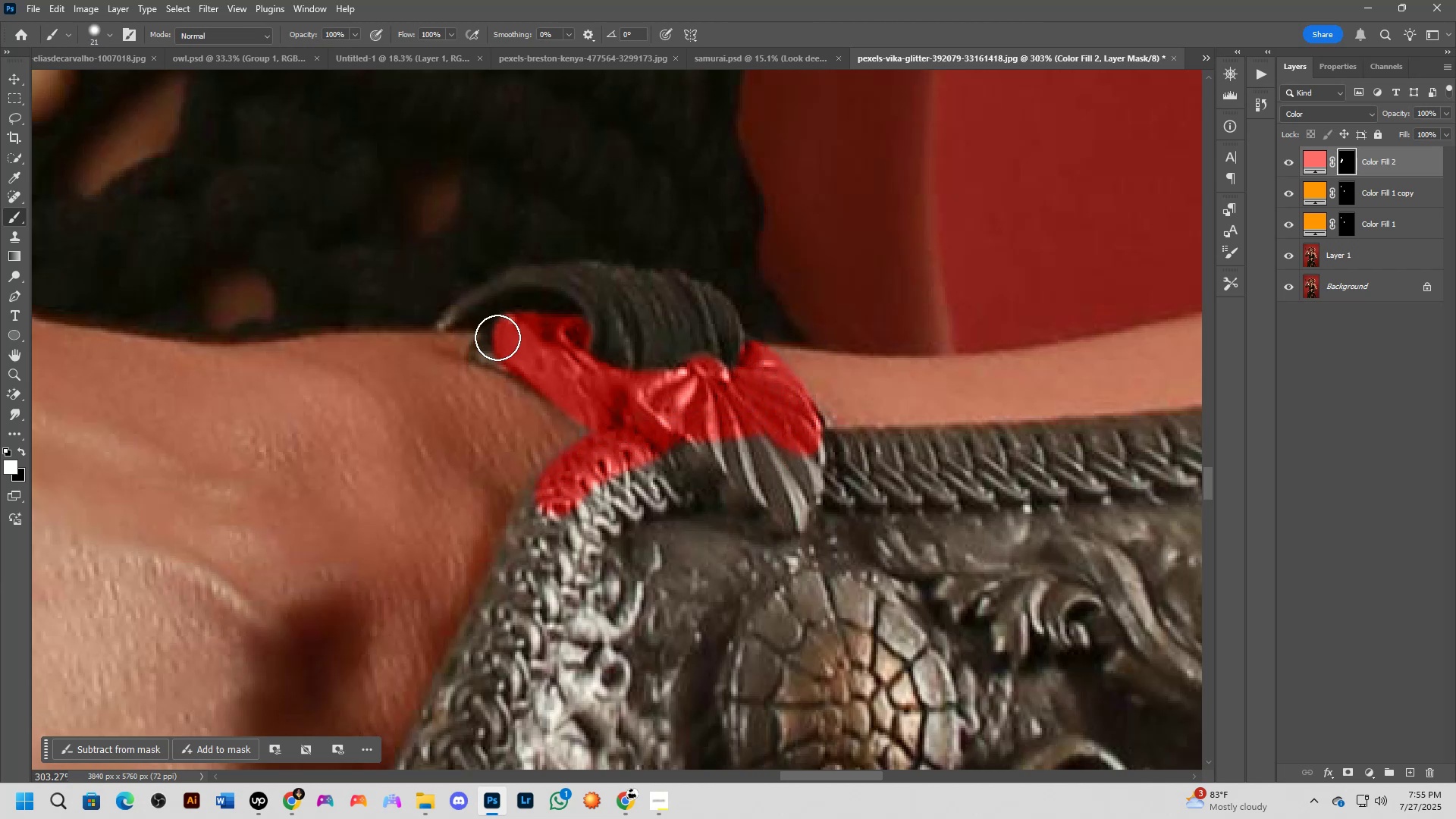 
key(Alt+AltLeft)
 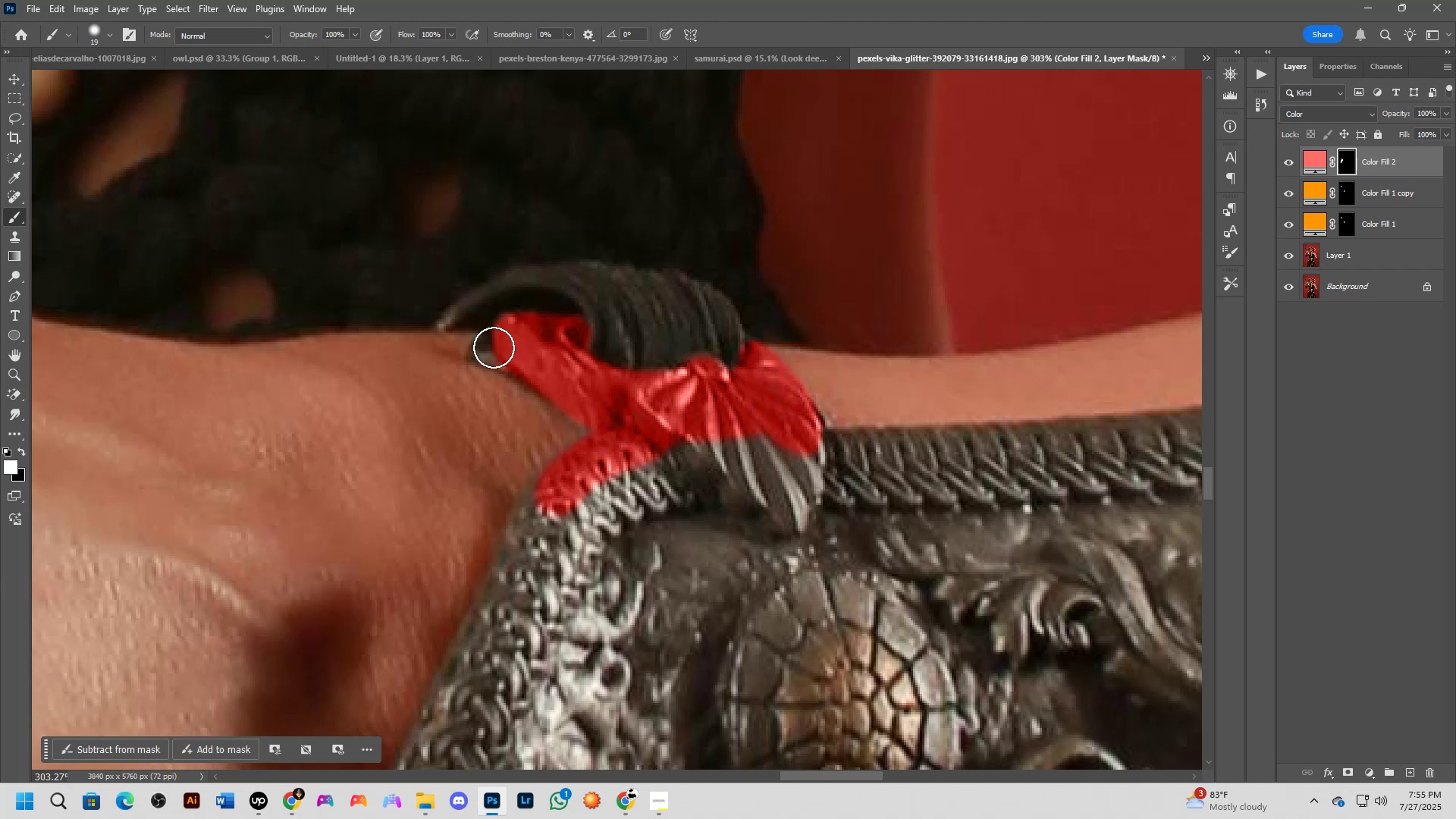 
left_click([493, 347])
 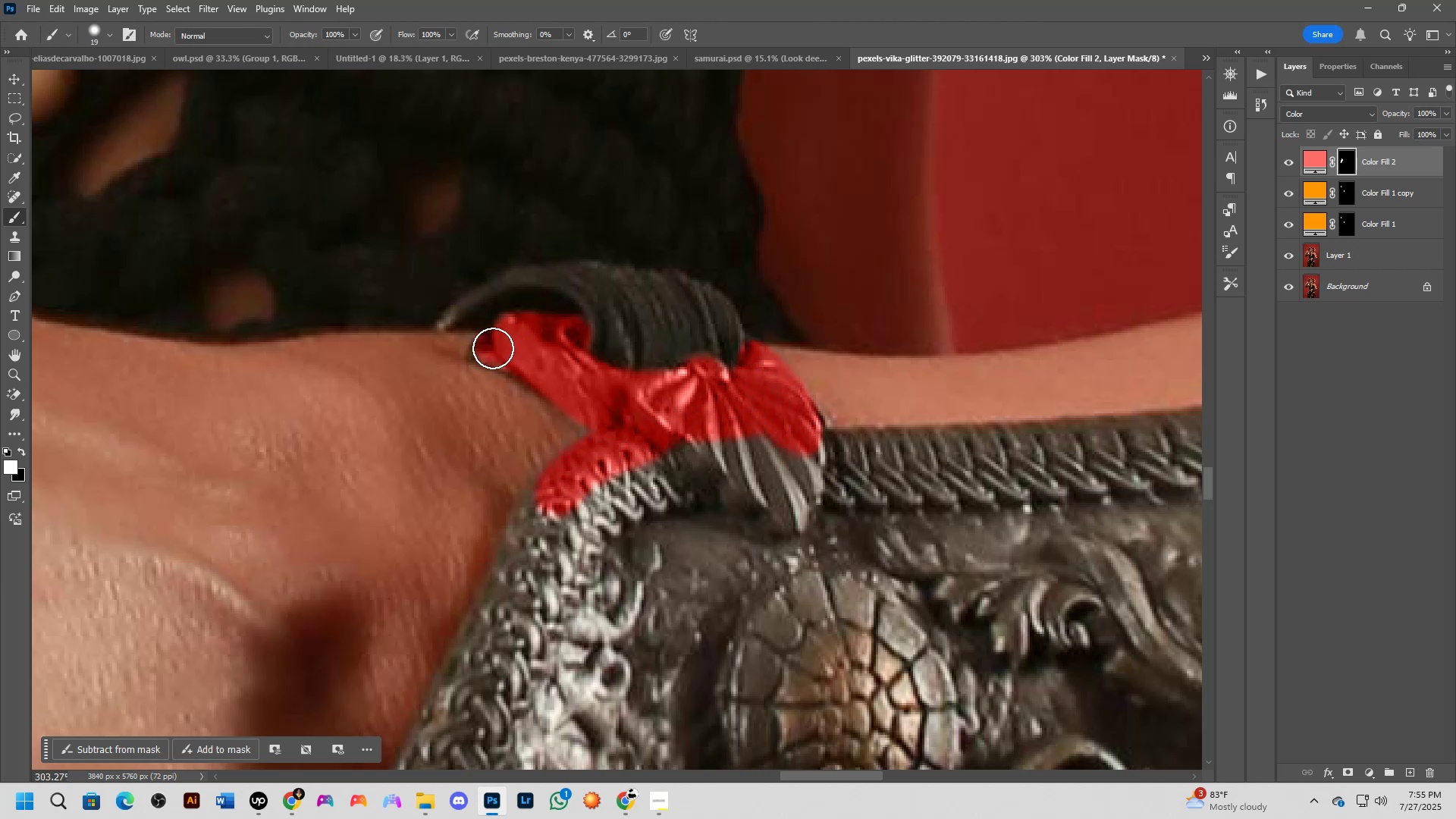 
left_click([493, 348])
 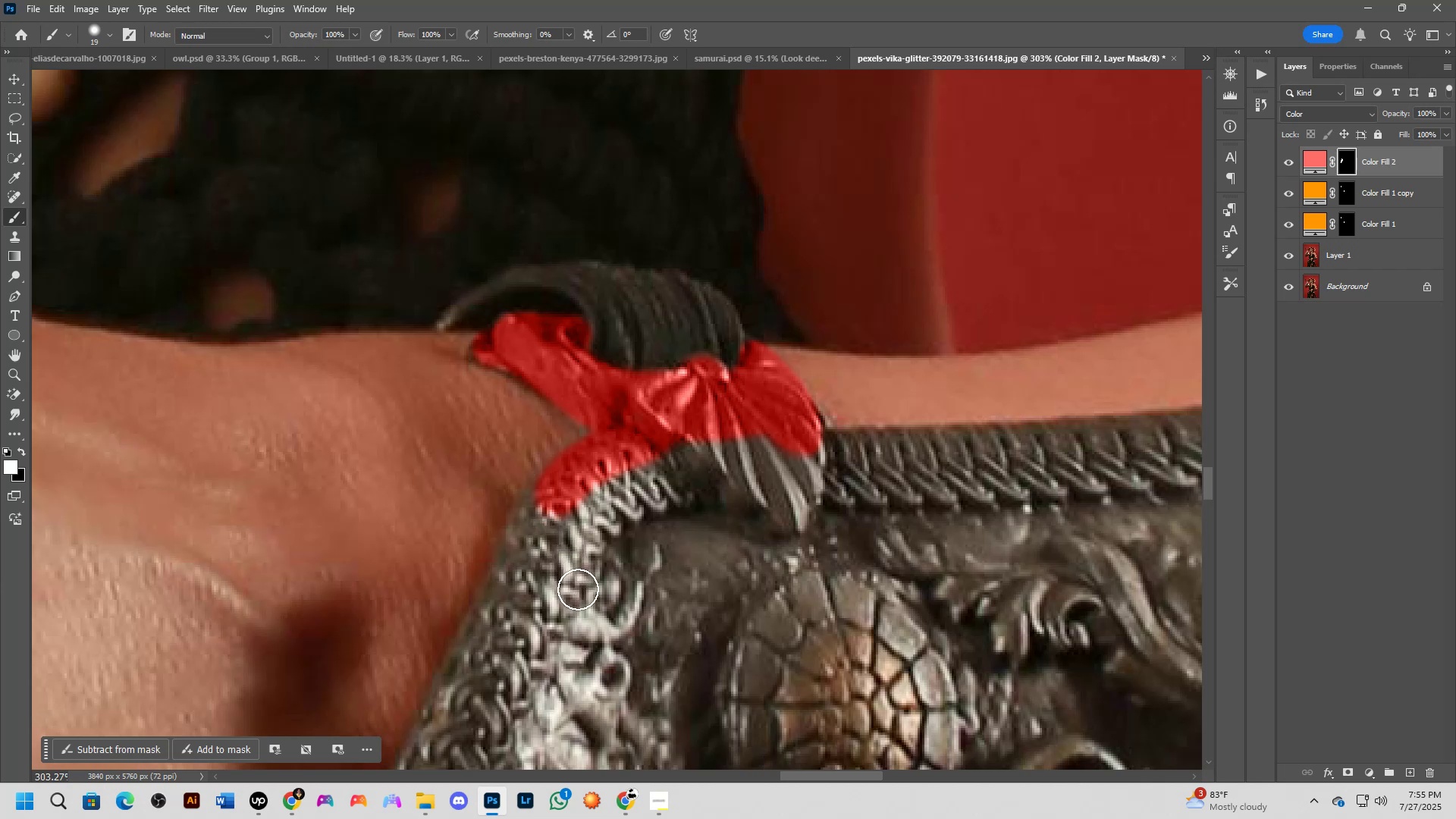 
wait(11.25)
 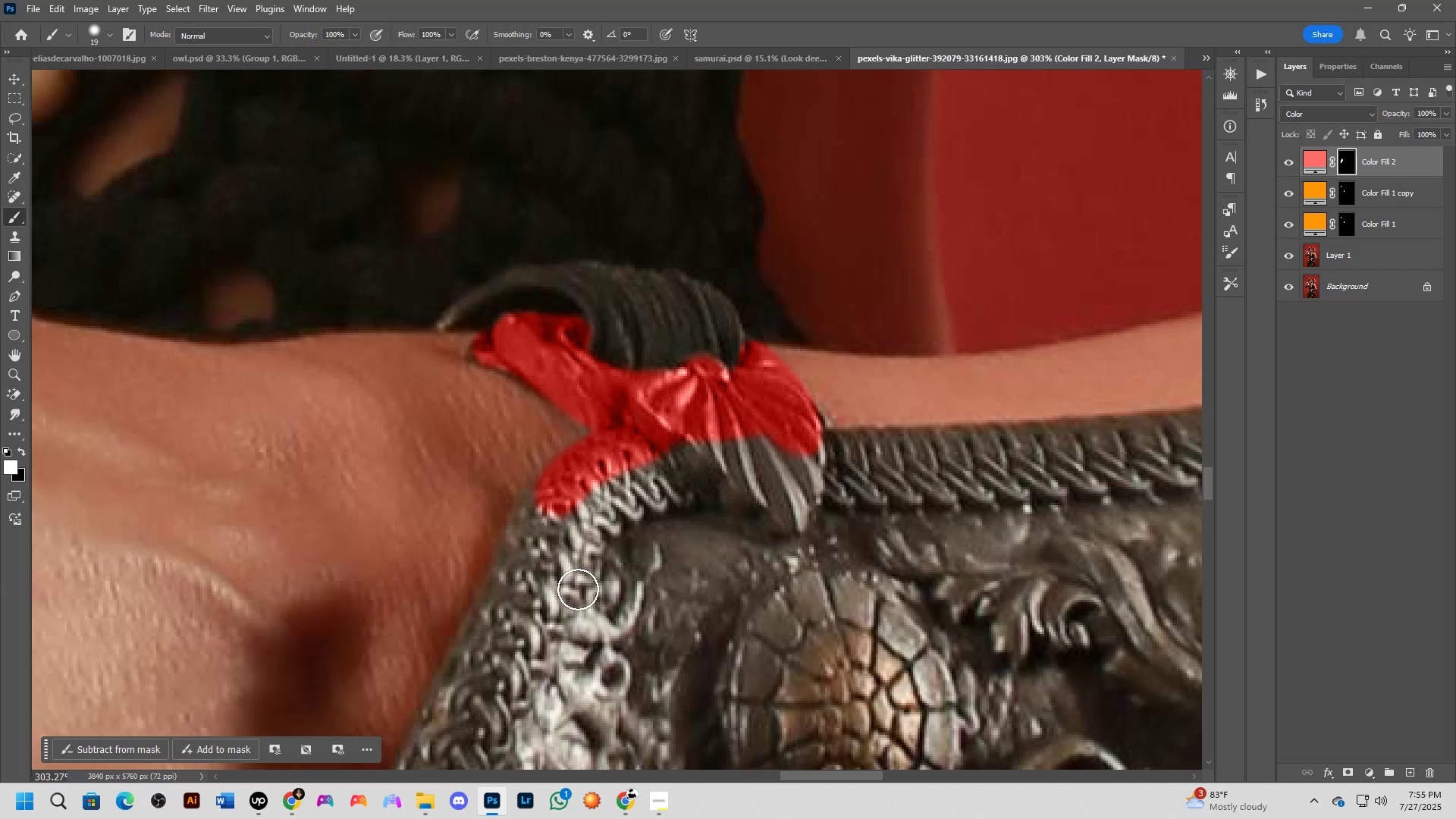 
left_click_drag(start_coordinate=[605, 427], to_coordinate=[590, 475])
 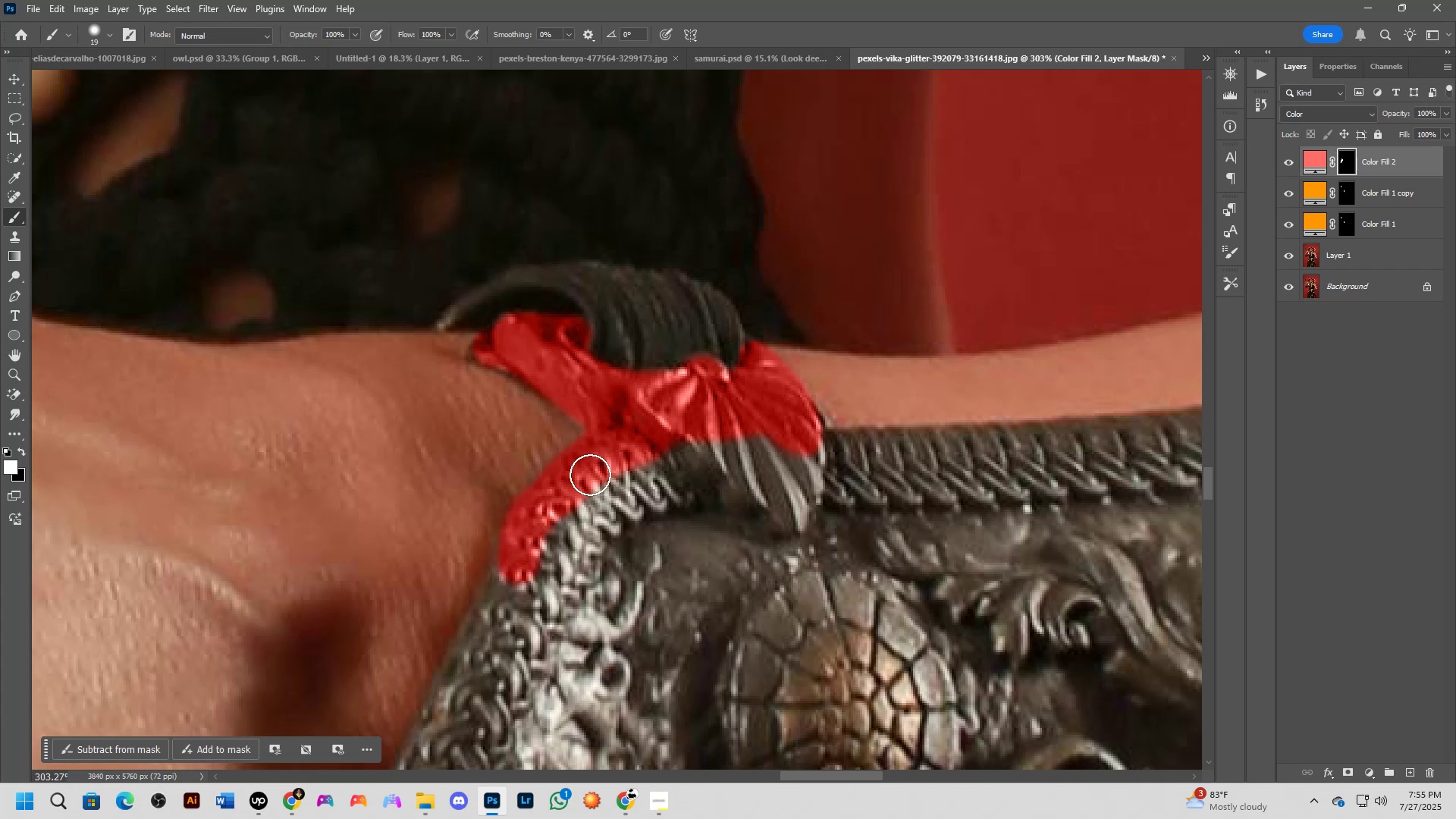 
scroll: coordinate [597, 494], scroll_direction: down, amount: 5.0
 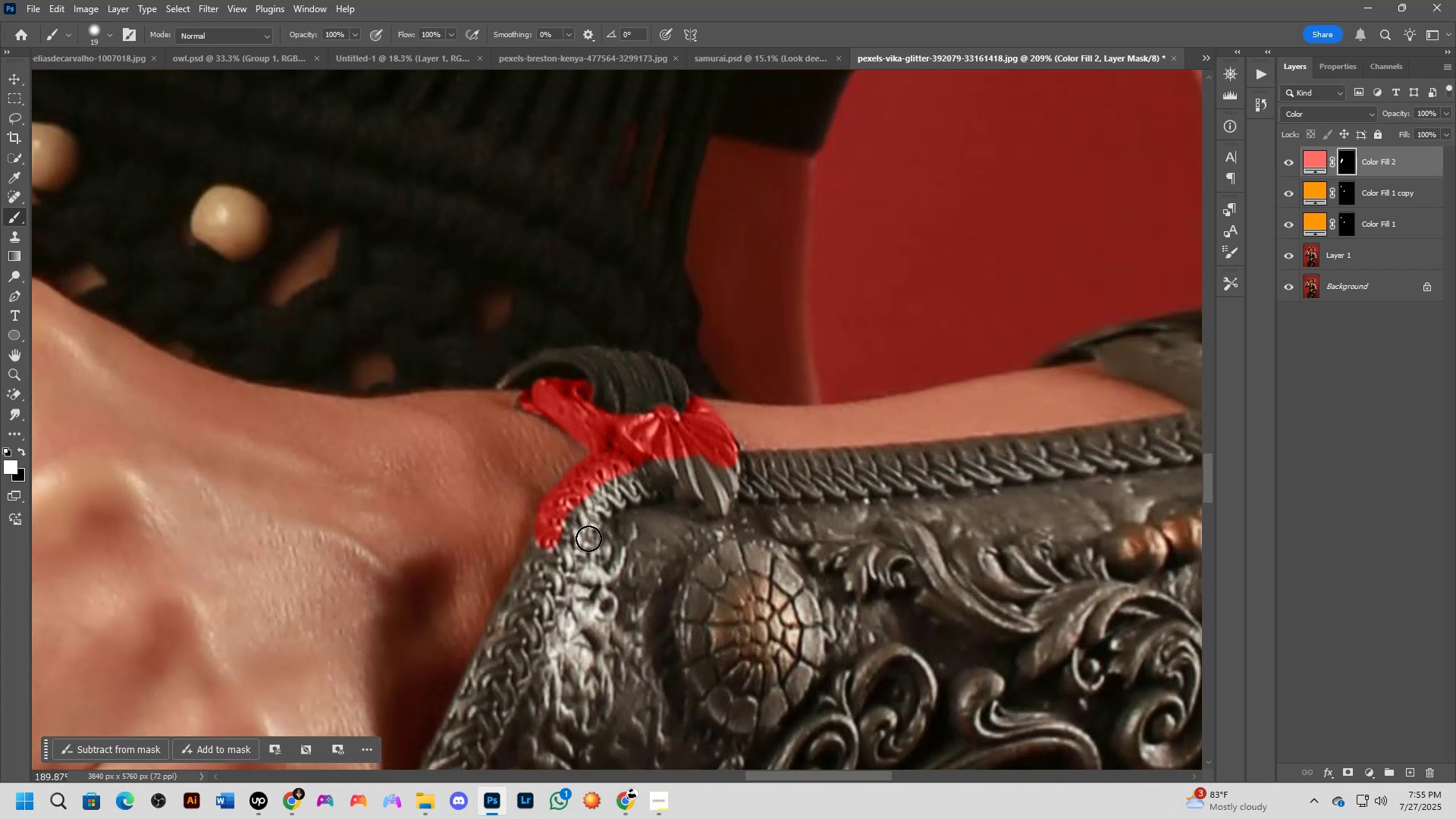 
hold_key(key=Space, duration=0.45)
 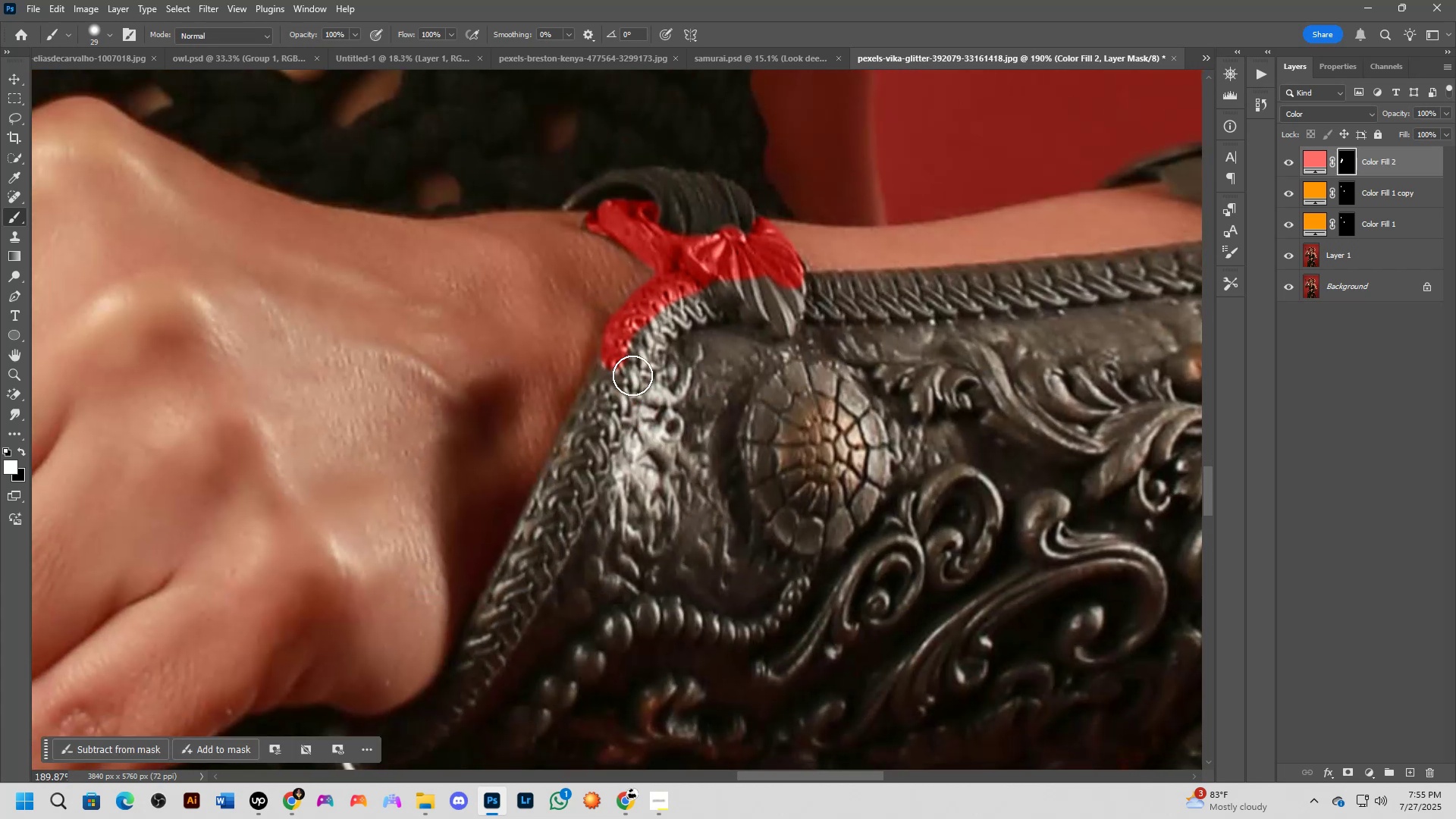 
left_click_drag(start_coordinate=[566, 586], to_coordinate=[632, 407])
 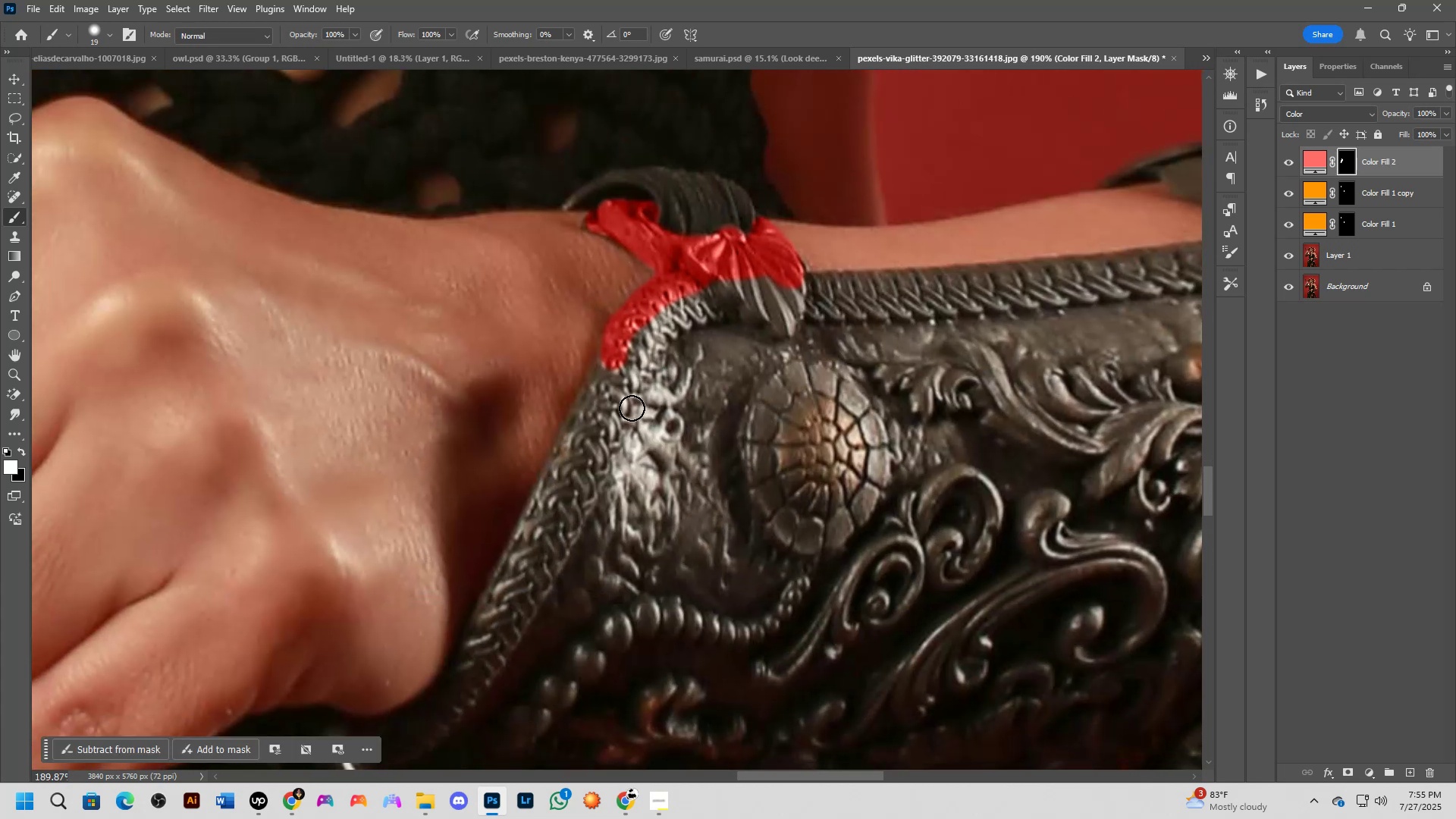 
key(Alt+AltLeft)
 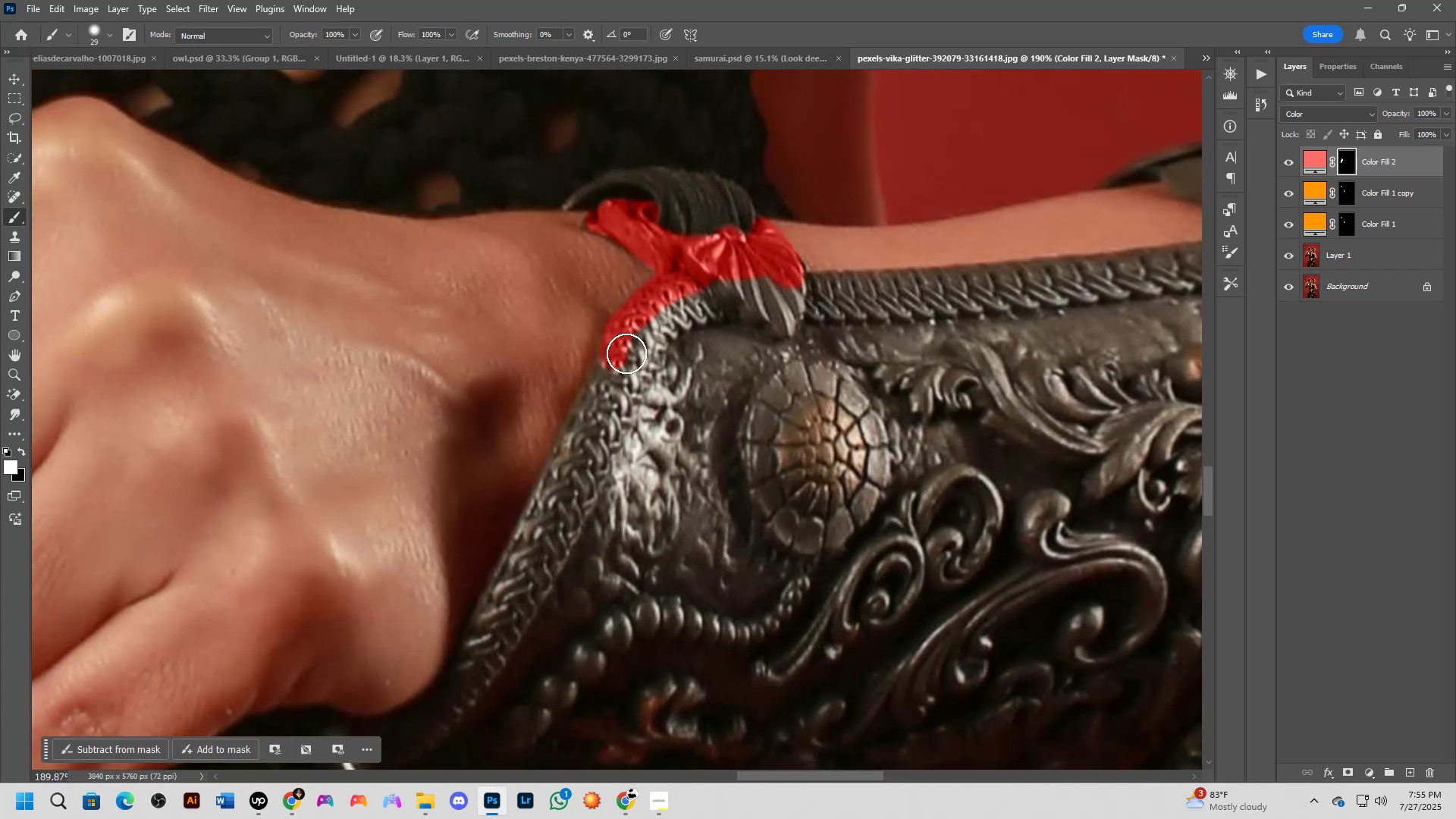 
left_click_drag(start_coordinate=[623, 354], to_coordinate=[469, 673])
 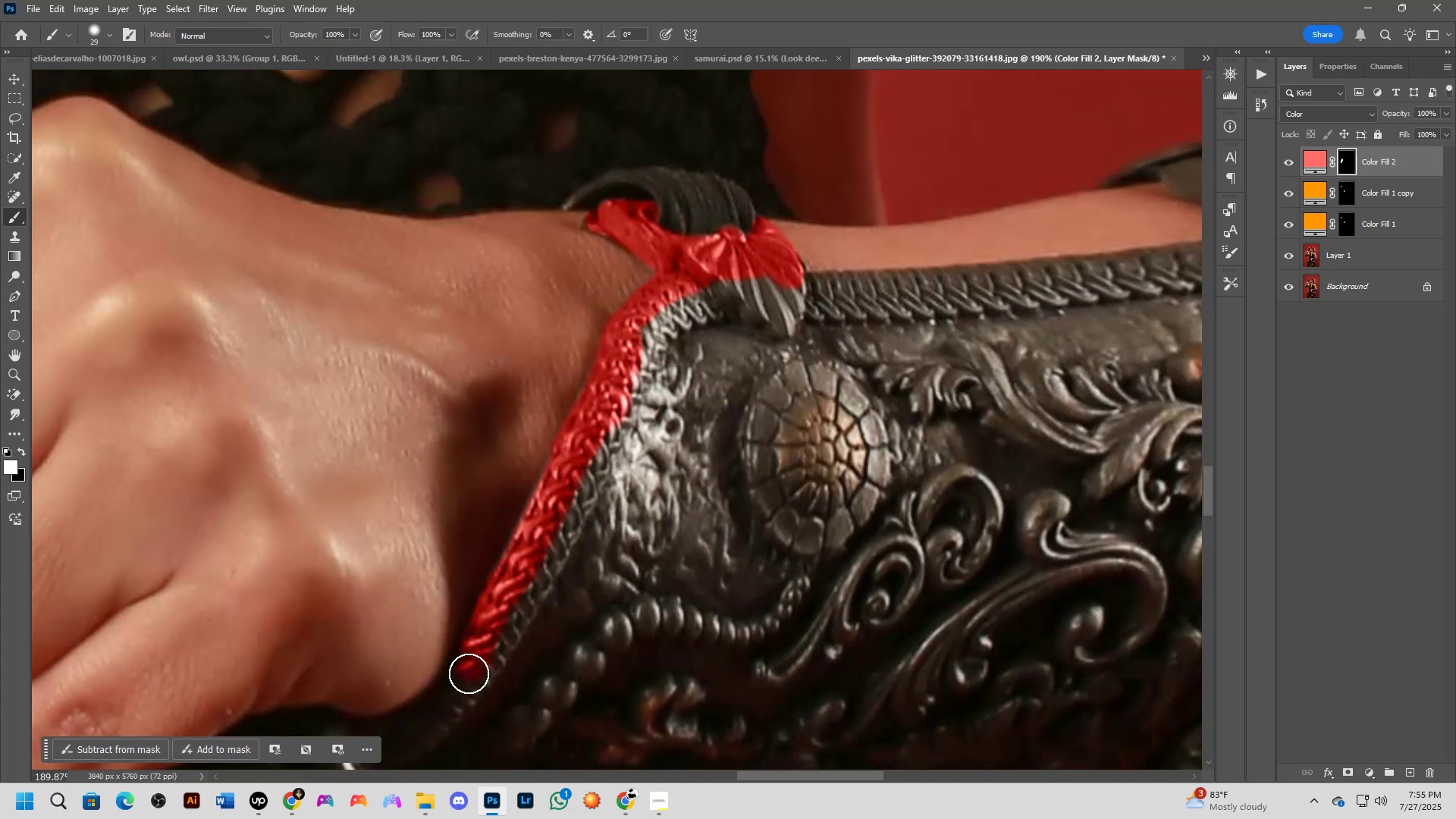 
hold_key(key=Space, duration=0.49)
 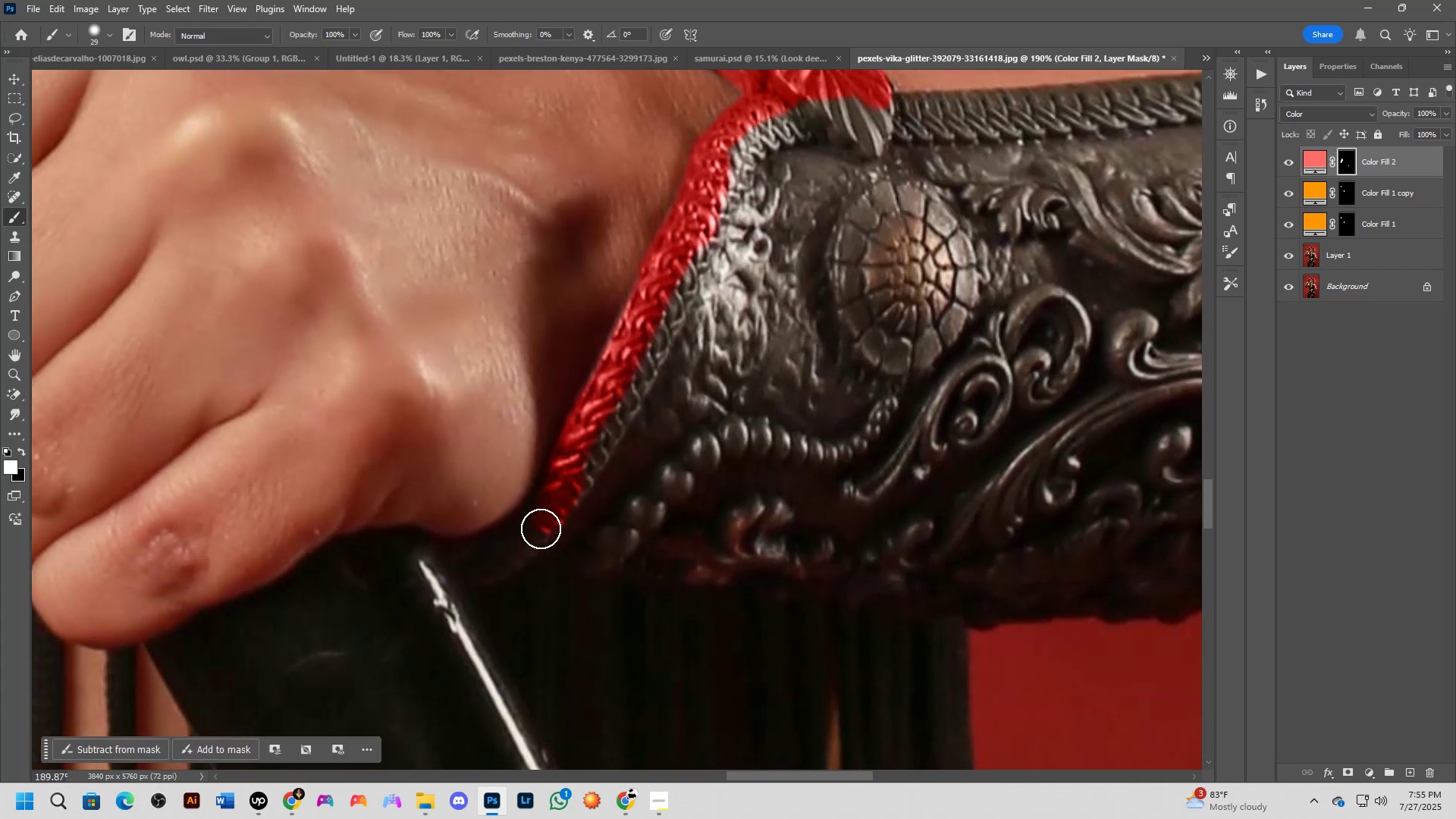 
left_click_drag(start_coordinate=[474, 673], to_coordinate=[562, 494])
 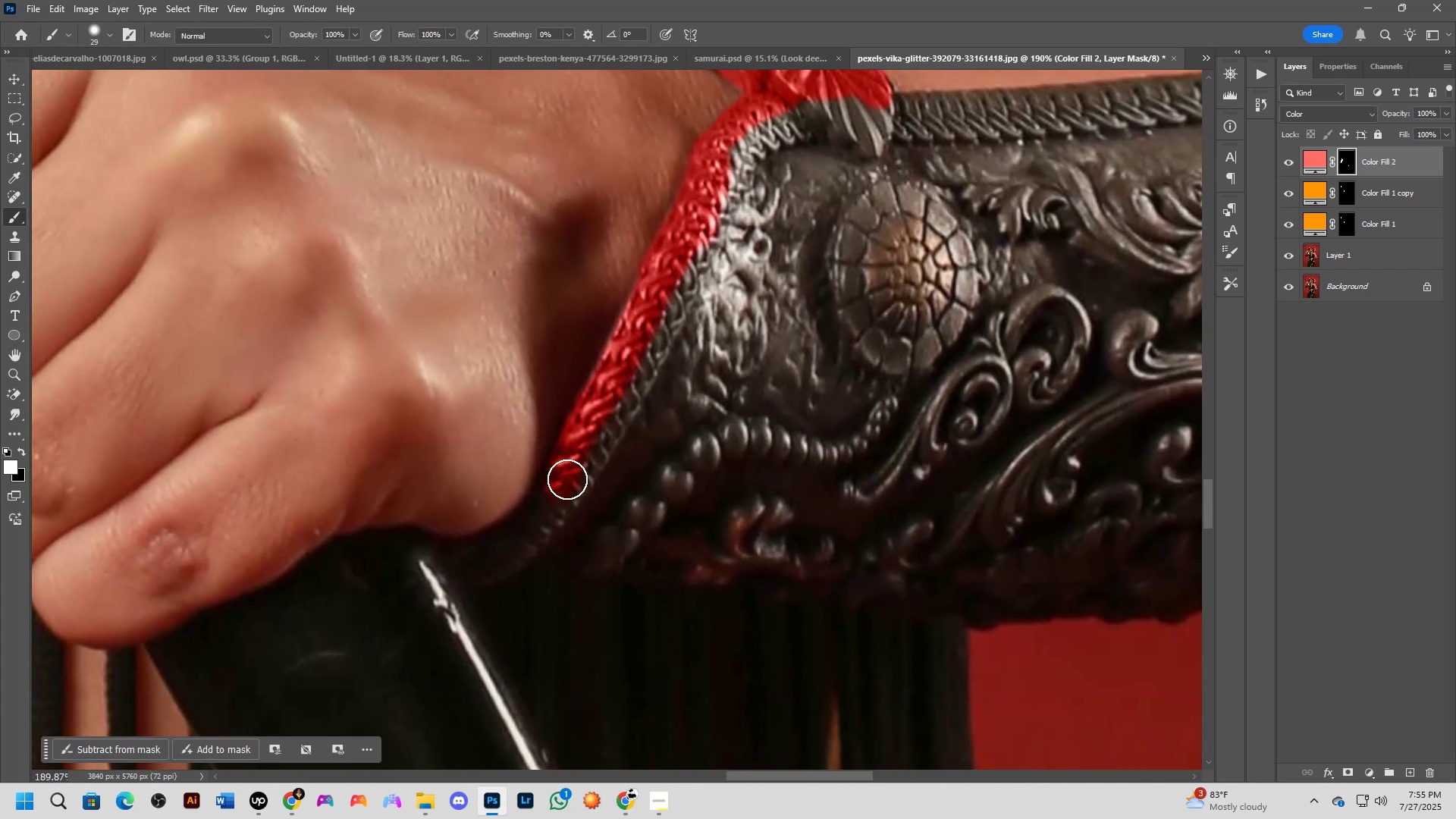 
left_click_drag(start_coordinate=[566, 479], to_coordinate=[674, 529])
 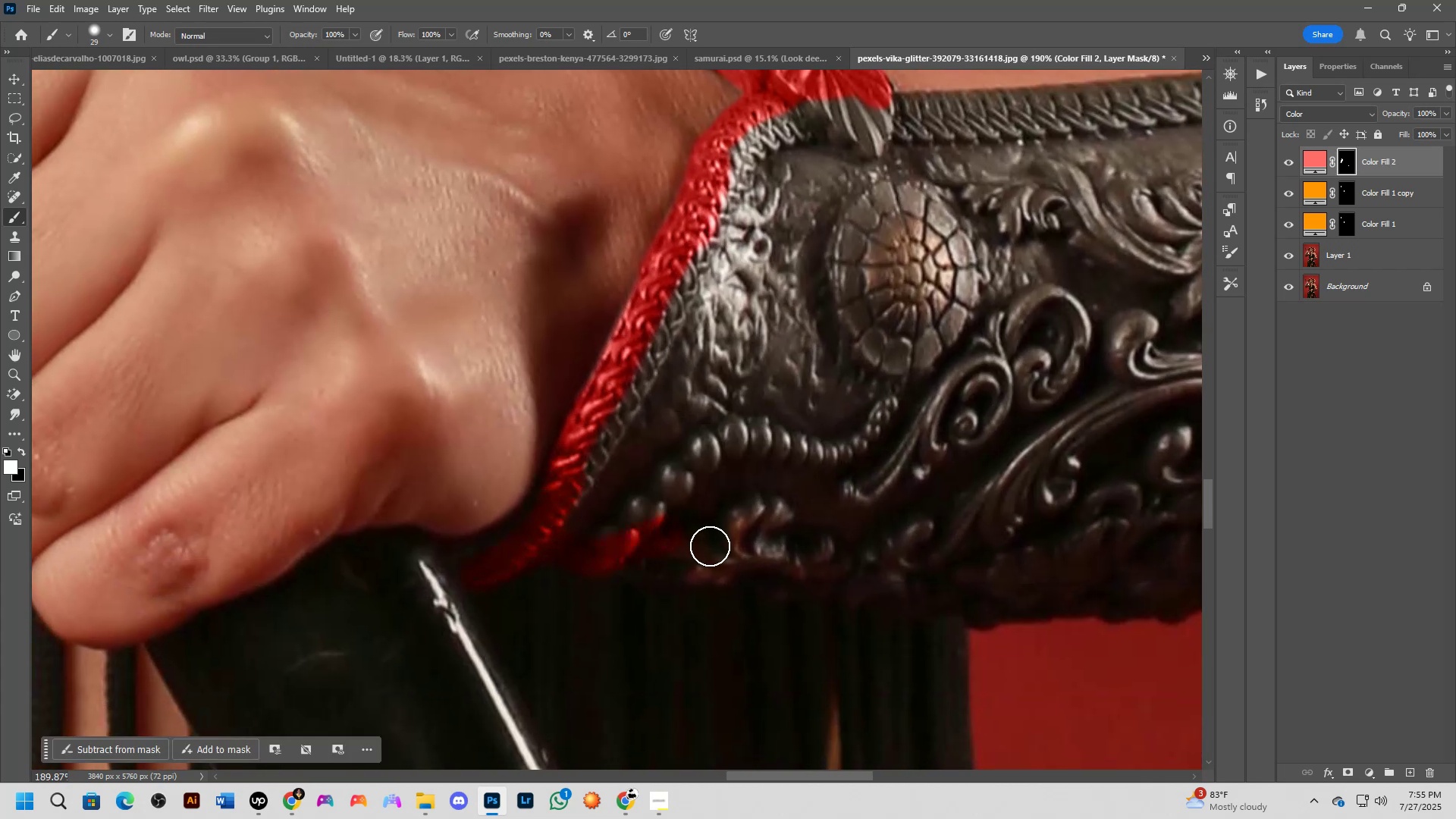 
hold_key(key=Space, duration=0.49)
 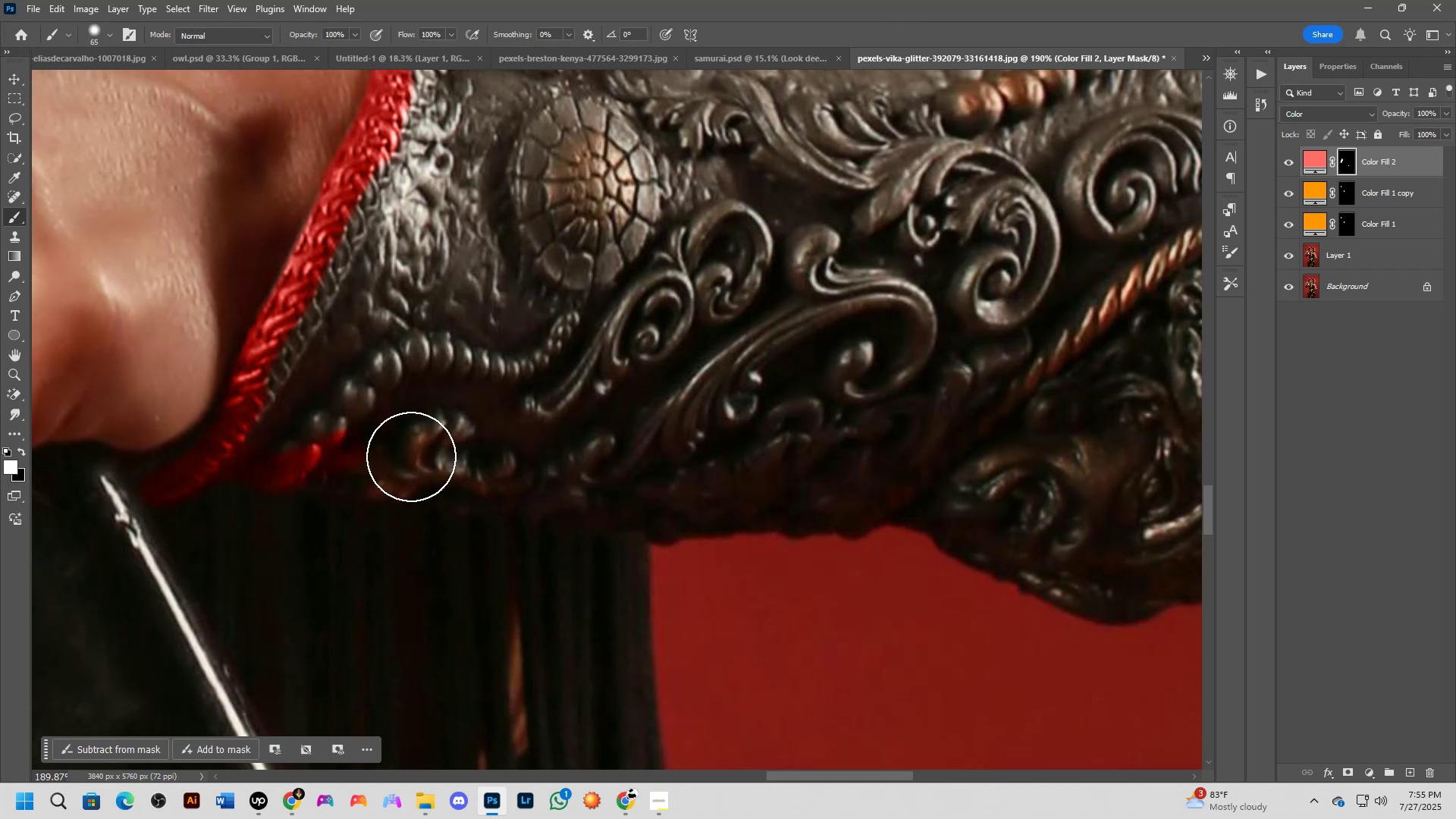 
left_click_drag(start_coordinate=[715, 551], to_coordinate=[397, 466])
 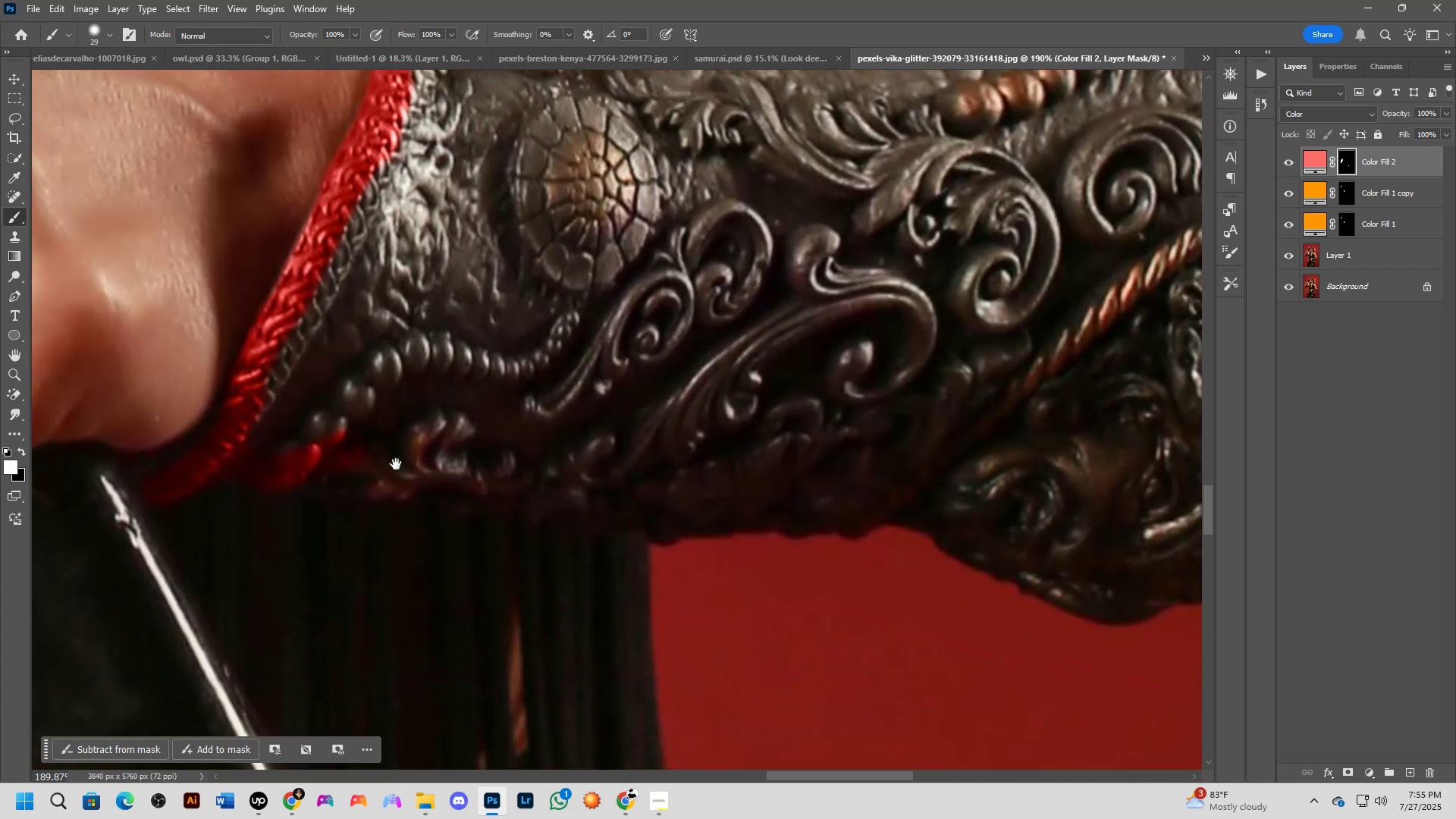 
key(Alt+AltLeft)
 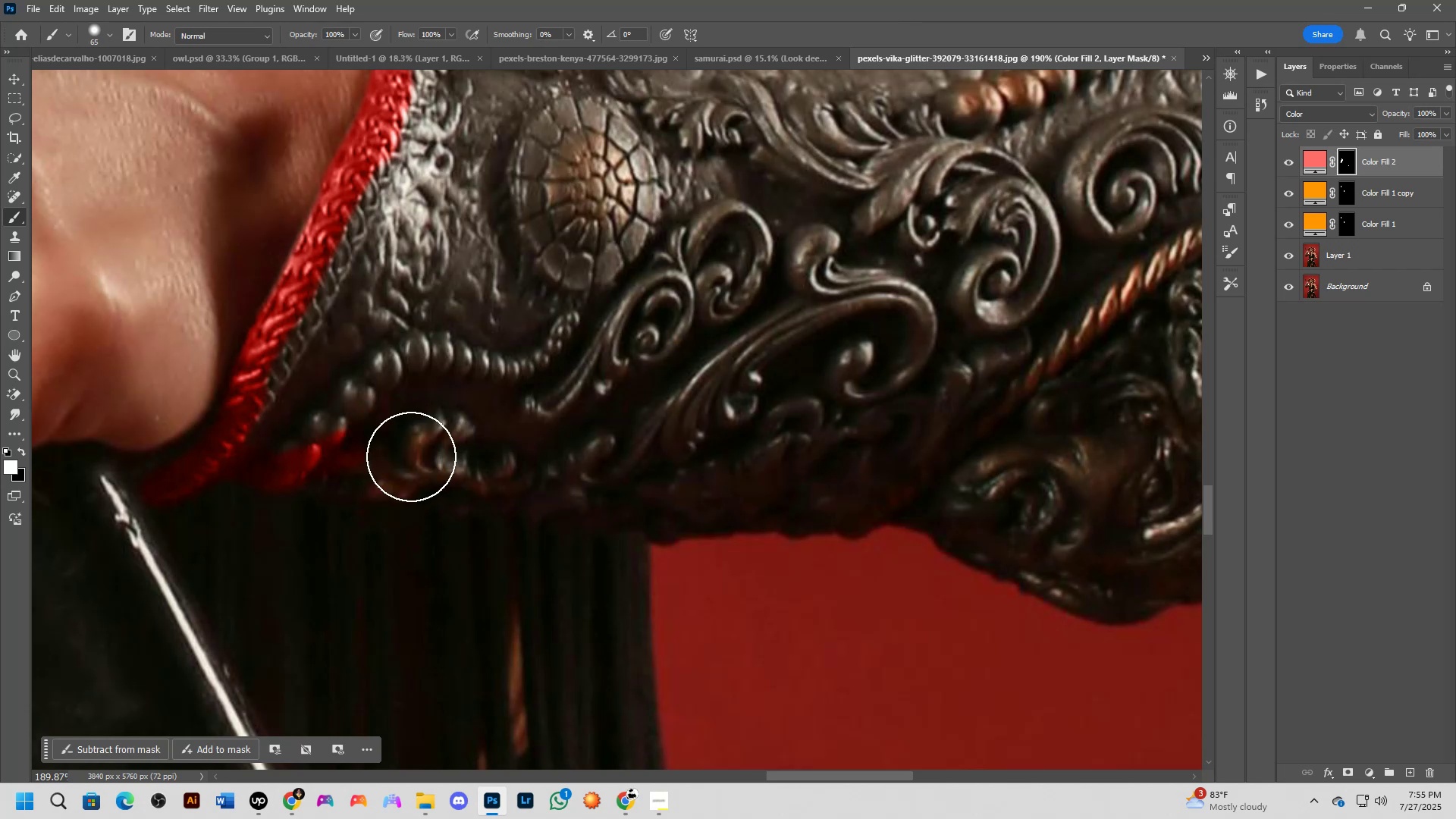 
left_click_drag(start_coordinate=[367, 455], to_coordinate=[936, 463])
 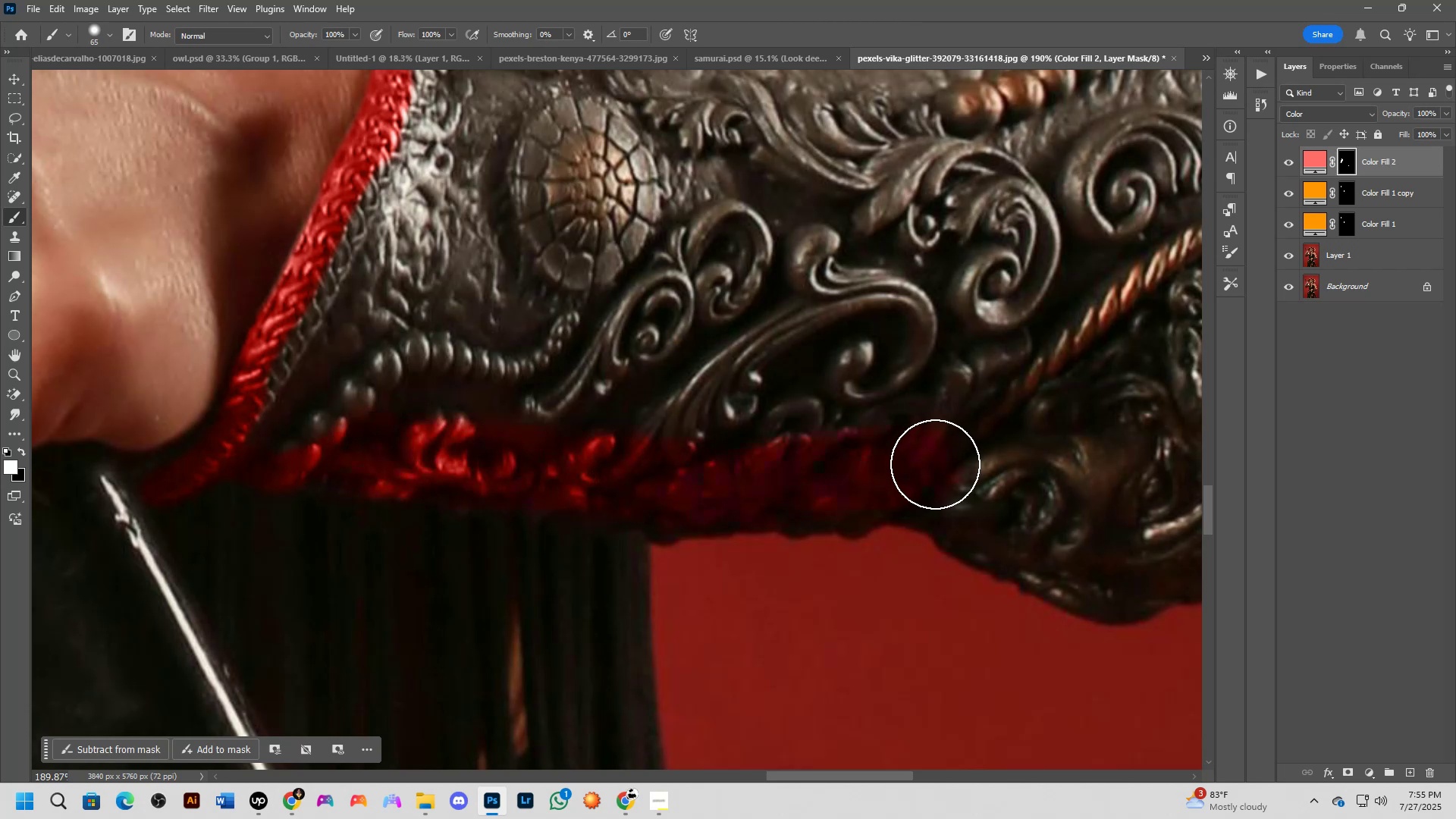 
hold_key(key=Space, duration=0.45)
 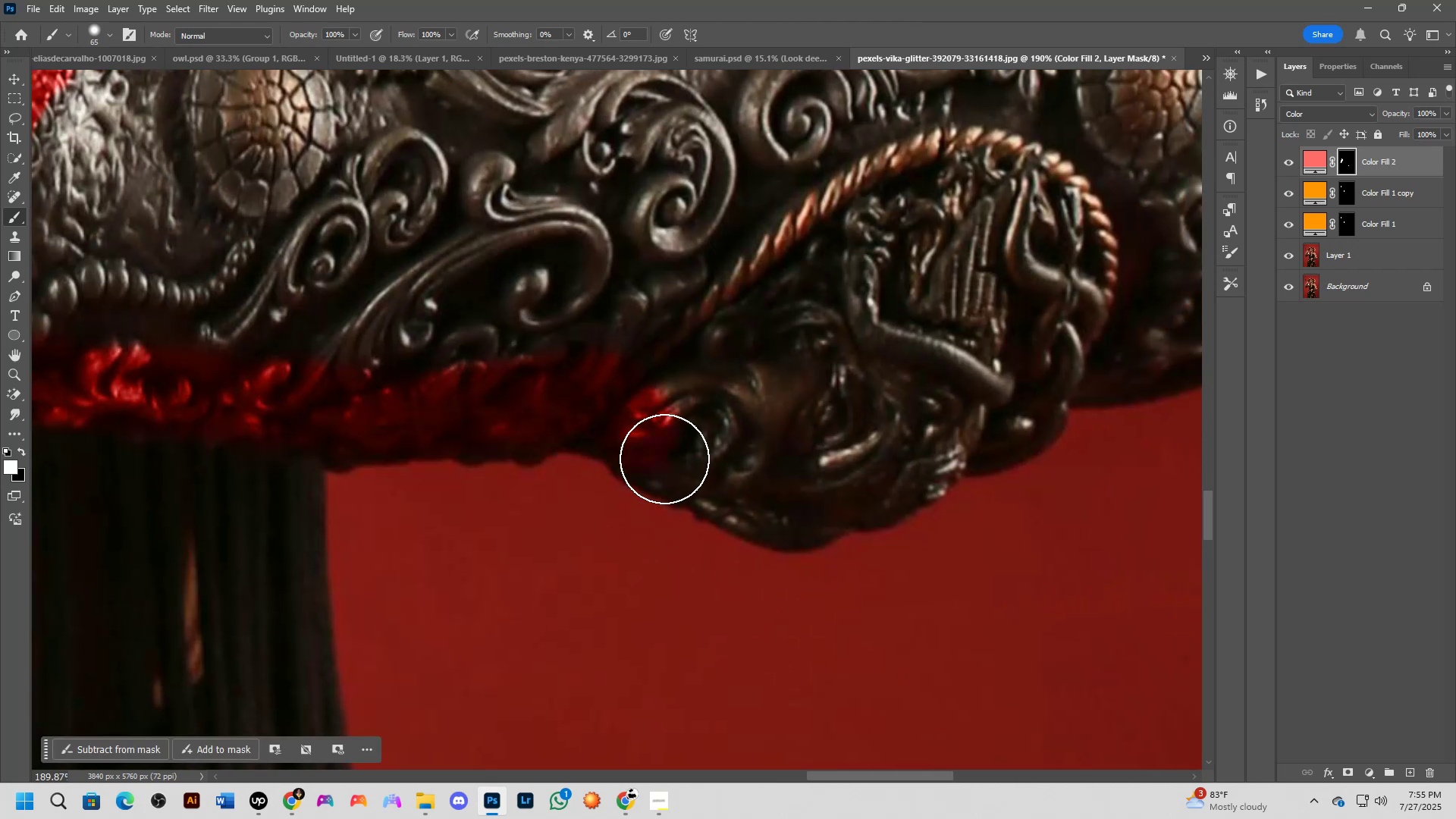 
left_click_drag(start_coordinate=[935, 468], to_coordinate=[610, 395])
 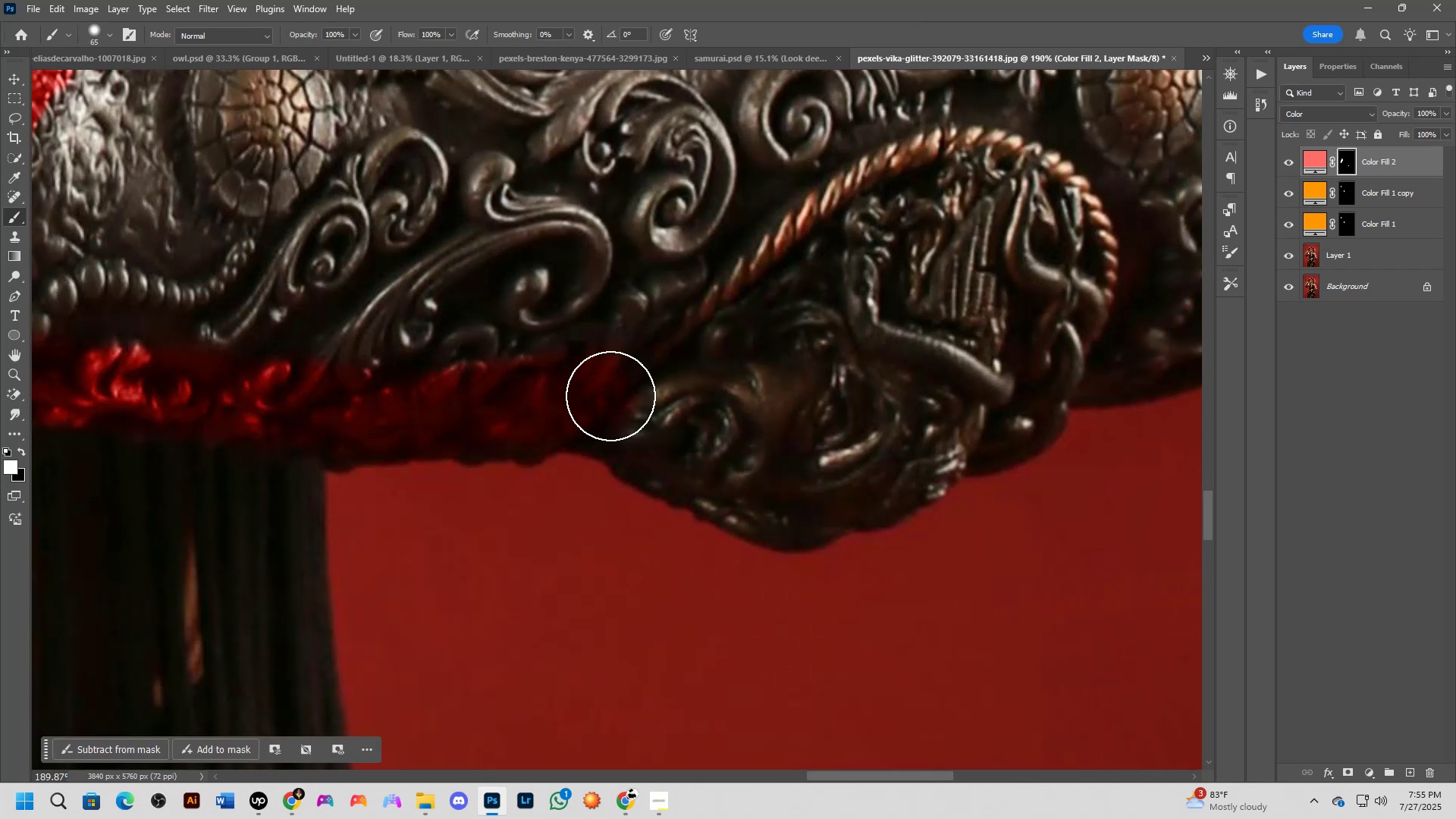 
left_click_drag(start_coordinate=[611, 397], to_coordinate=[664, 428])
 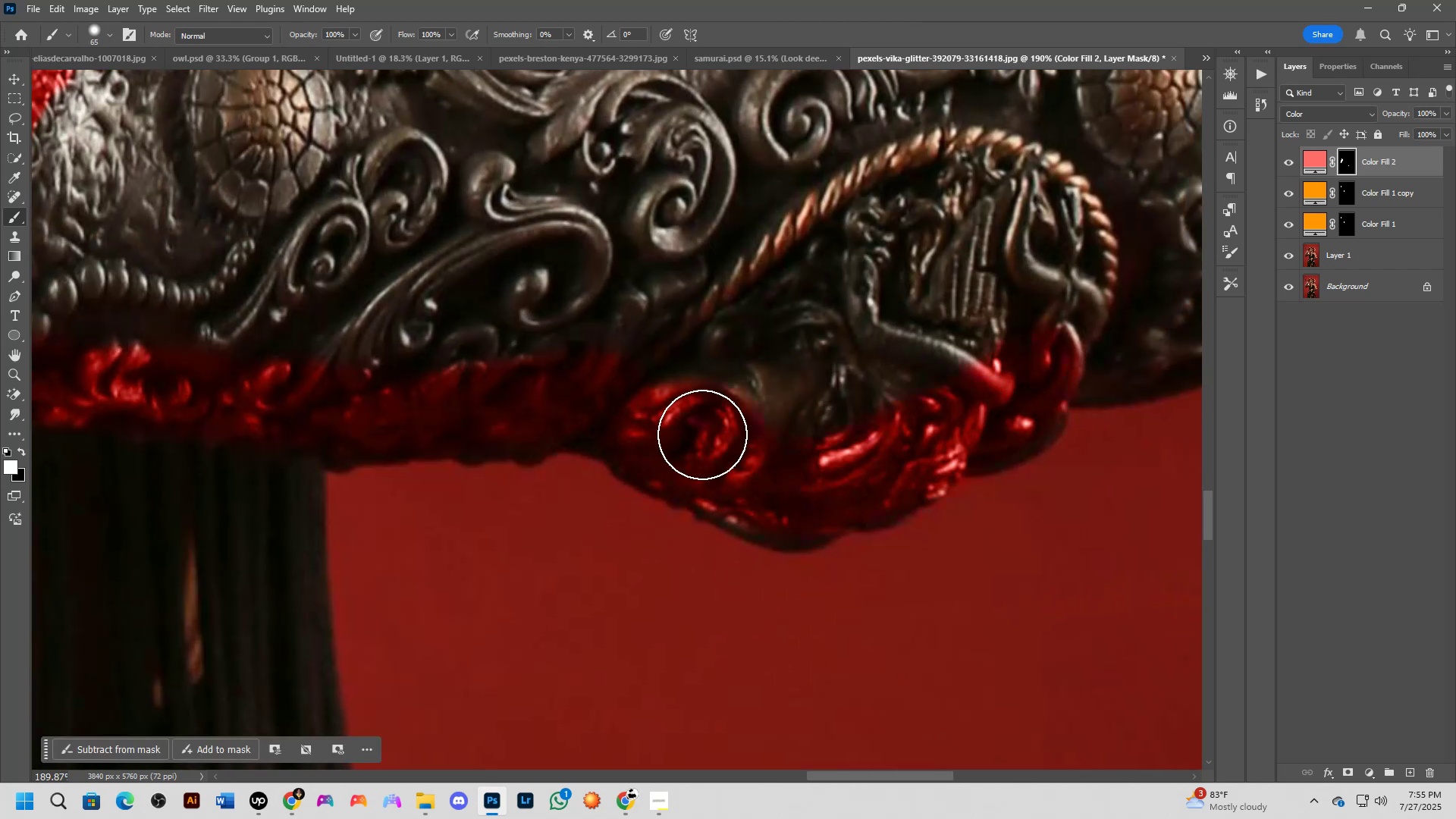 
hold_key(key=Space, duration=0.49)
 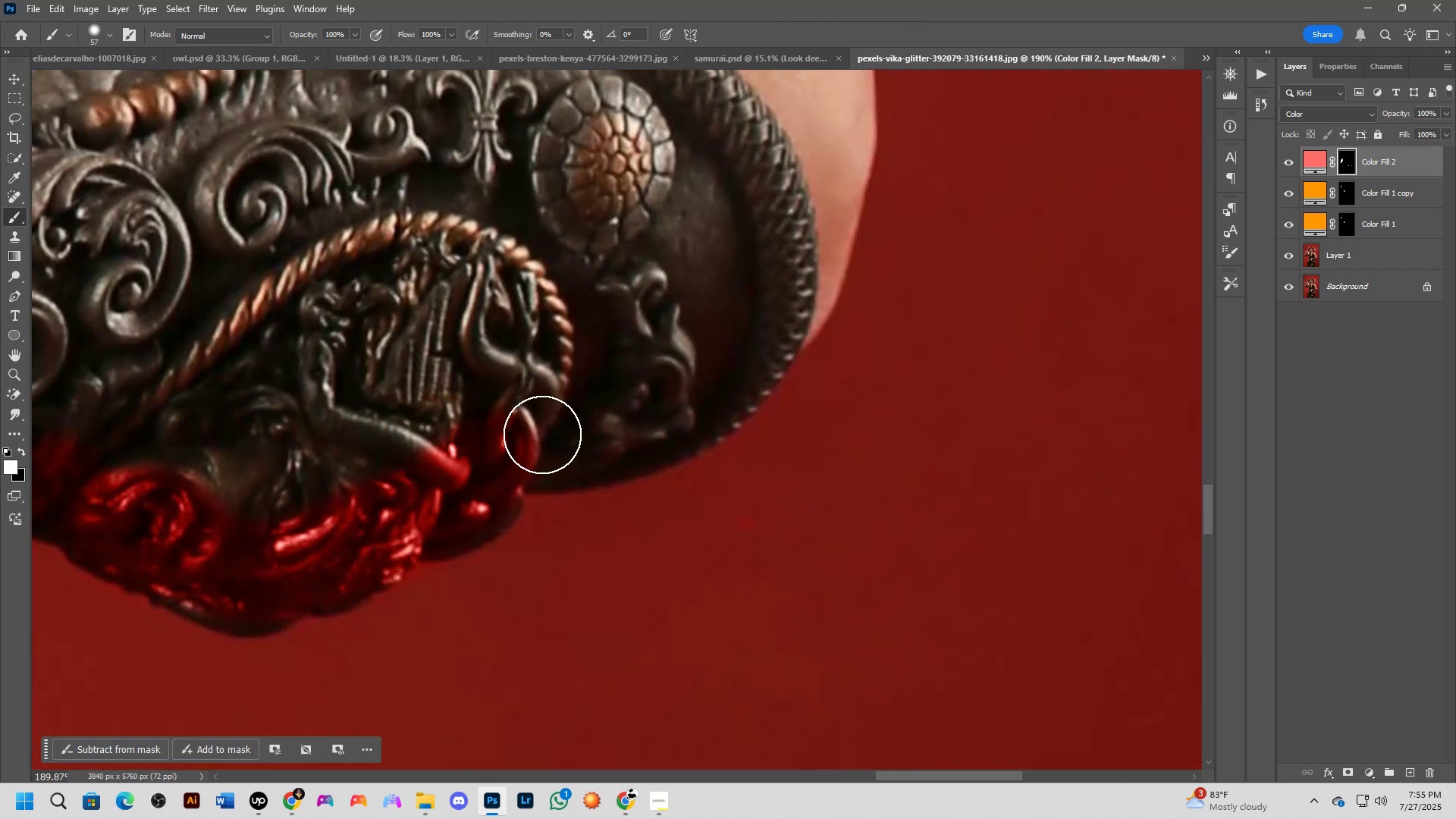 
left_click_drag(start_coordinate=[932, 381], to_coordinate=[388, 466])
 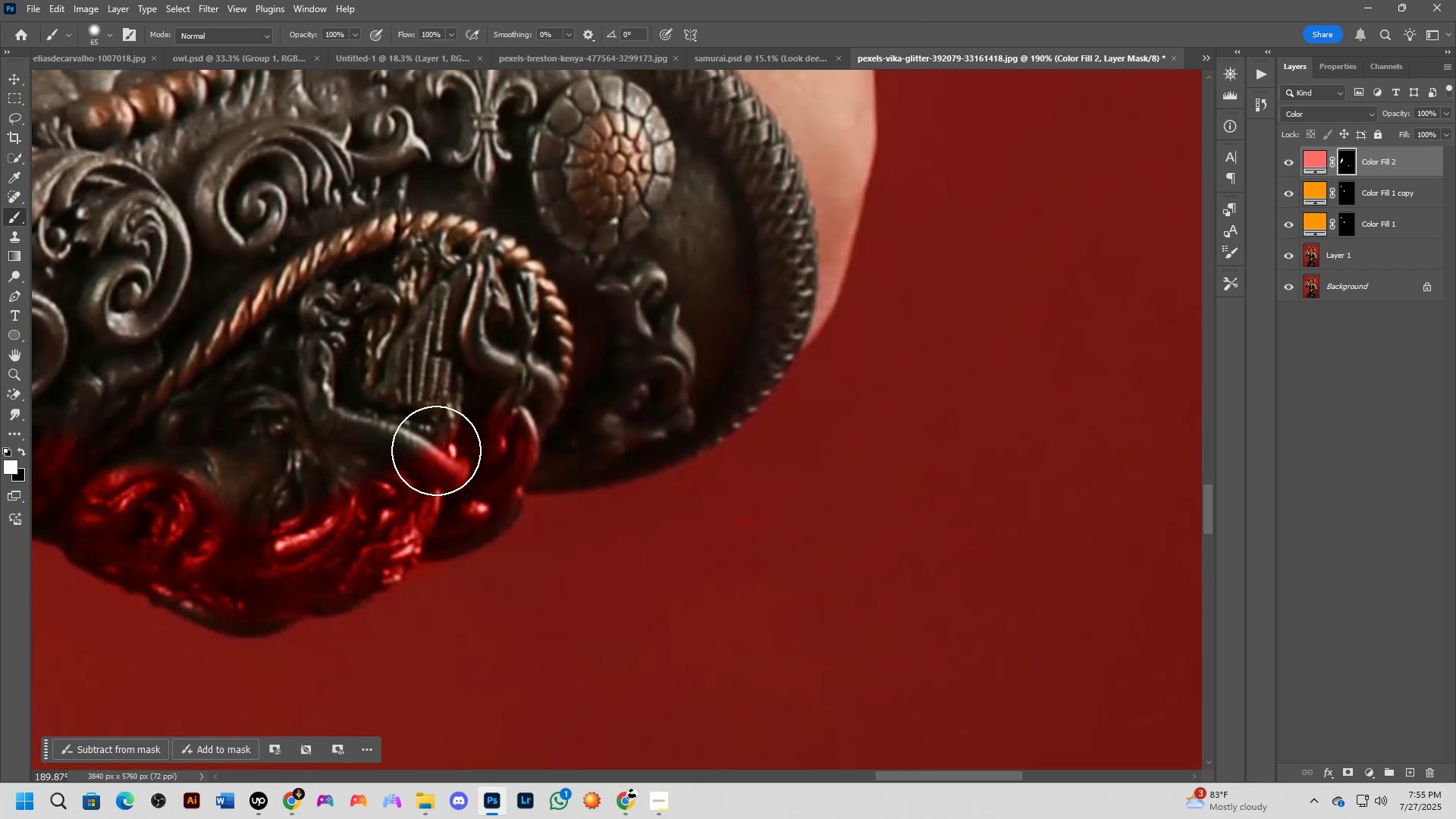 
key(Alt+AltLeft)
 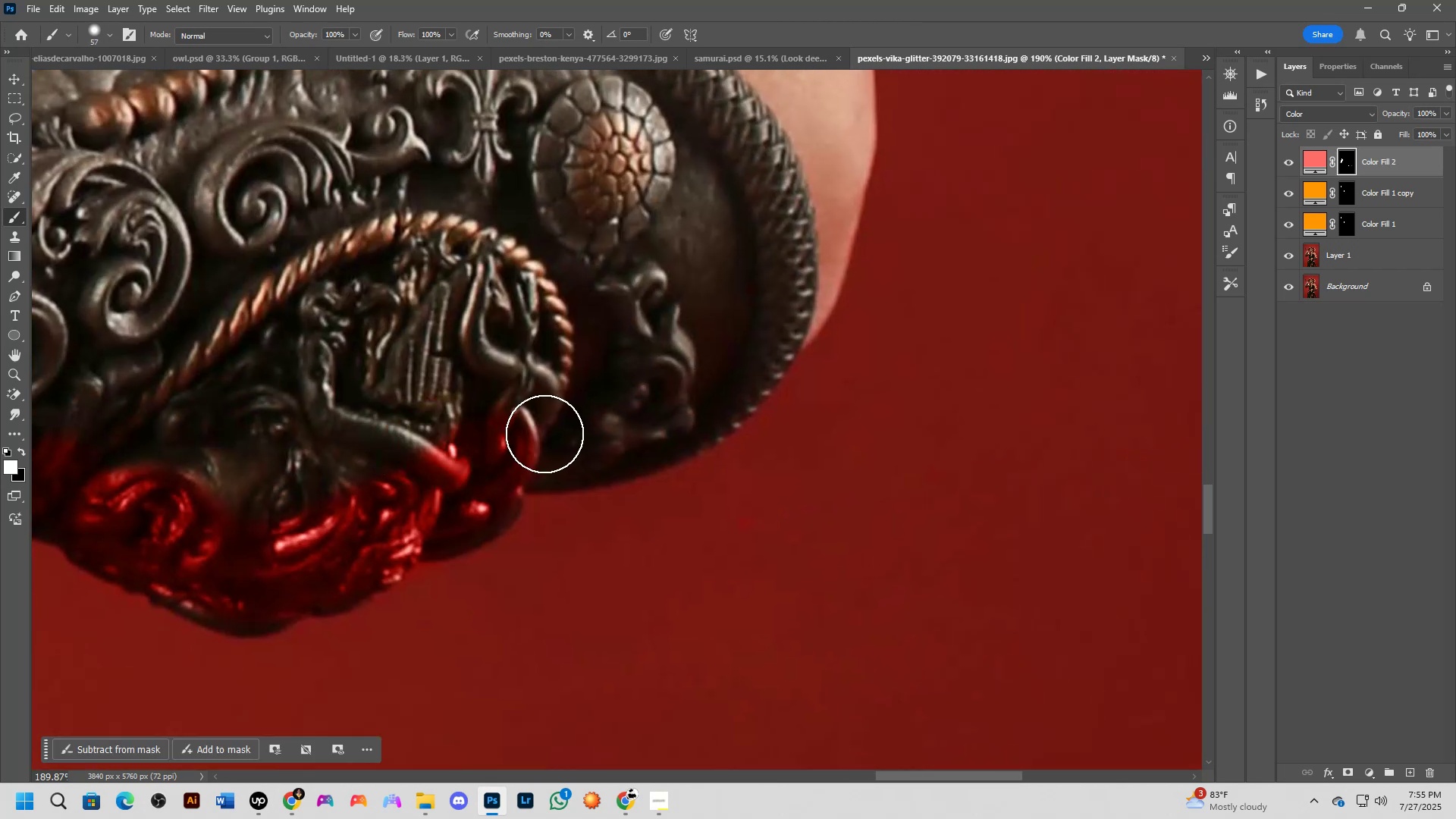 
left_click_drag(start_coordinate=[545, 435], to_coordinate=[578, 410])
 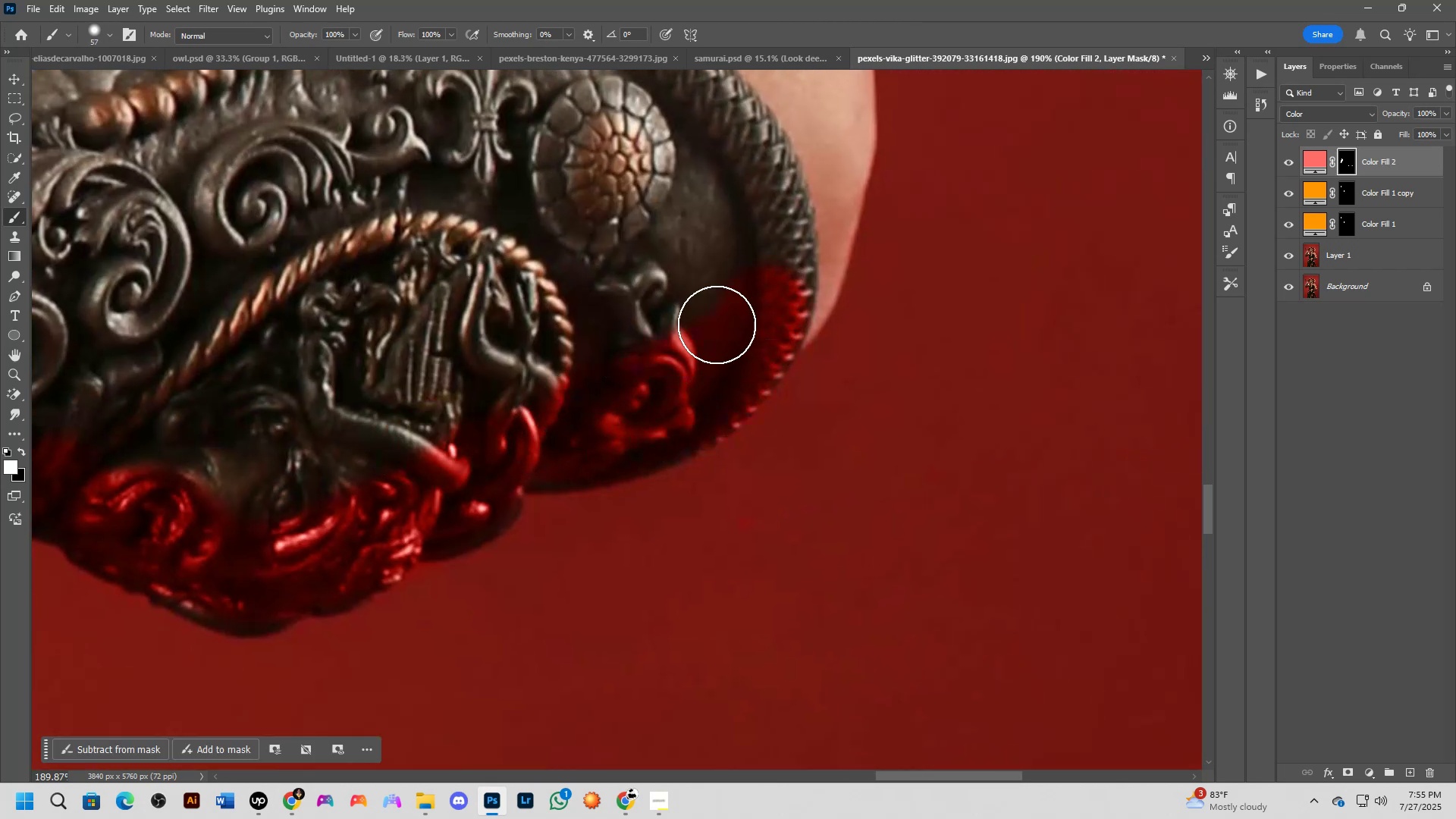 
hold_key(key=Space, duration=0.45)
 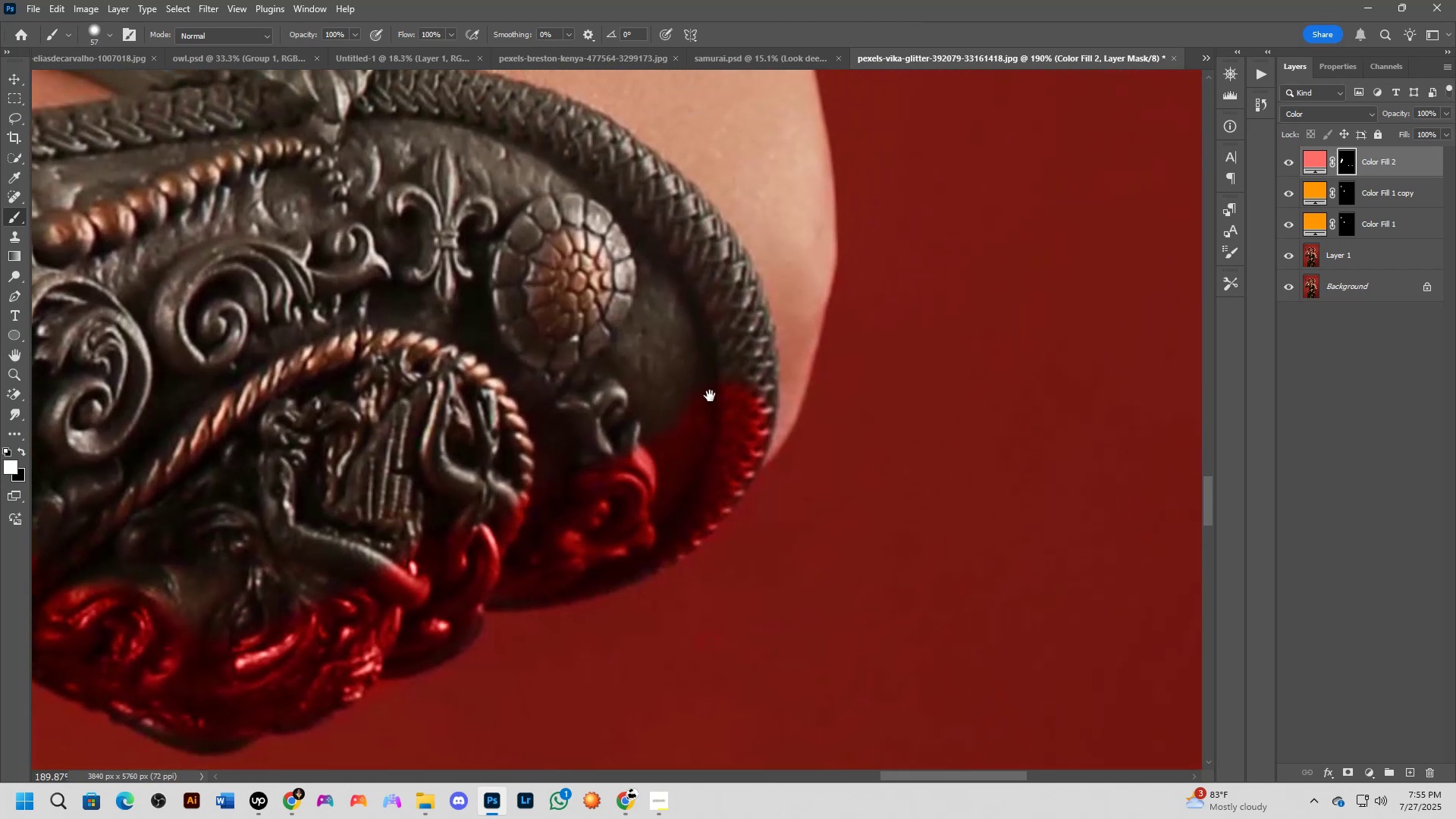 
left_click_drag(start_coordinate=[717, 312], to_coordinate=[686, 414])
 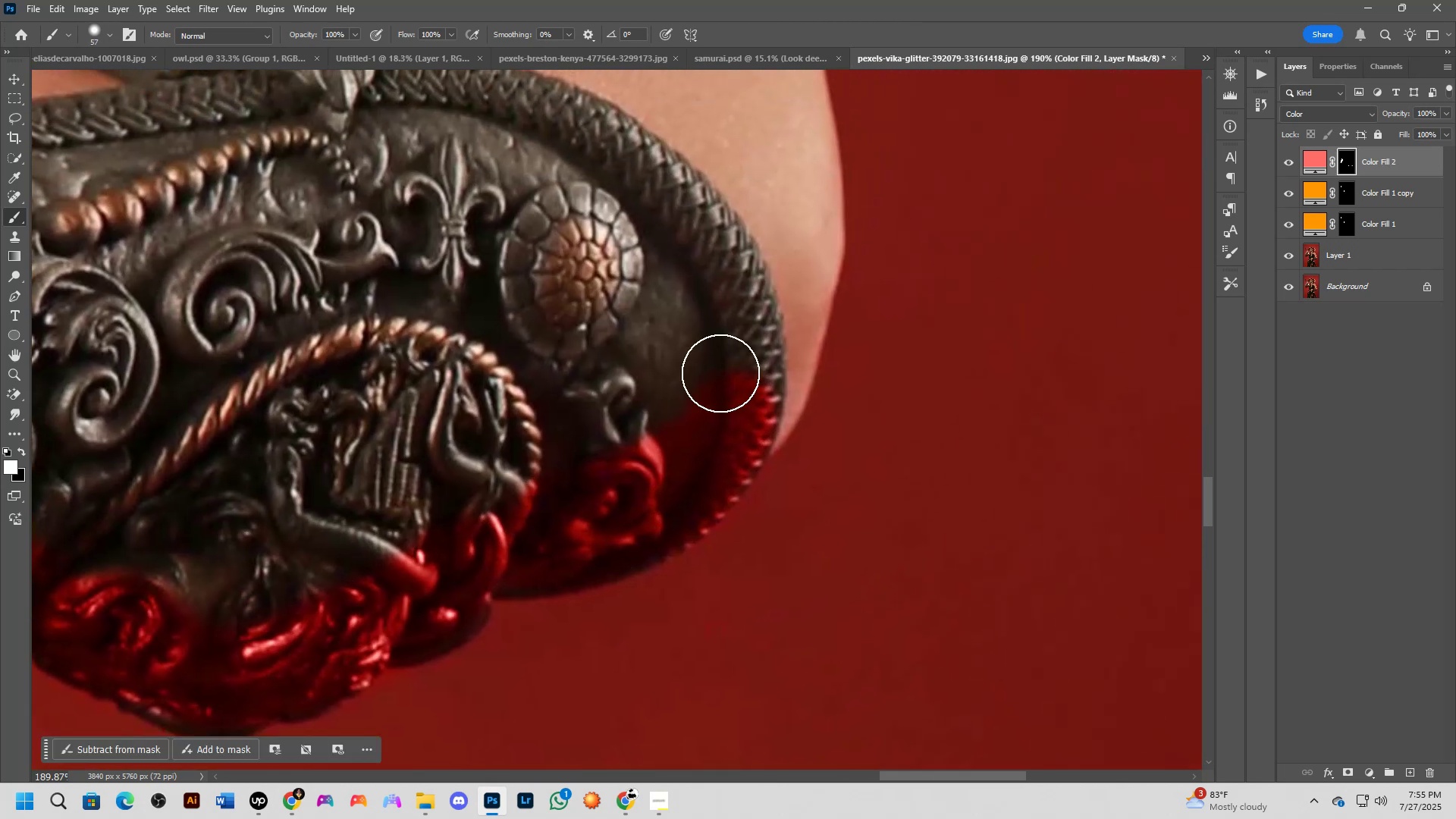 
hold_key(key=Space, duration=0.41)
 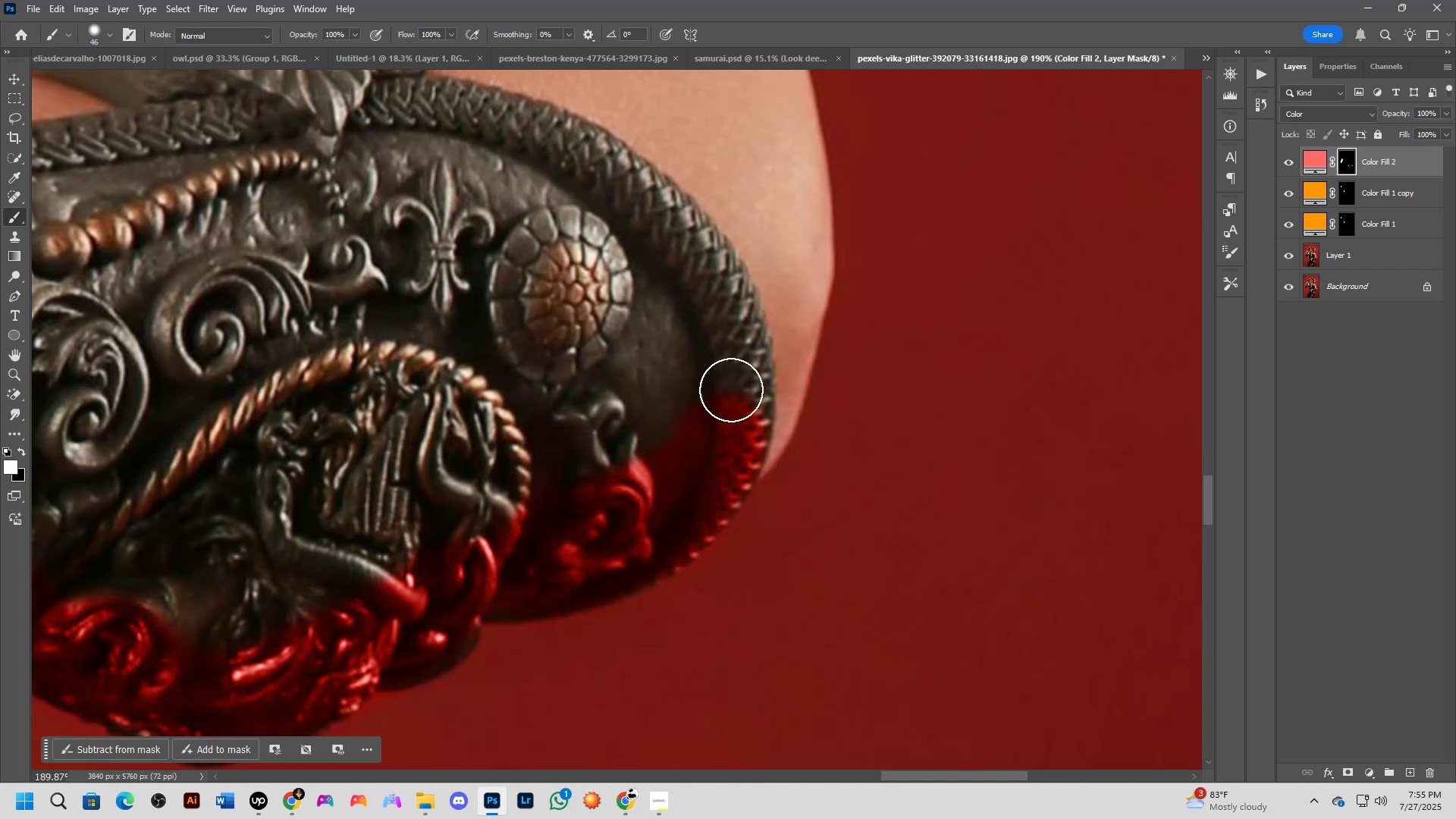 
left_click_drag(start_coordinate=[720, 372], to_coordinate=[710, 396])
 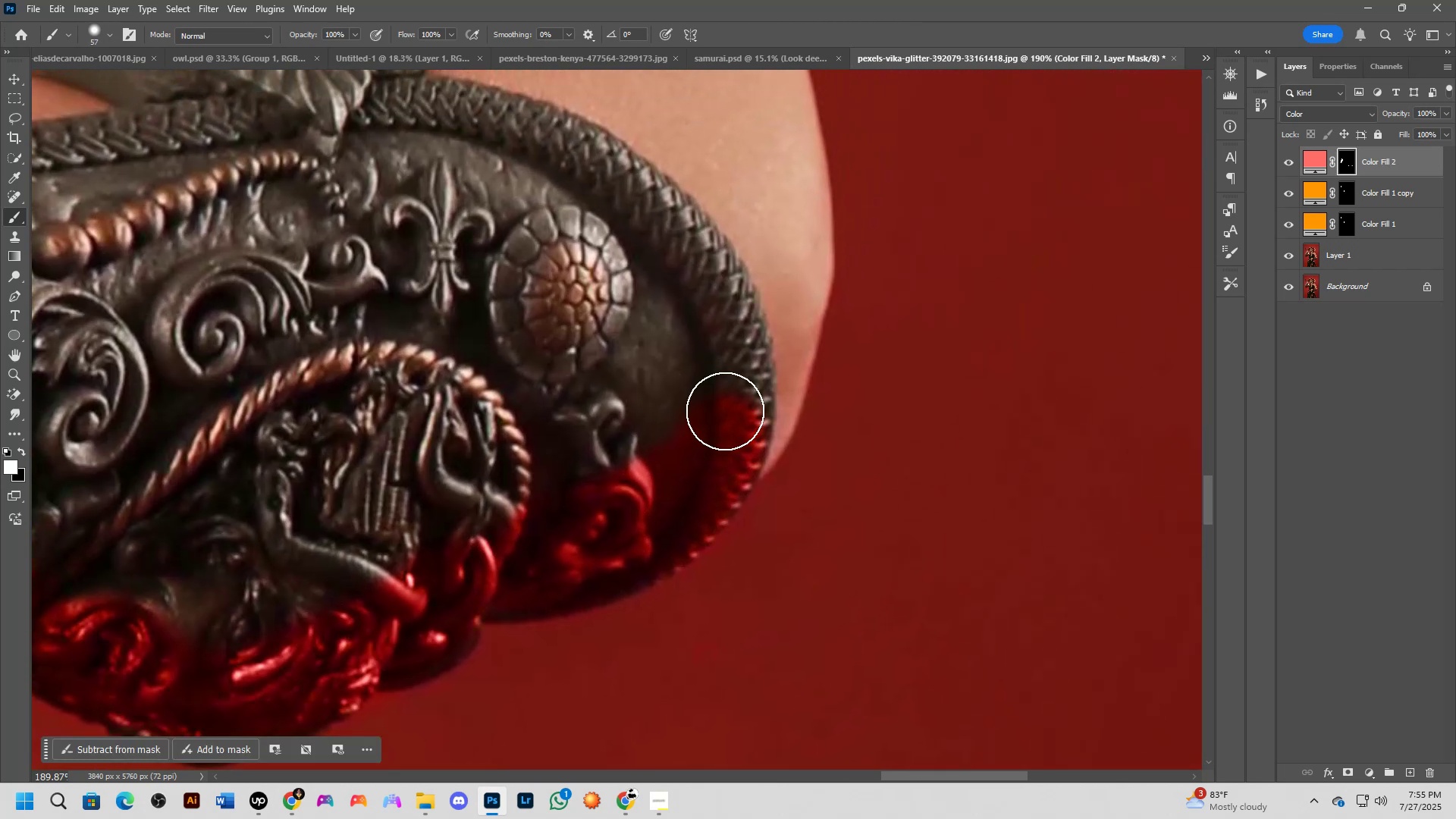 
key(Alt+AltLeft)
 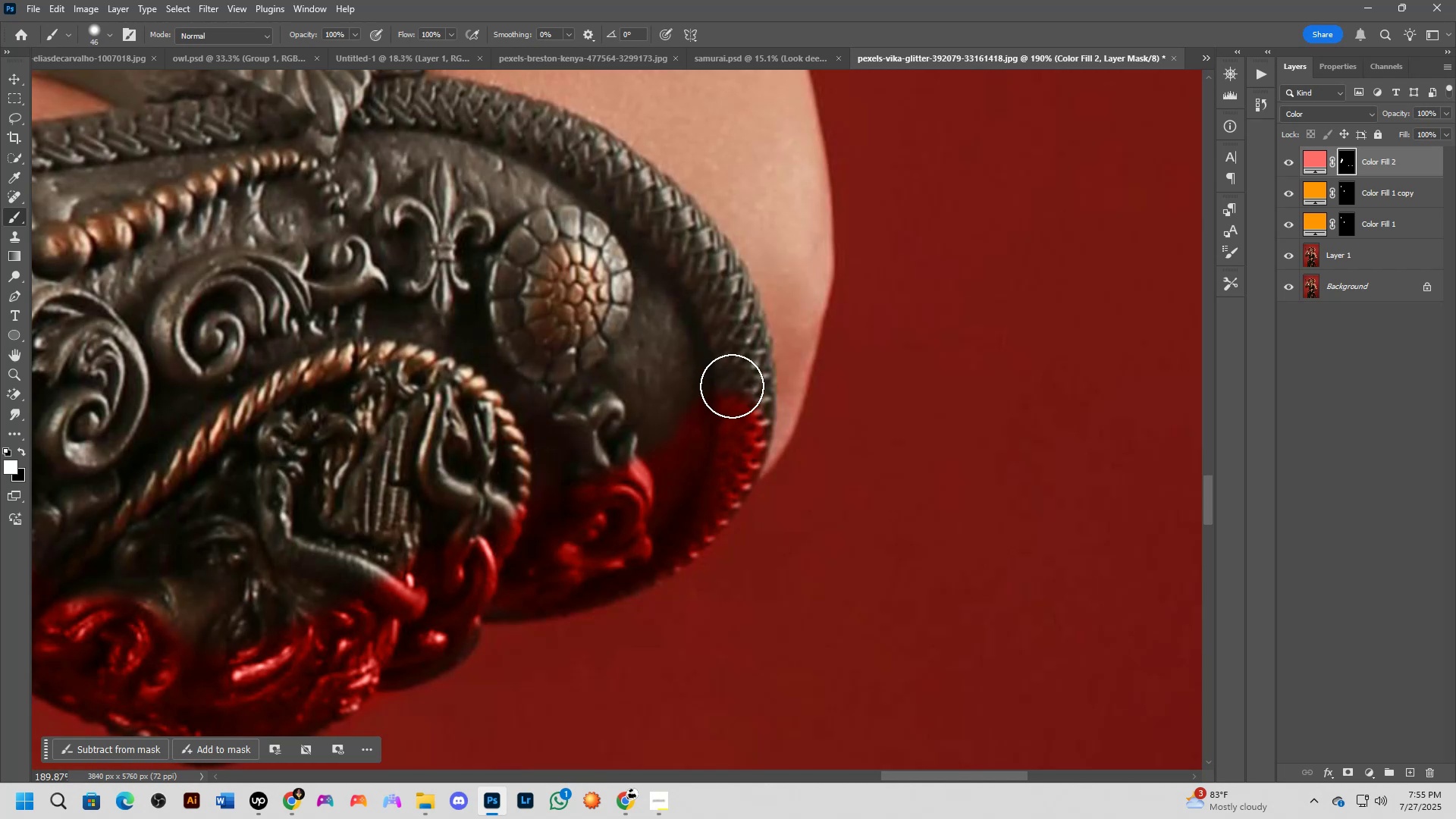 
left_click_drag(start_coordinate=[733, 382], to_coordinate=[701, 277])
 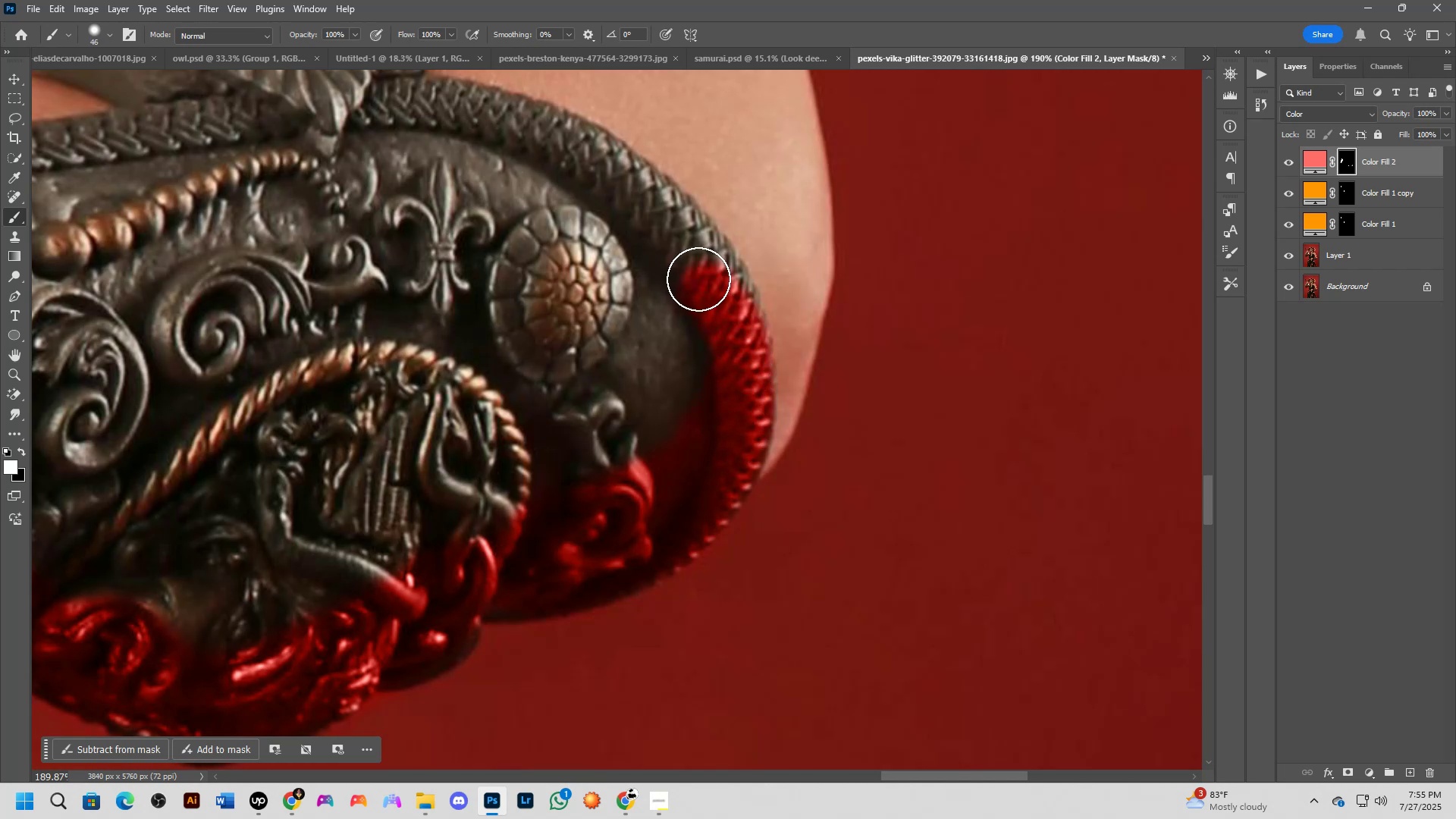 
key(Alt+AltLeft)
 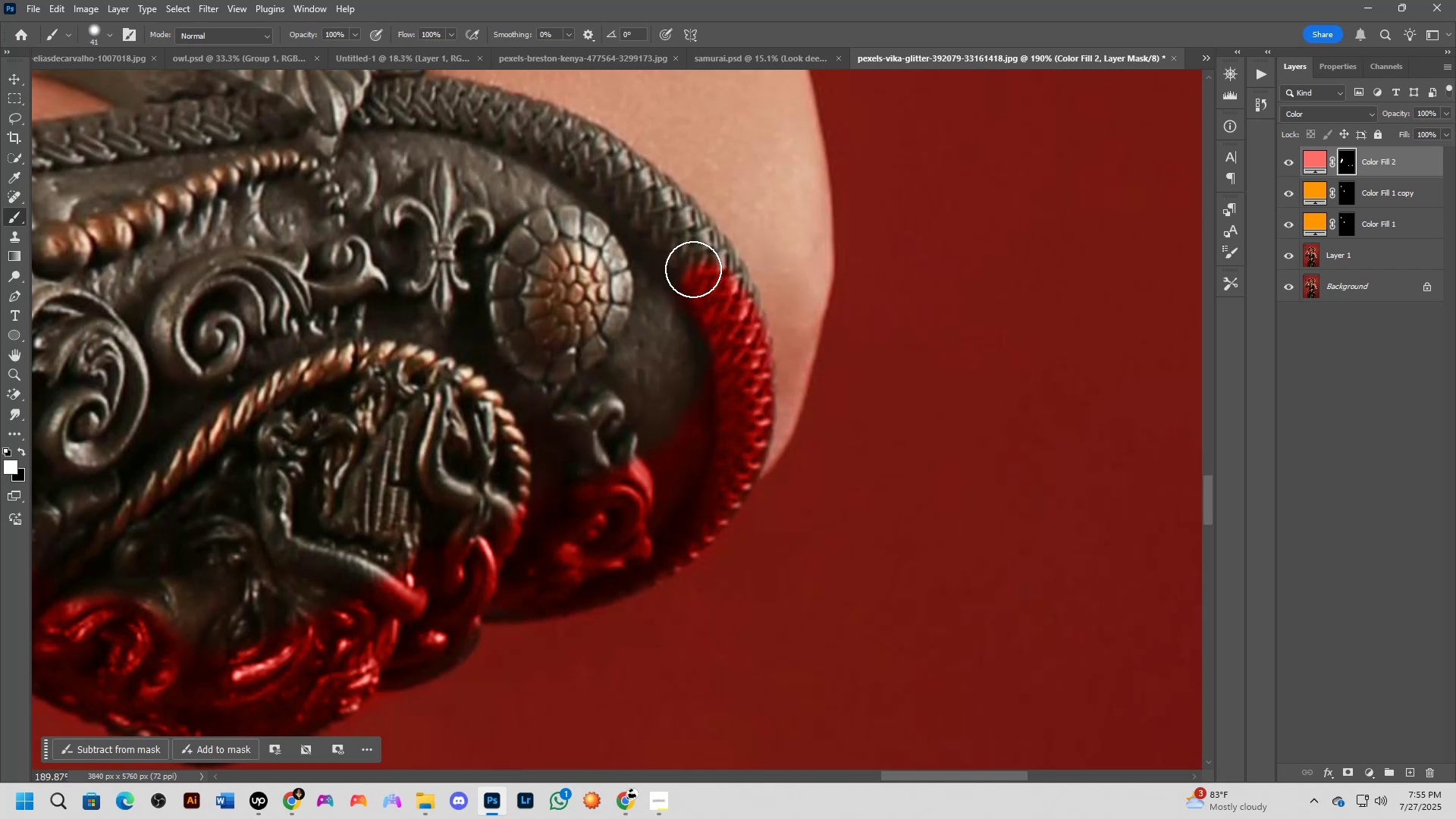 
left_click_drag(start_coordinate=[691, 256], to_coordinate=[667, 219])
 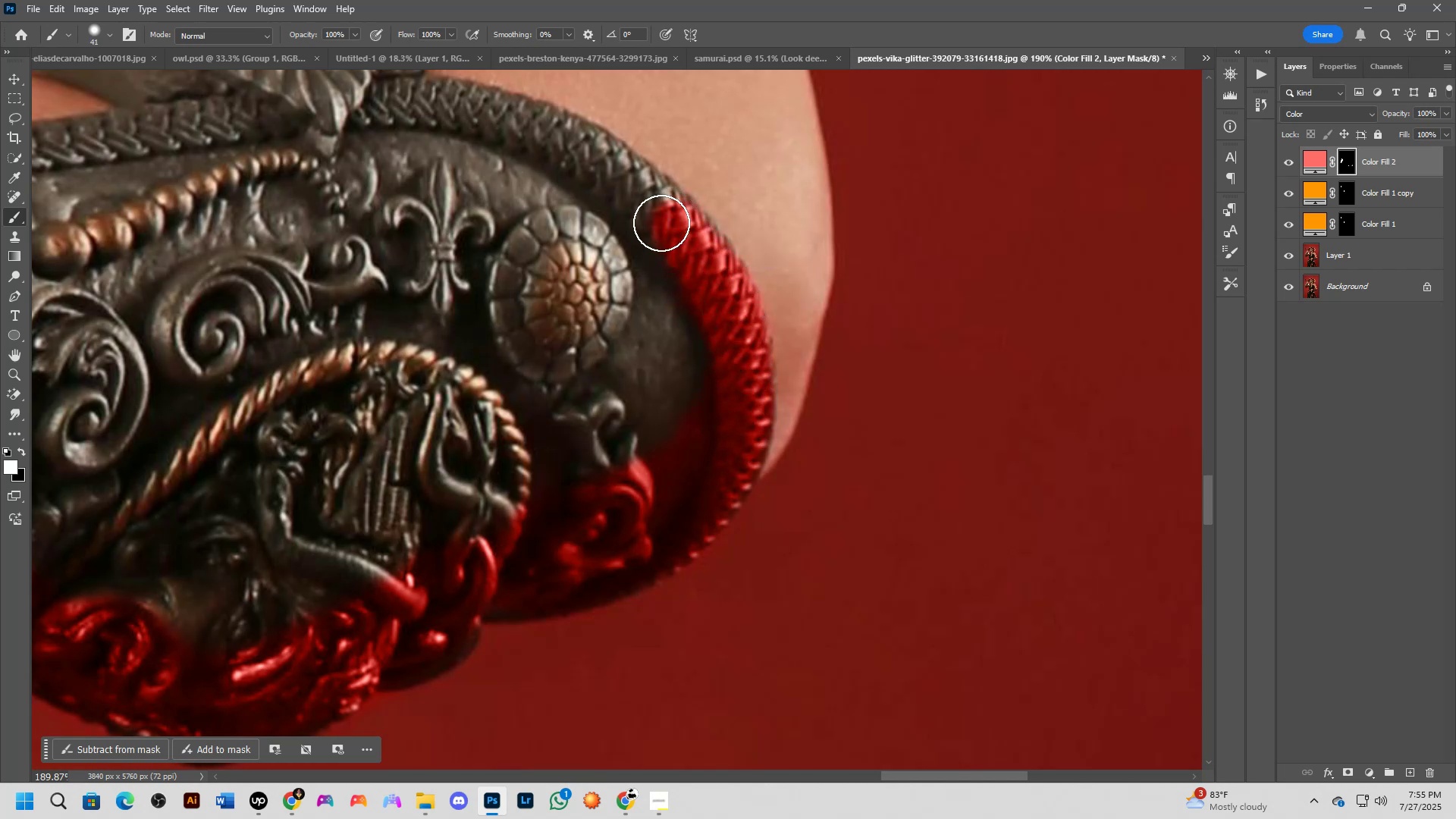 
hold_key(key=Space, duration=0.48)
 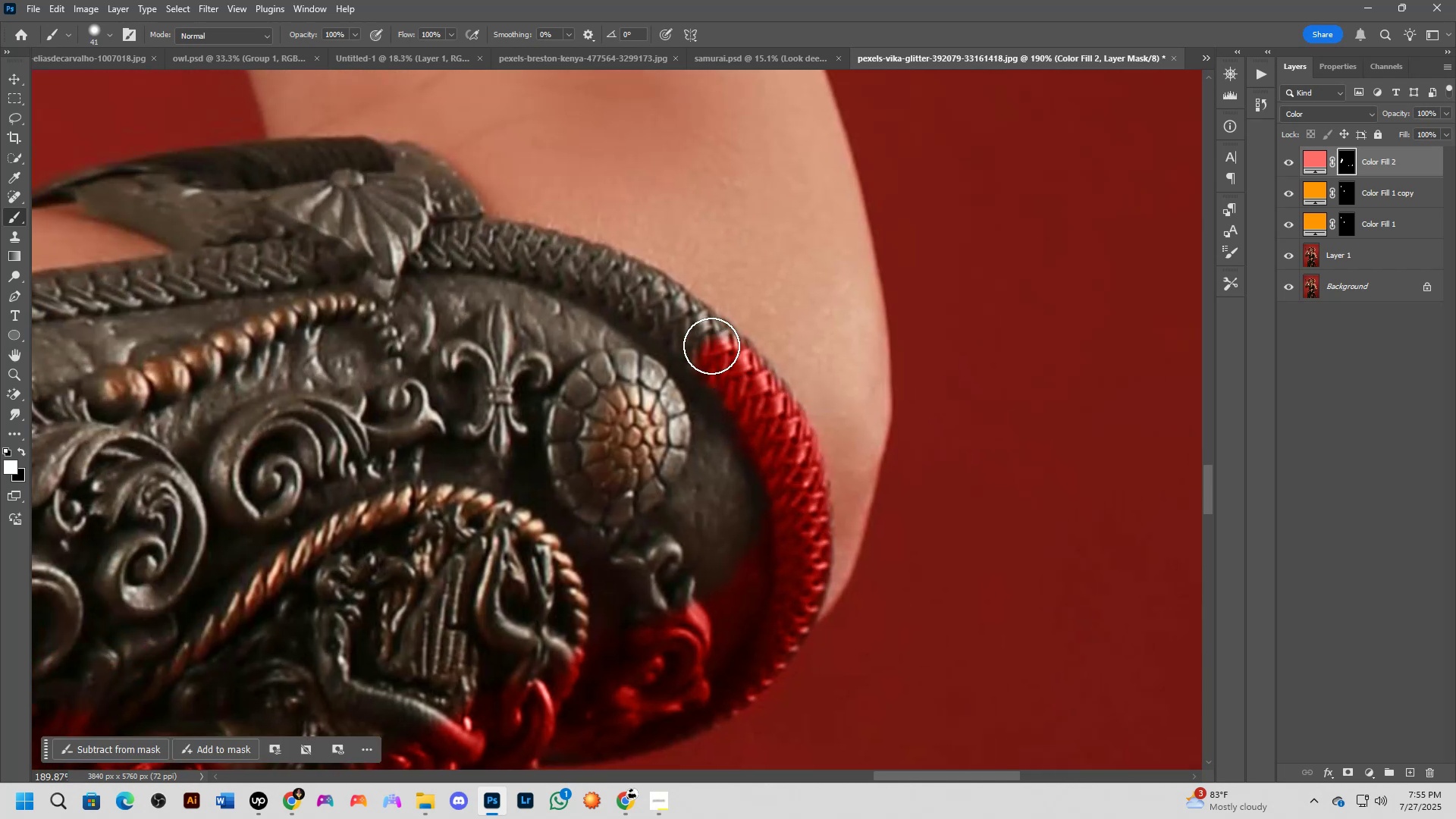 
left_click_drag(start_coordinate=[655, 225], to_coordinate=[713, 369])
 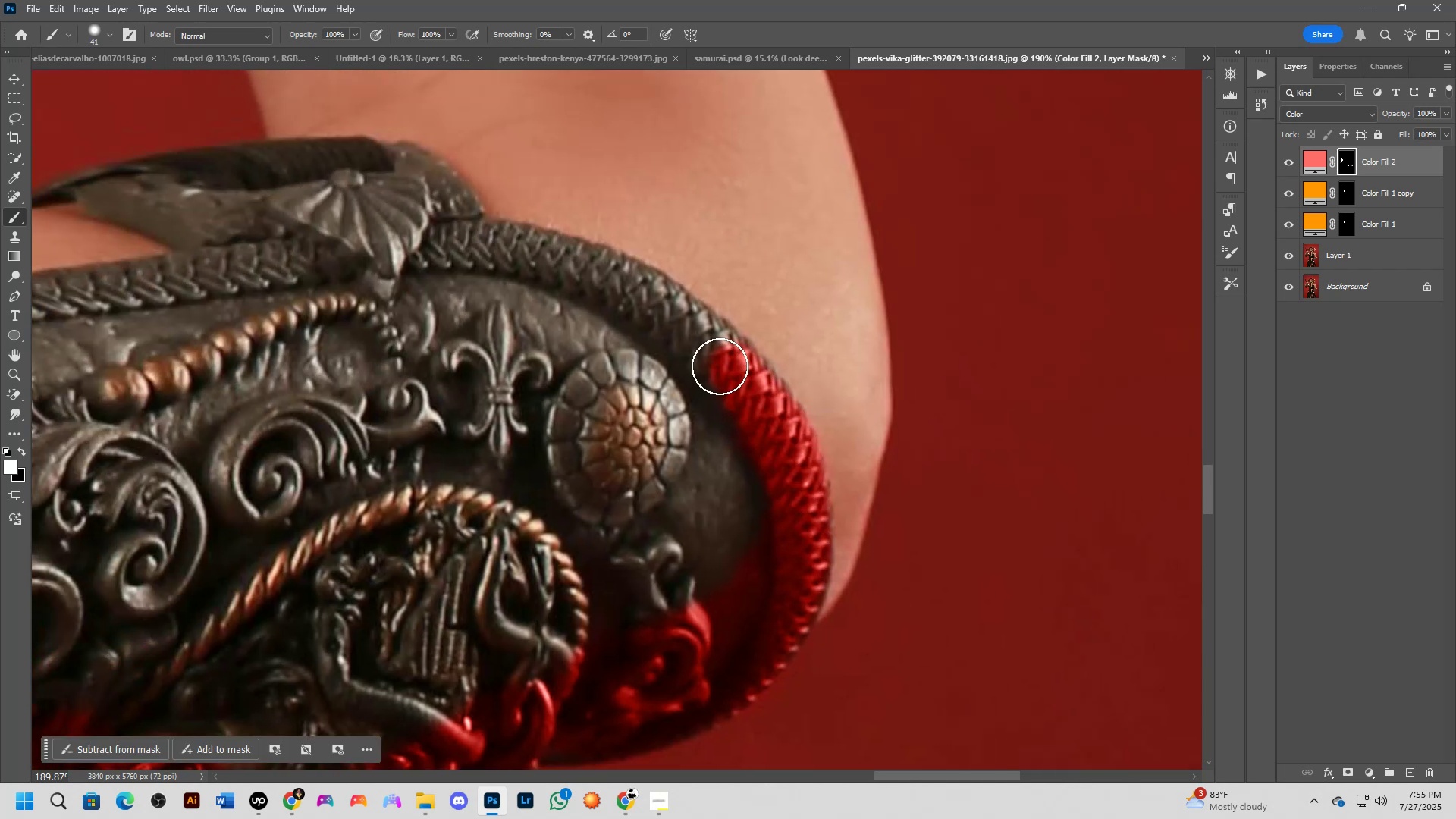 
left_click_drag(start_coordinate=[721, 363], to_coordinate=[786, 485])
 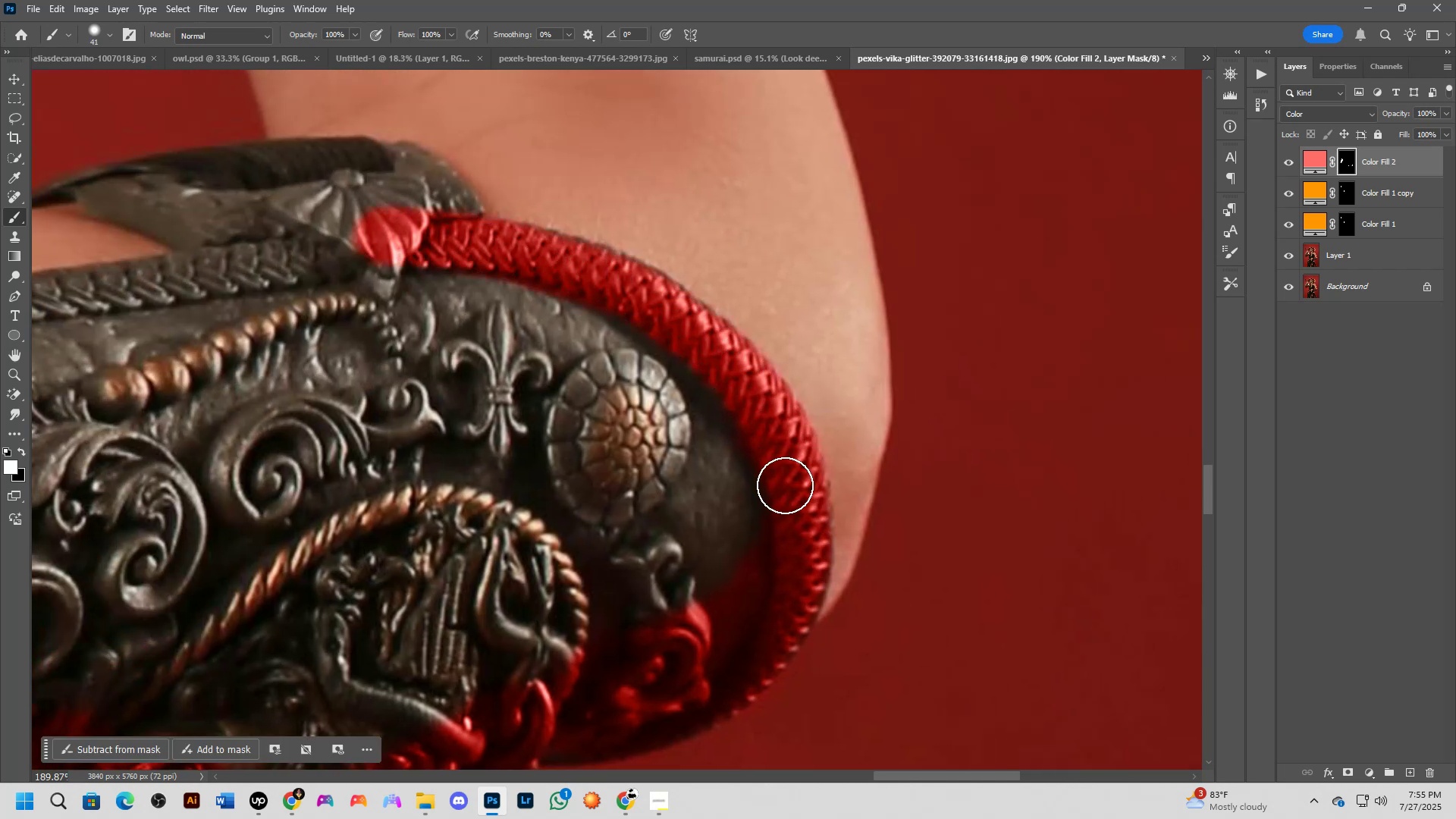 
key(Shift+ShiftLeft)
 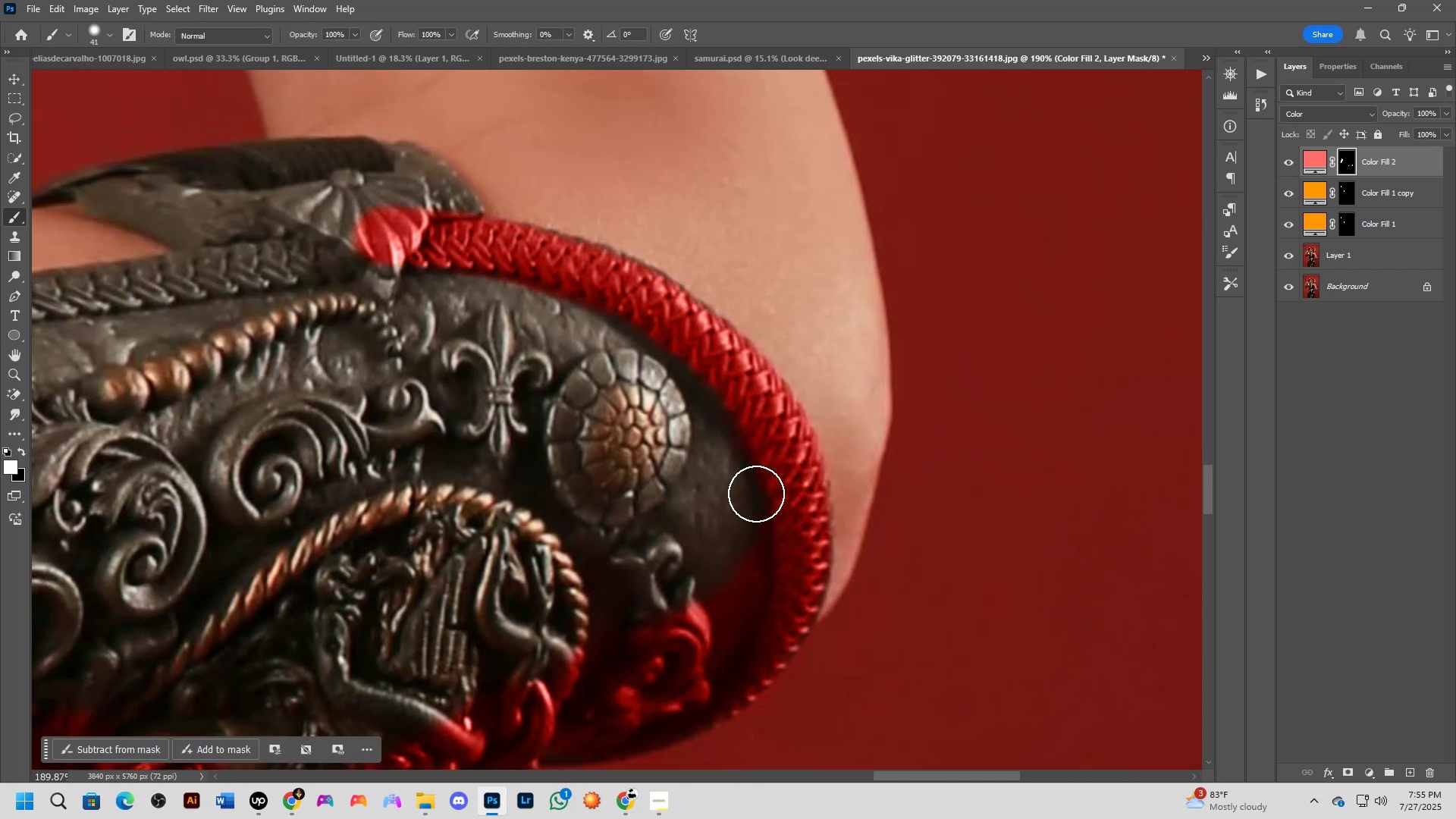 
scroll: coordinate [751, 492], scroll_direction: down, amount: 2.0
 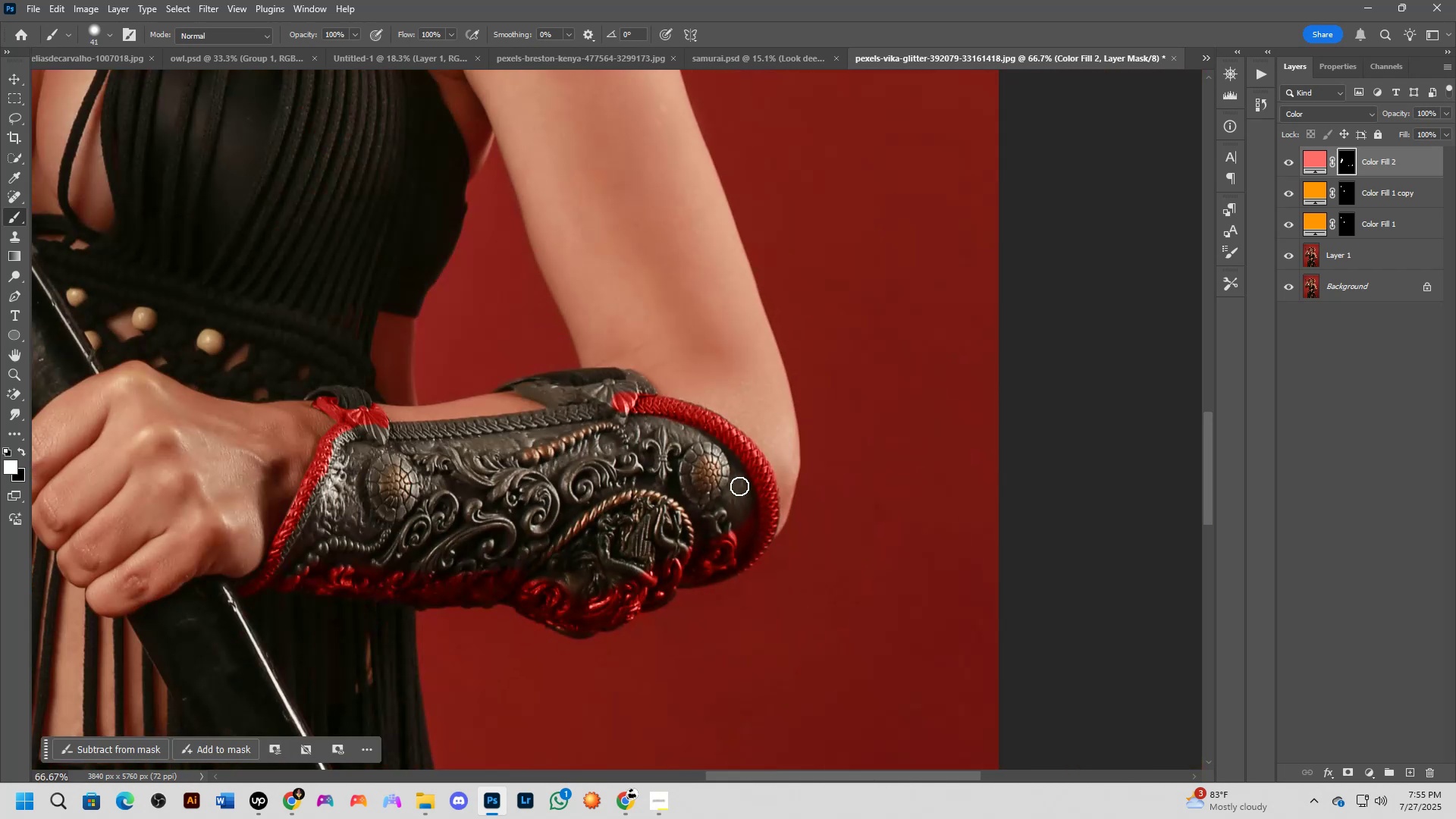 
hold_key(key=Space, duration=0.6)
 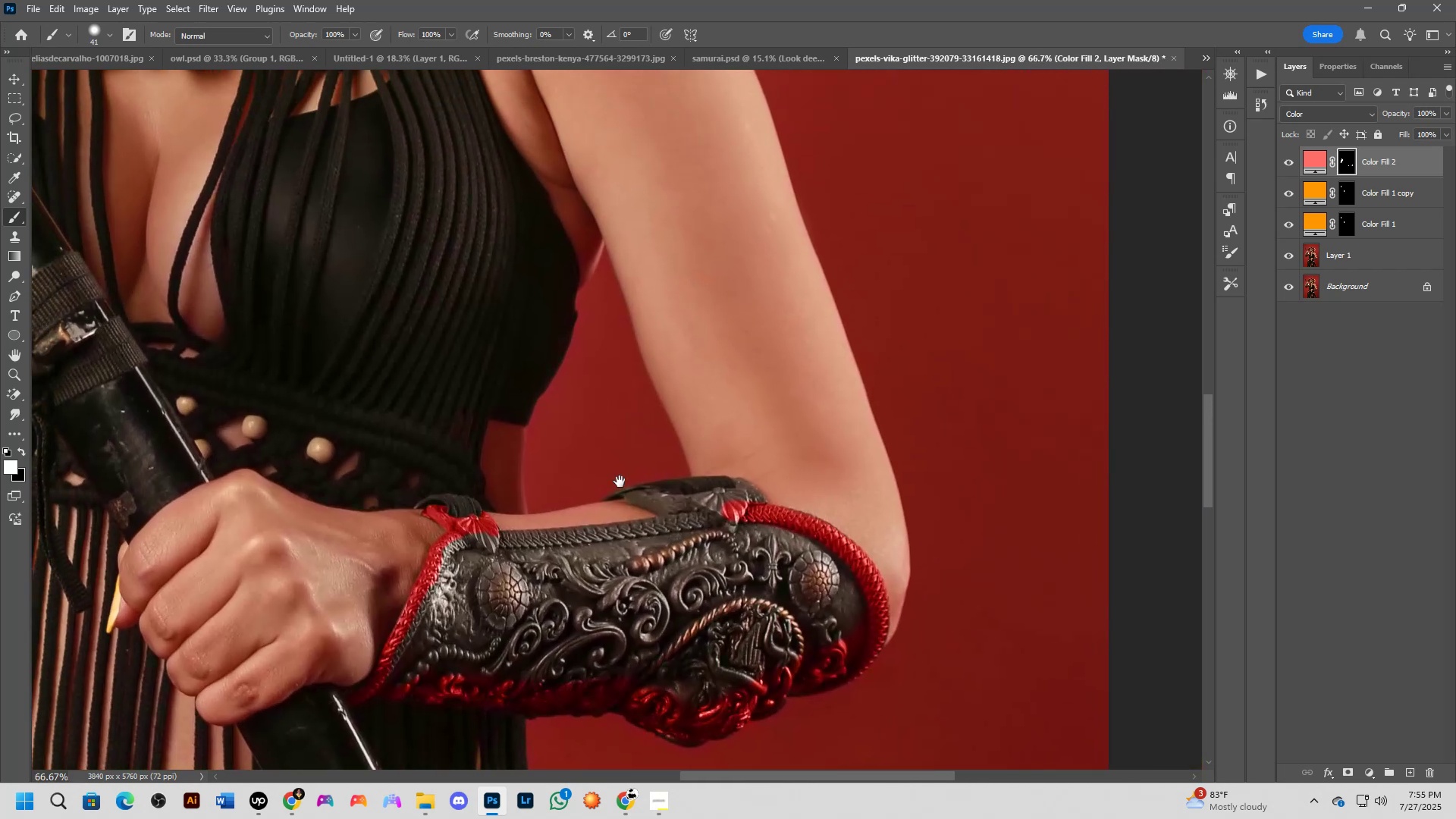 
left_click_drag(start_coordinate=[580, 438], to_coordinate=[664, 513])
 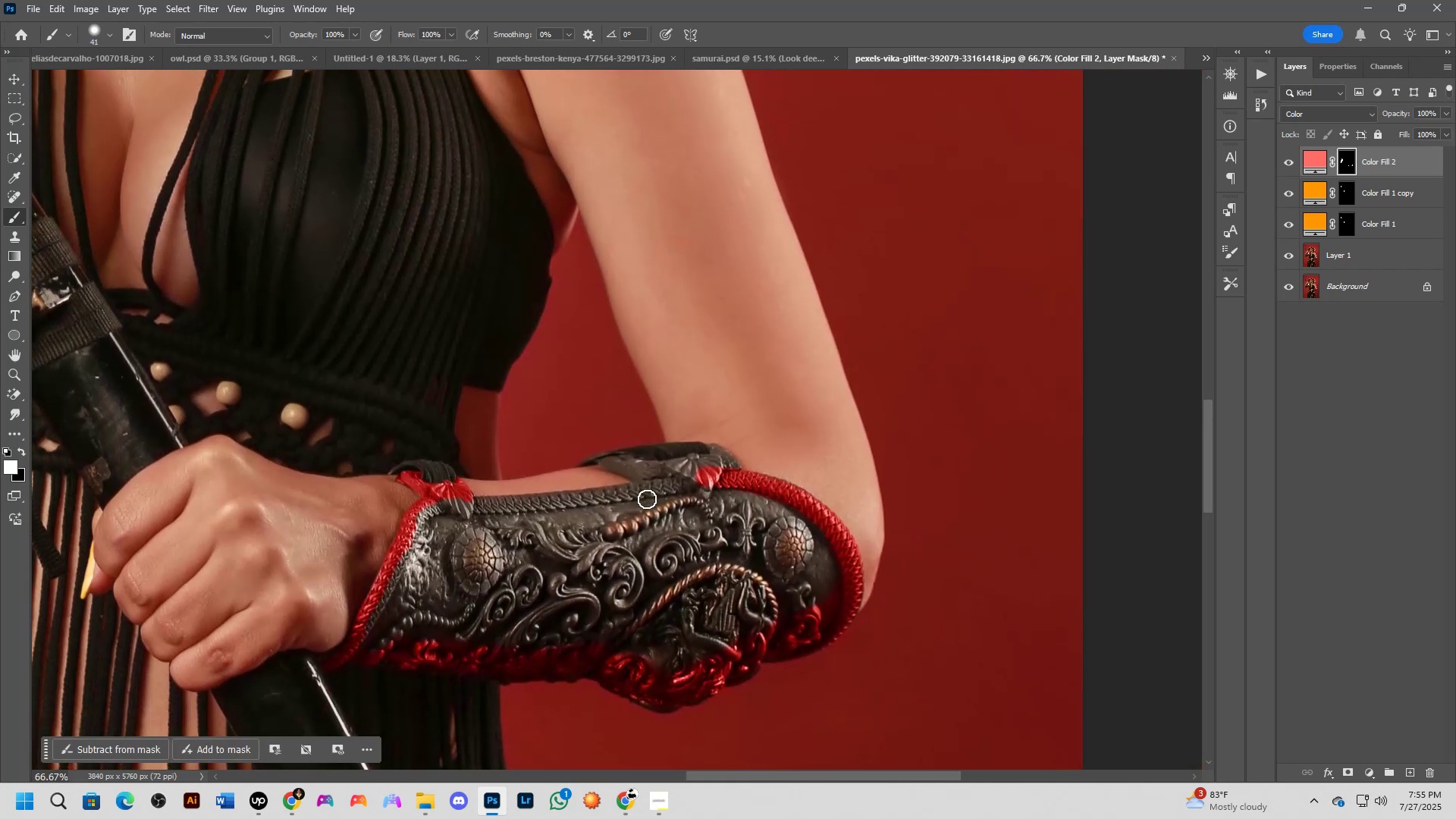 
hold_key(key=Space, duration=0.52)
 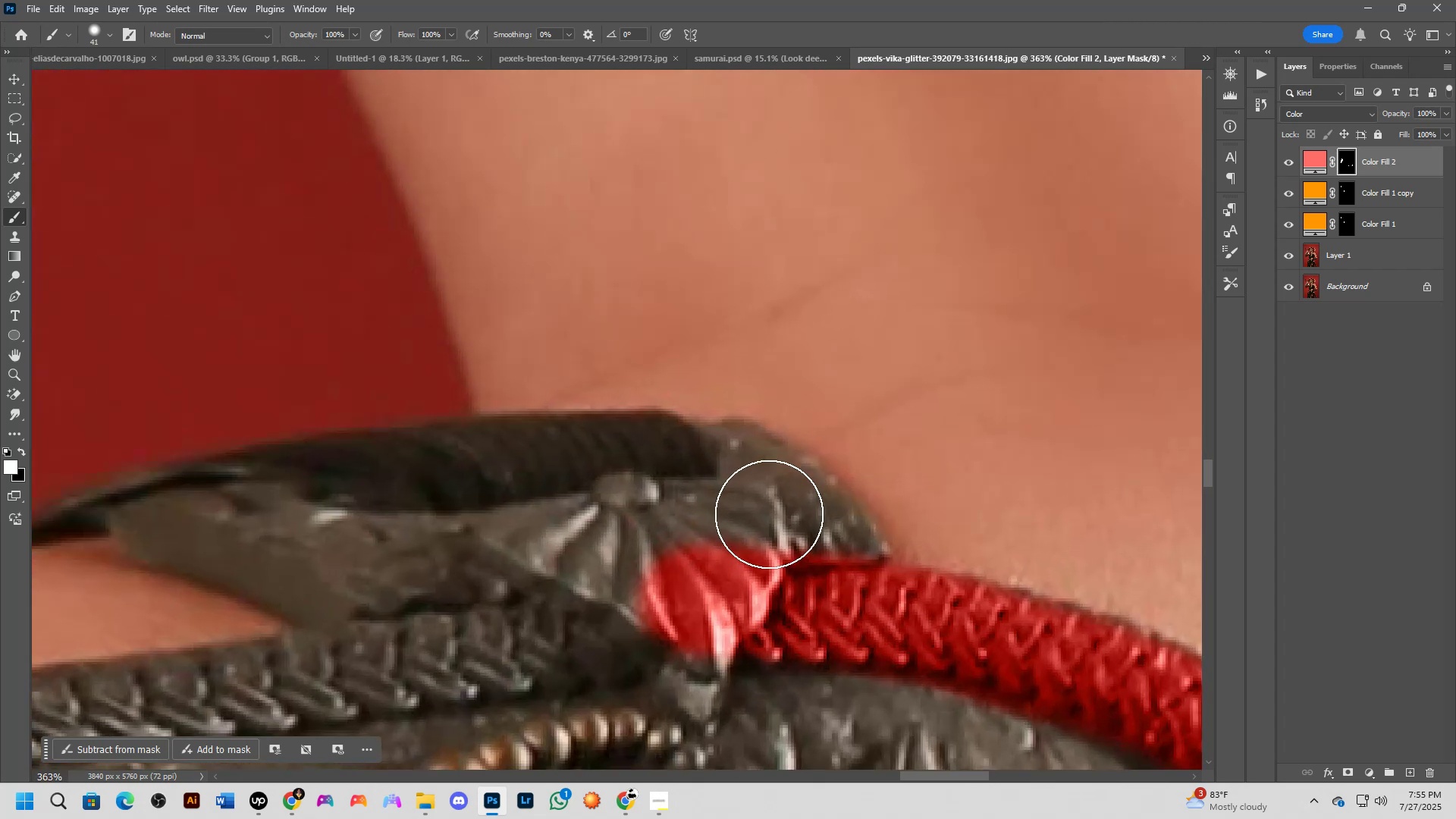 
left_click_drag(start_coordinate=[594, 447], to_coordinate=[621, 482])
 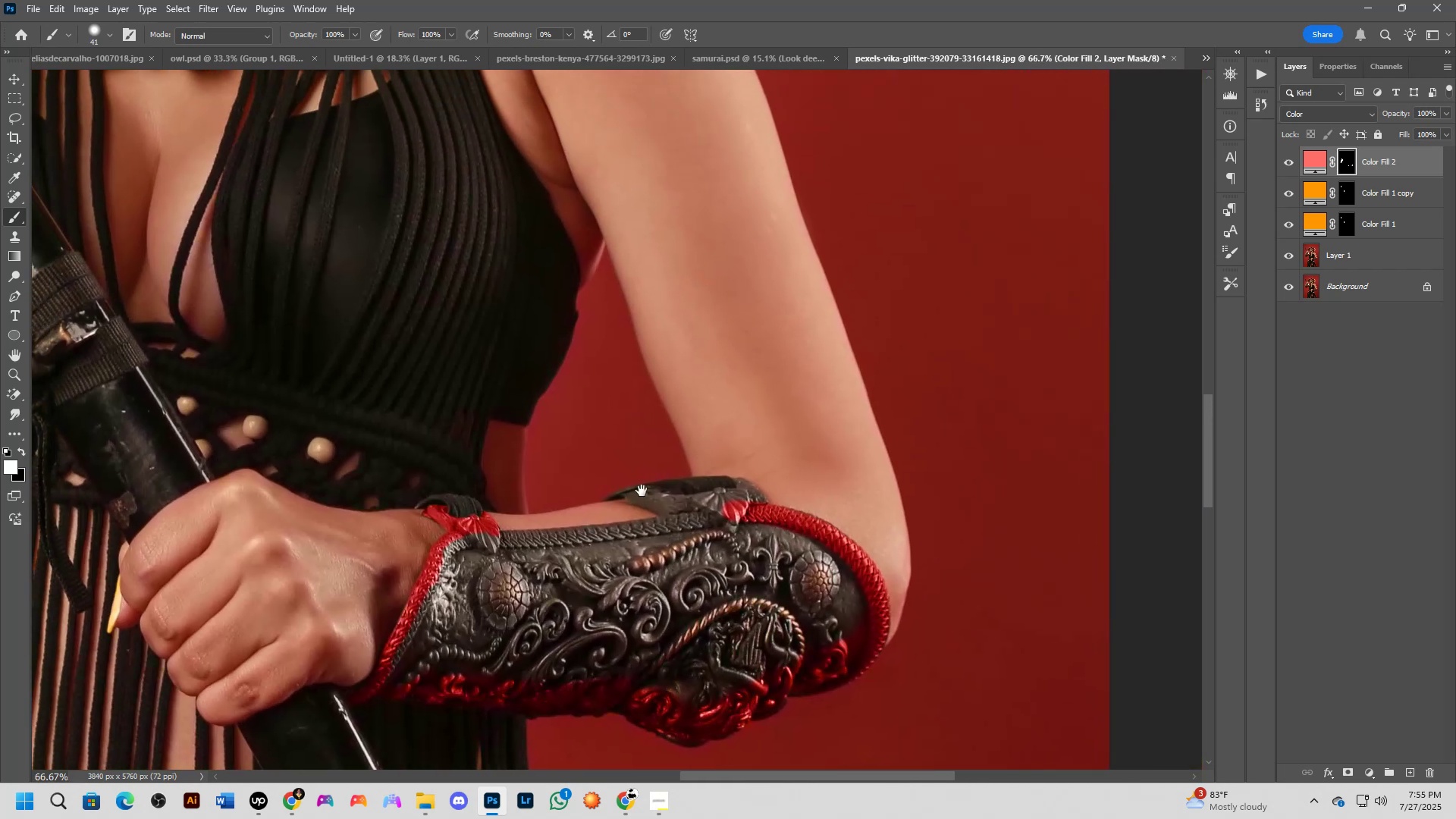 
key(Shift+ShiftLeft)
 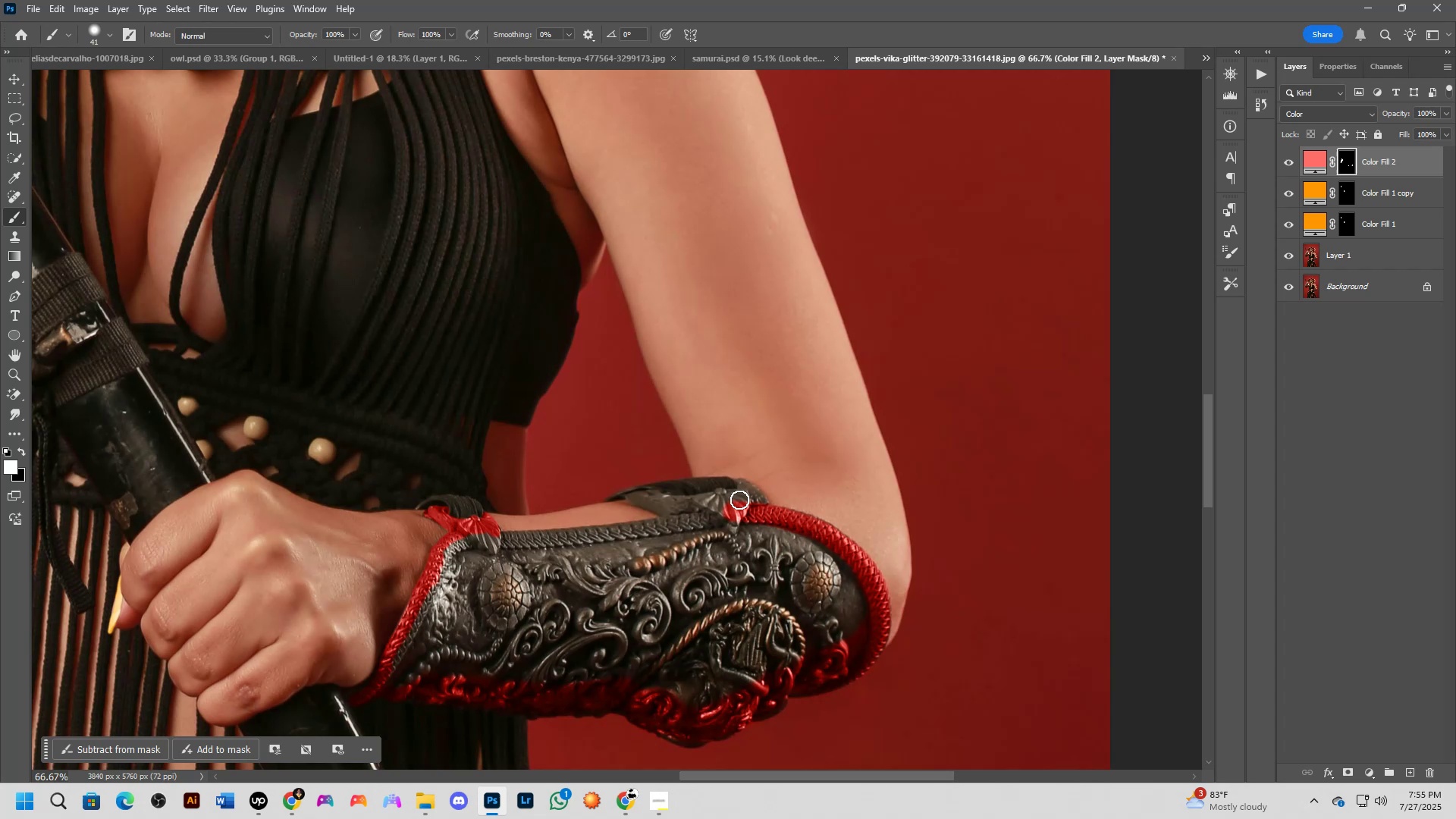 
scroll: coordinate [769, 514], scroll_direction: up, amount: 6.0
 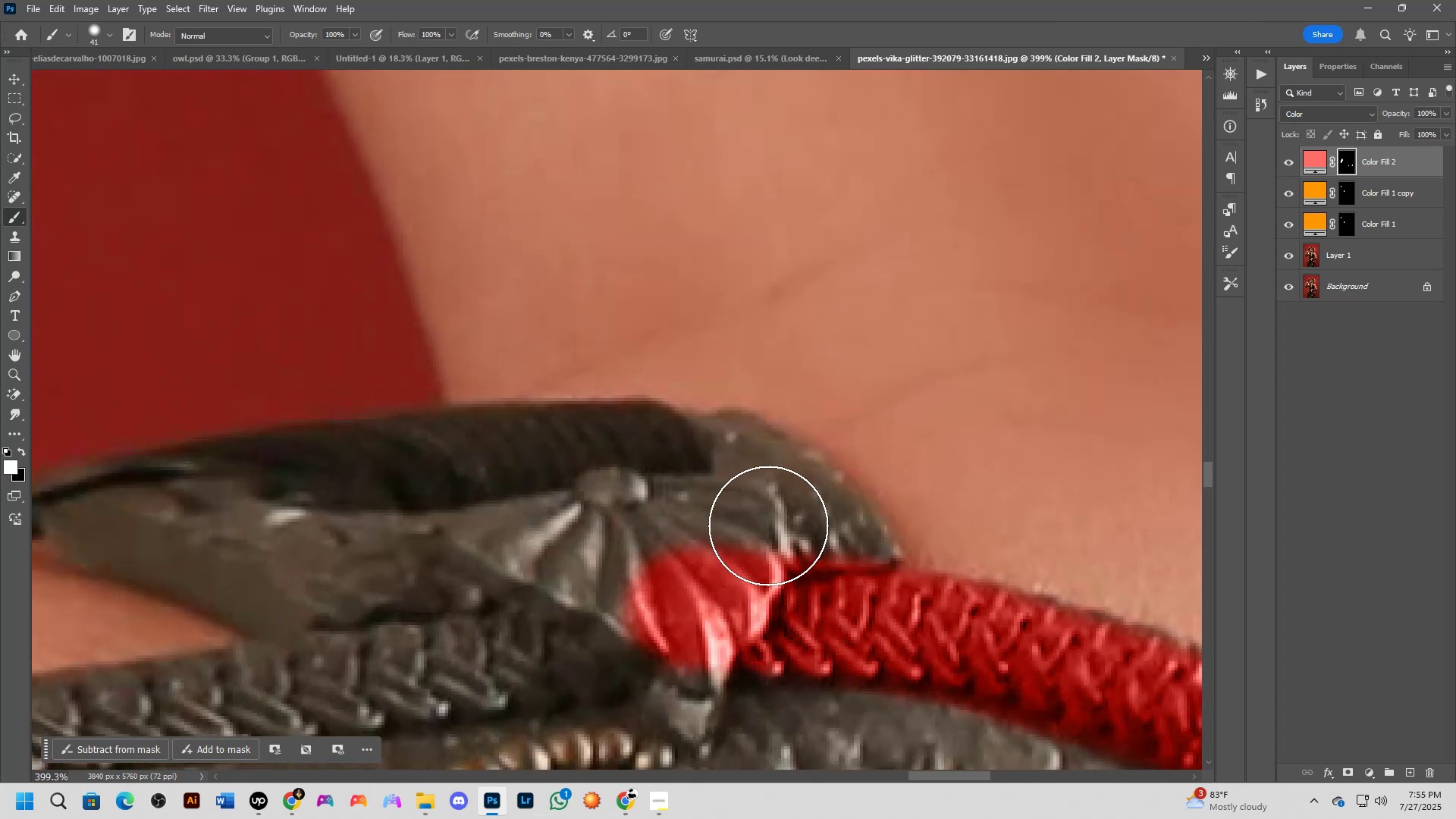 
key(Alt+AltLeft)
 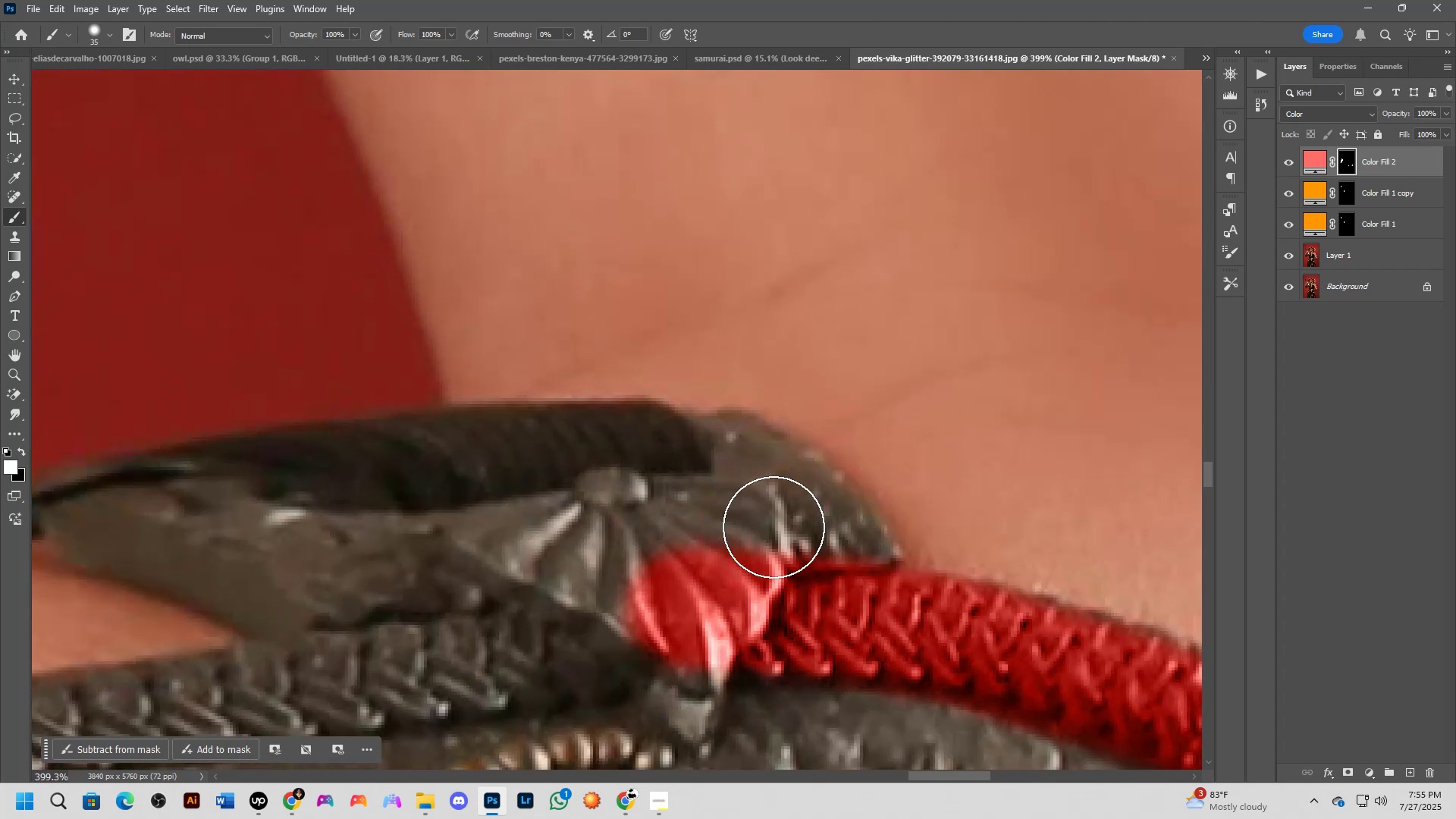 
key(Alt+AltLeft)
 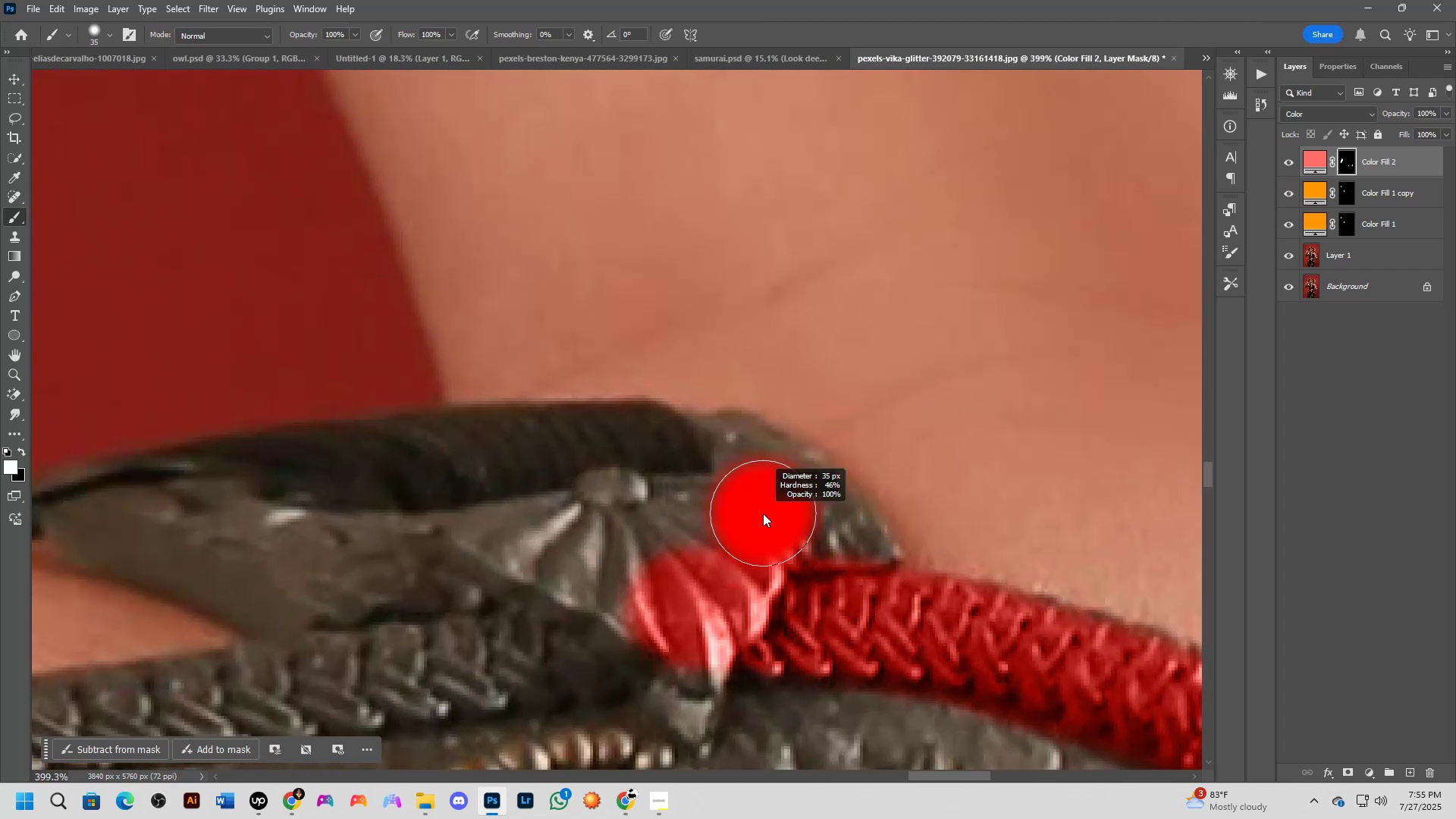 
right_click([763, 513])
 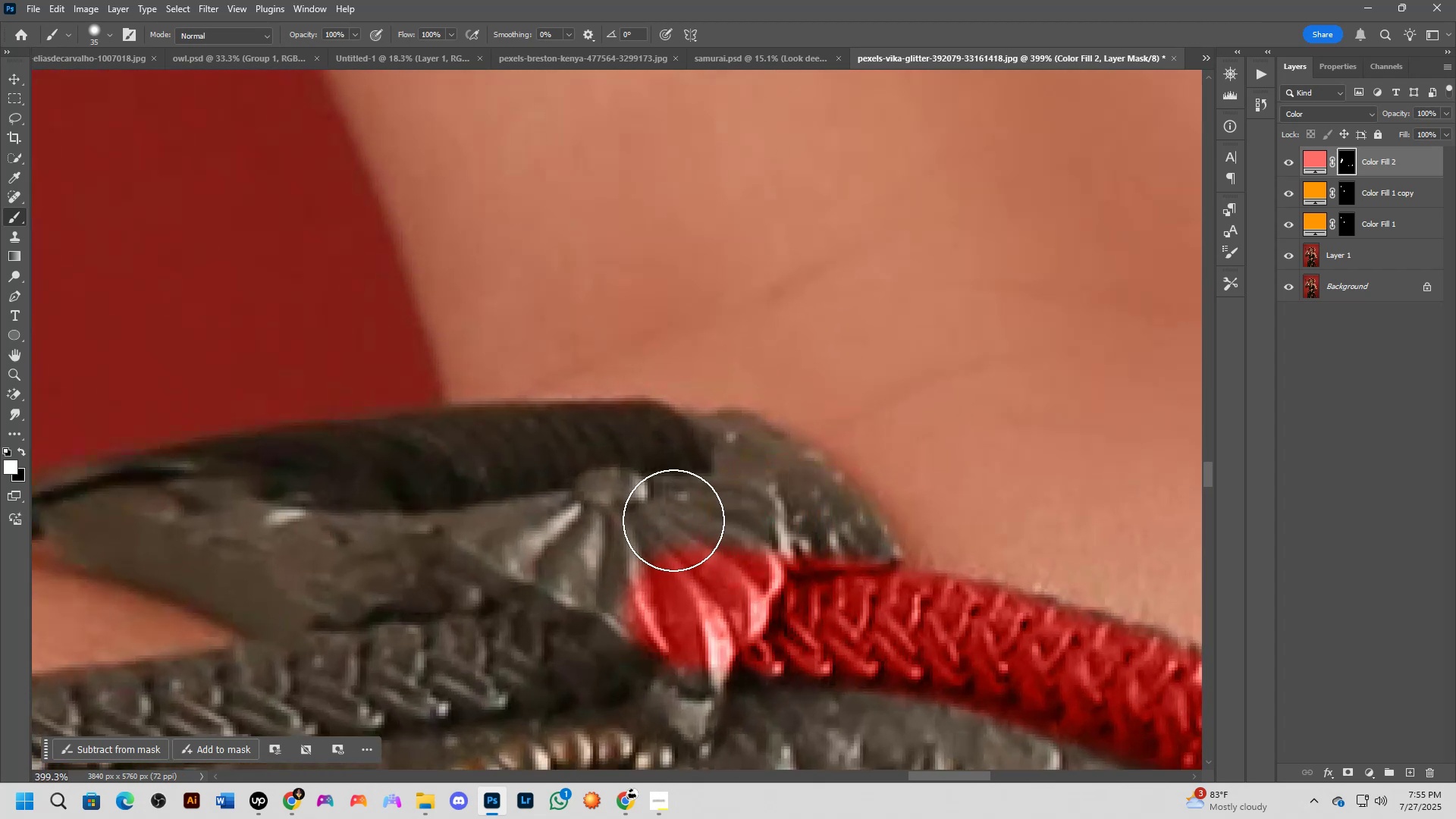 
left_click_drag(start_coordinate=[662, 526], to_coordinate=[813, 541])
 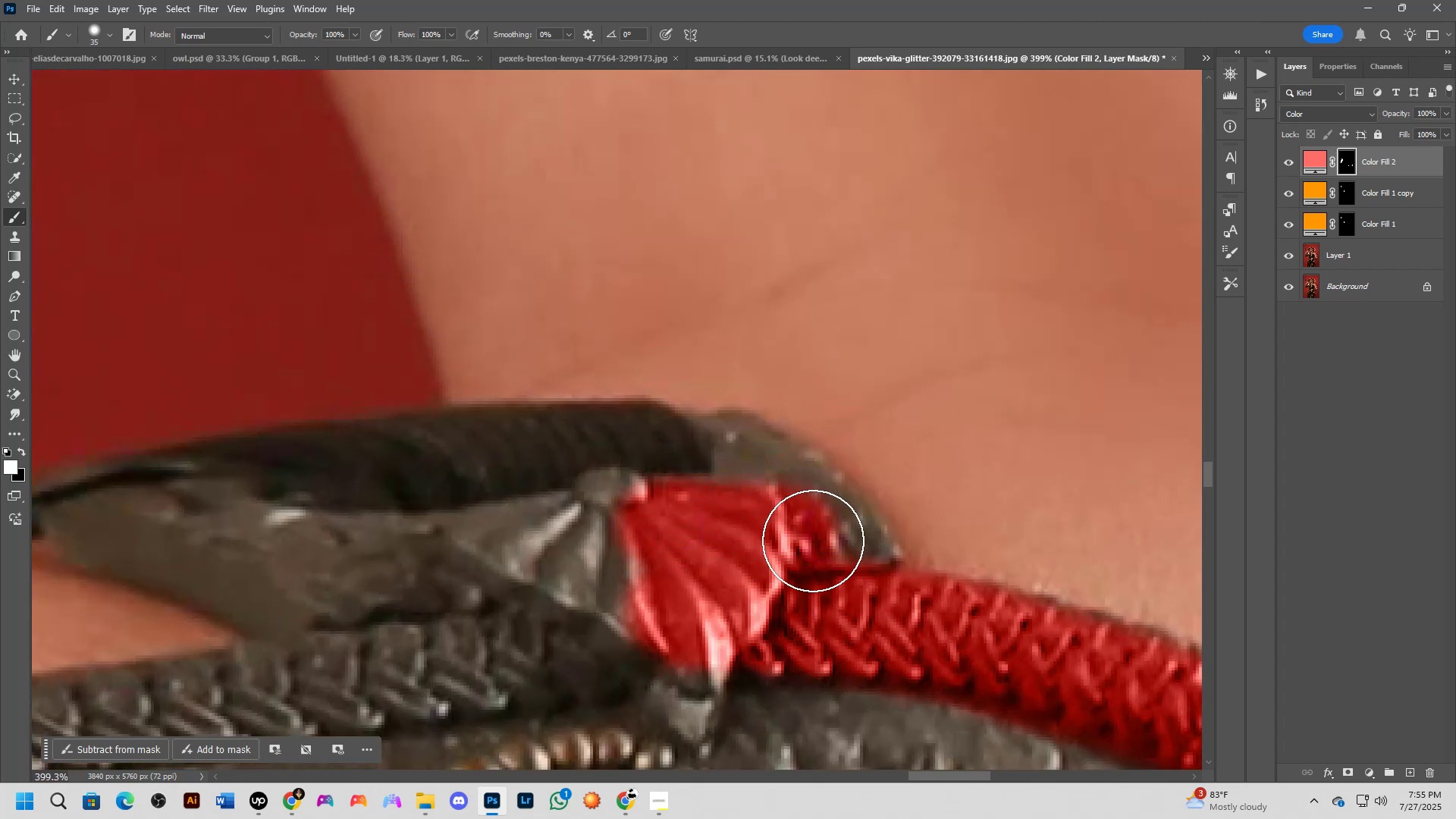 
key(Alt+AltLeft)
 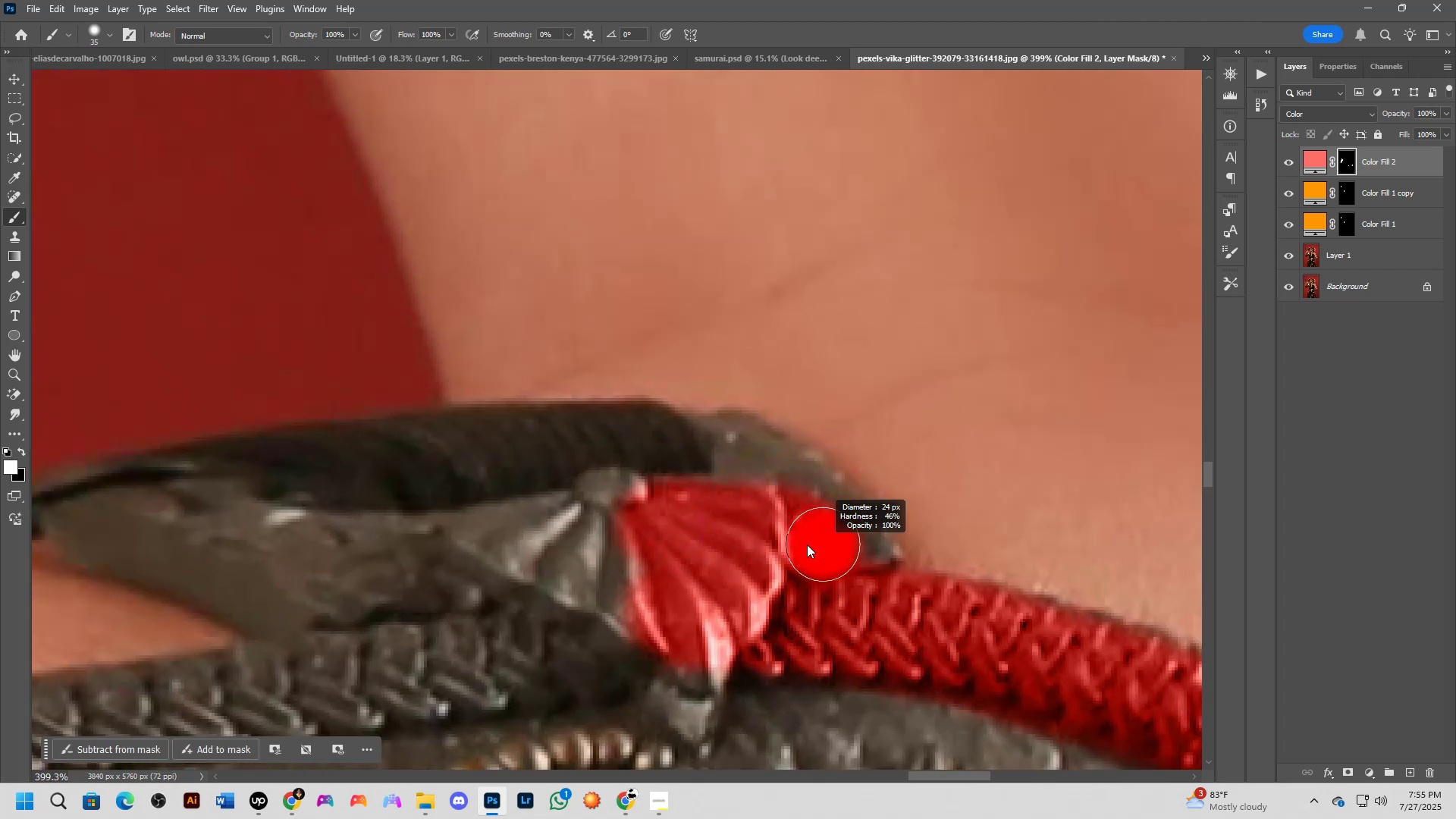 
key(Alt+AltLeft)
 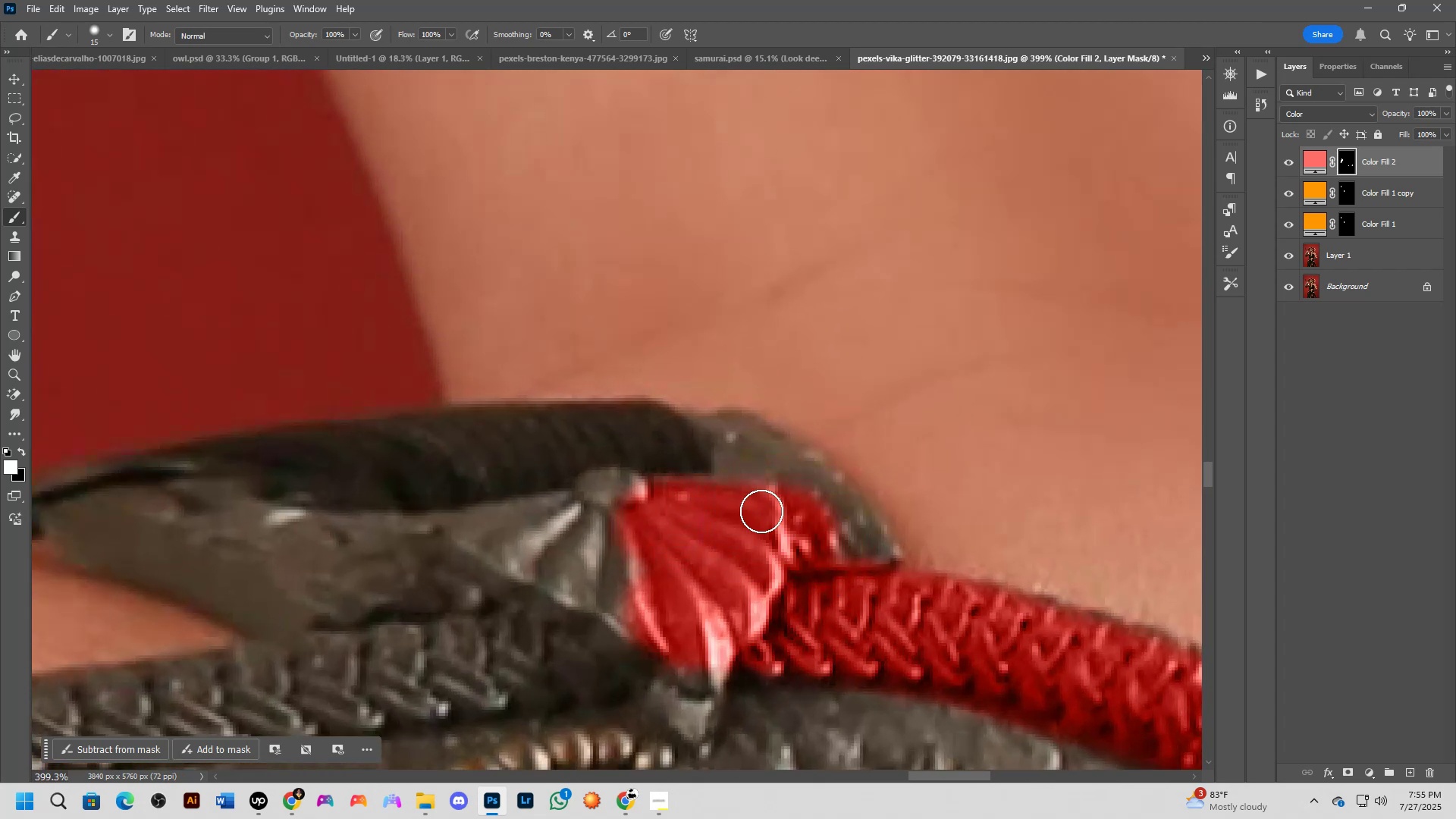 
left_click_drag(start_coordinate=[743, 485], to_coordinate=[679, 423])
 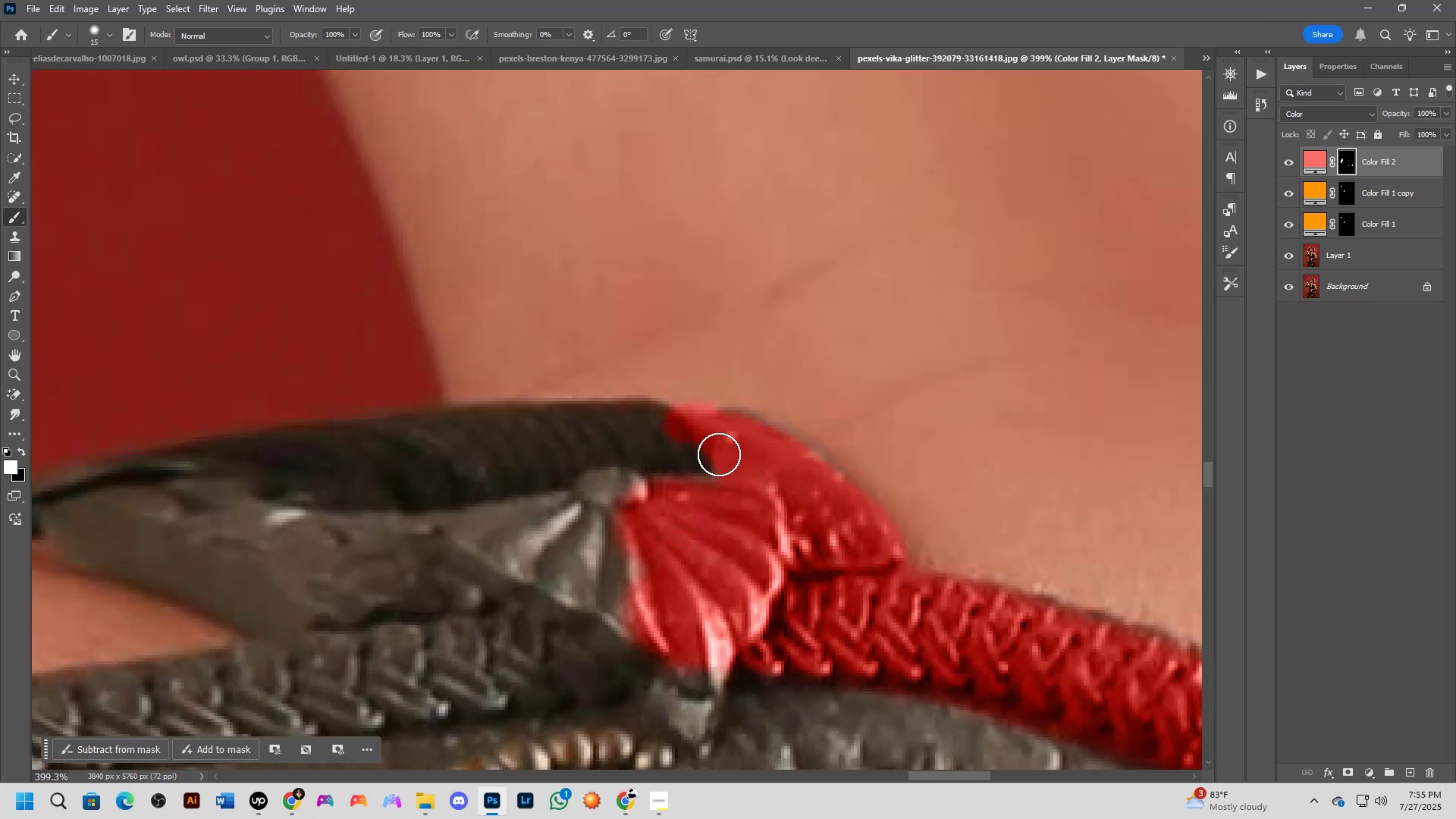 
left_click_drag(start_coordinate=[721, 457], to_coordinate=[726, 483])
 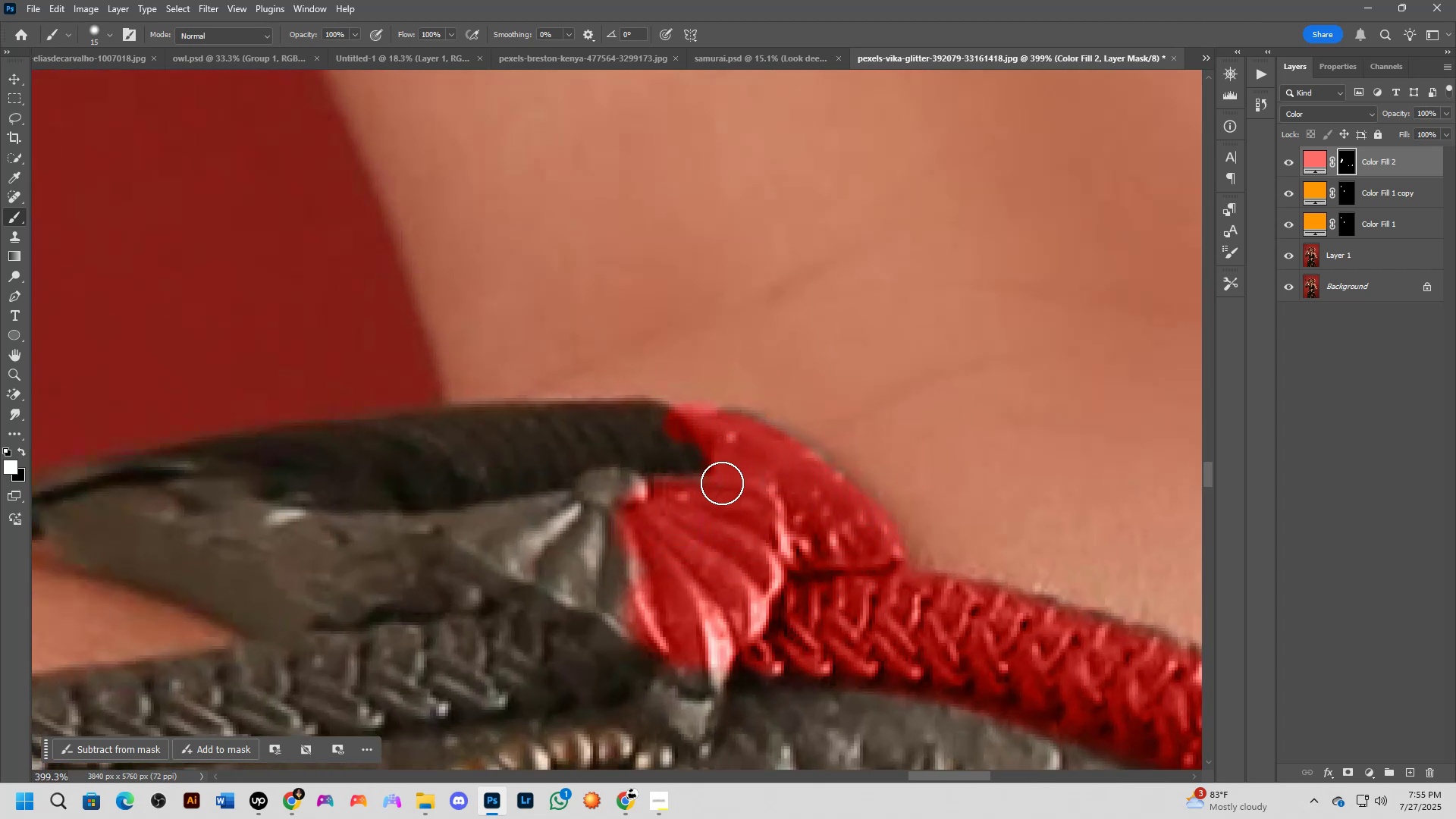 
key(X)
 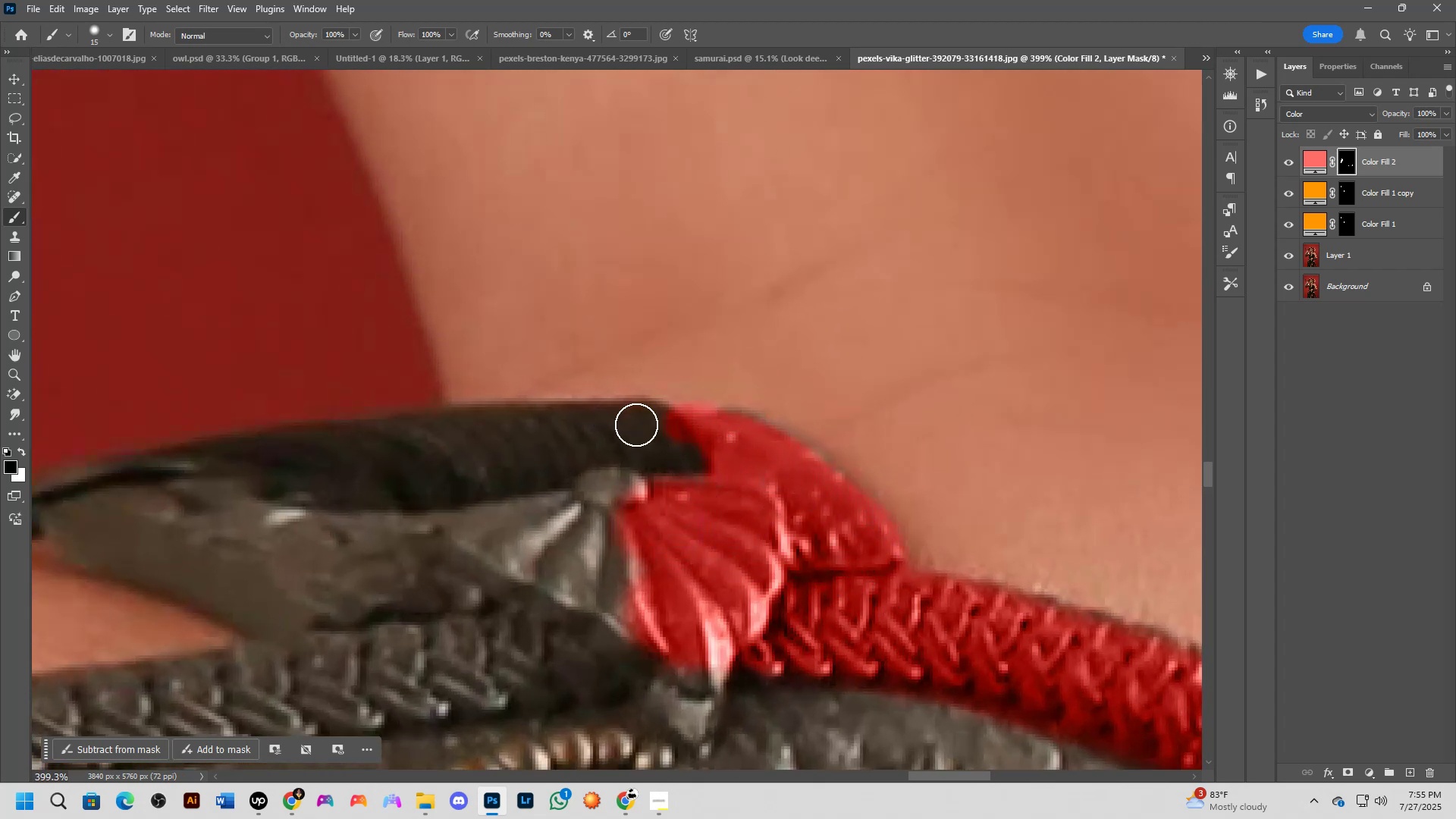 
left_click_drag(start_coordinate=[652, 429], to_coordinate=[644, 421])
 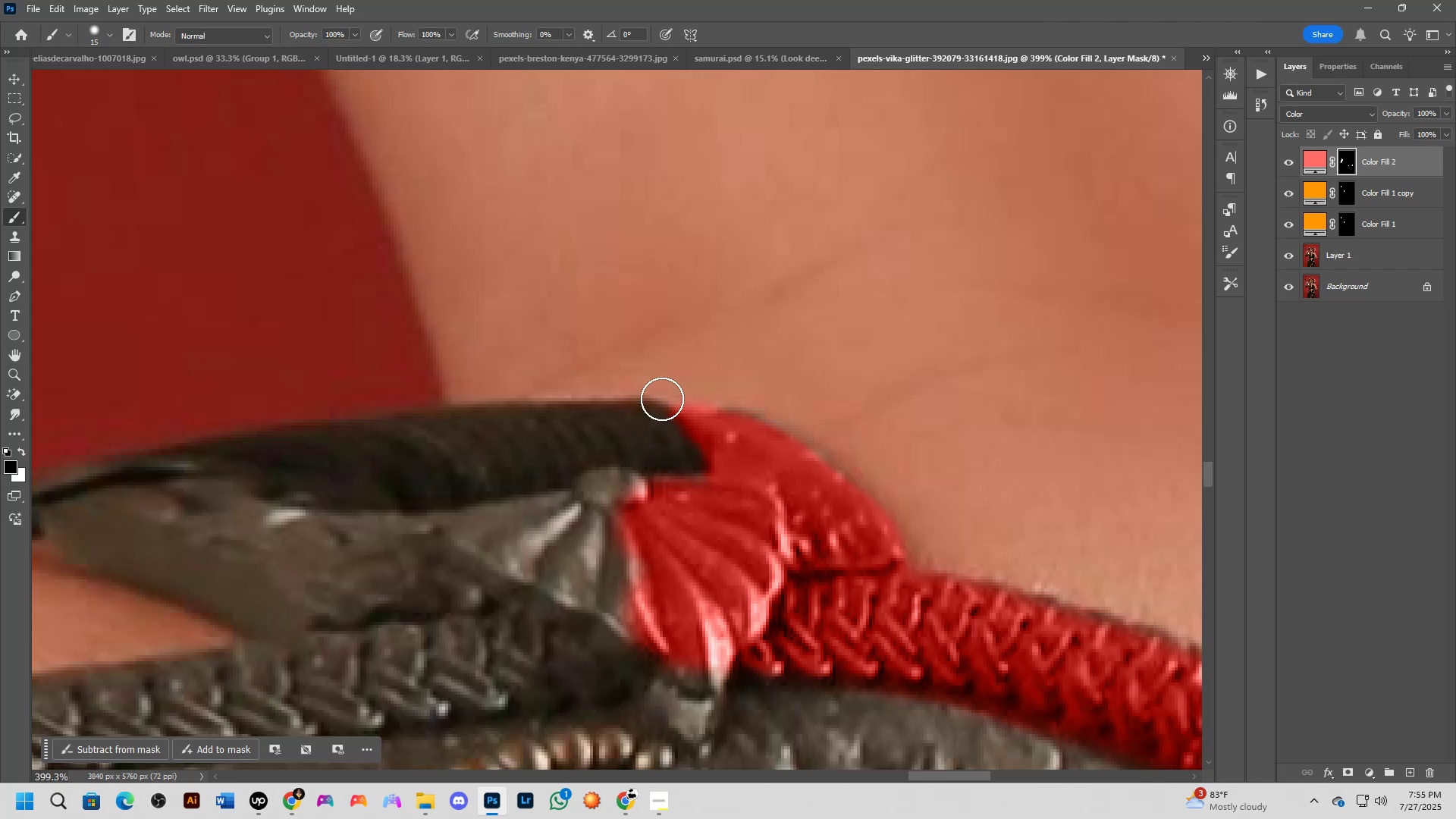 
left_click_drag(start_coordinate=[662, 385], to_coordinate=[770, 370])
 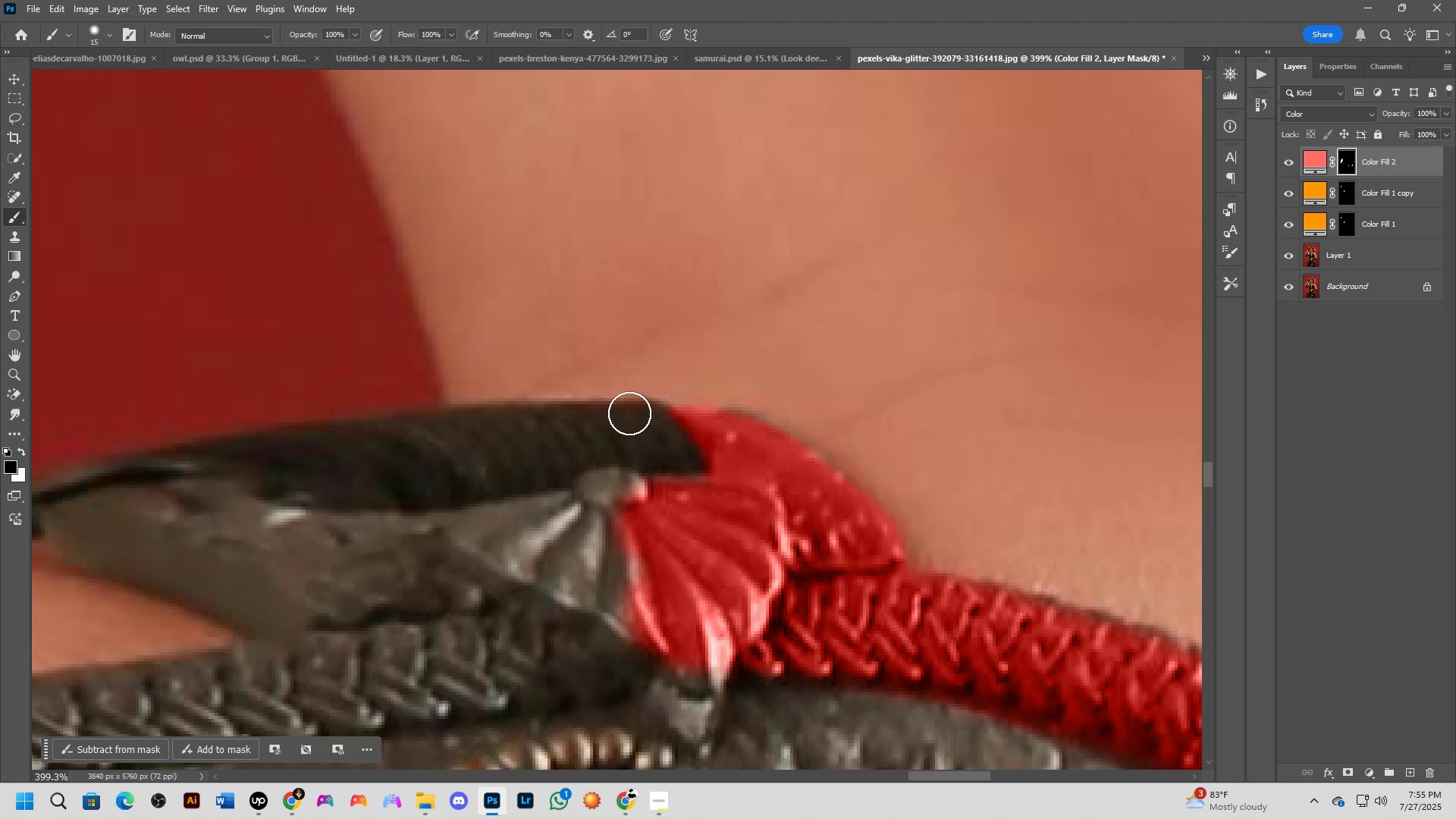 
left_click_drag(start_coordinate=[635, 402], to_coordinate=[755, 379])
 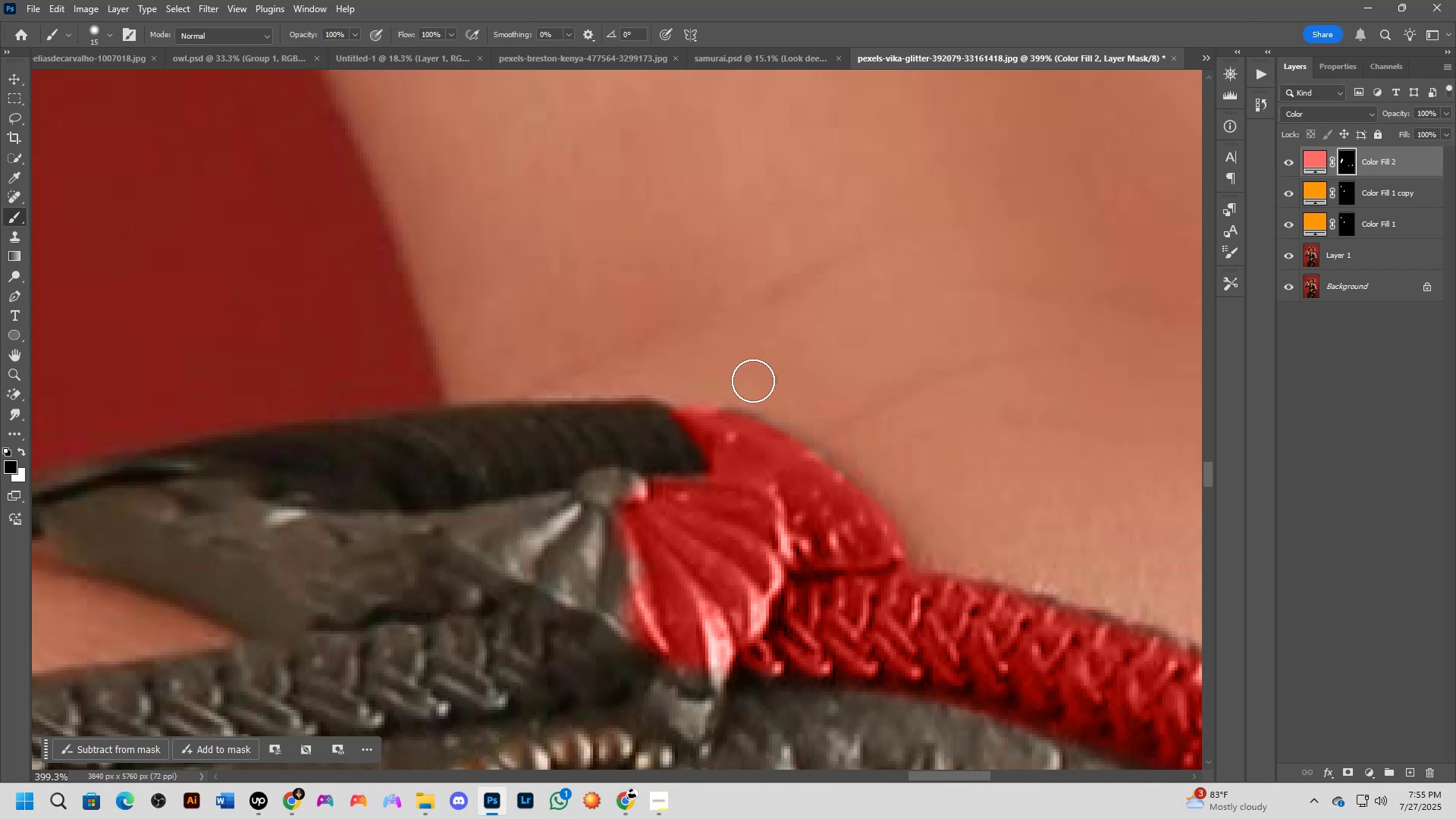 
left_click_drag(start_coordinate=[741, 389], to_coordinate=[544, 399])
 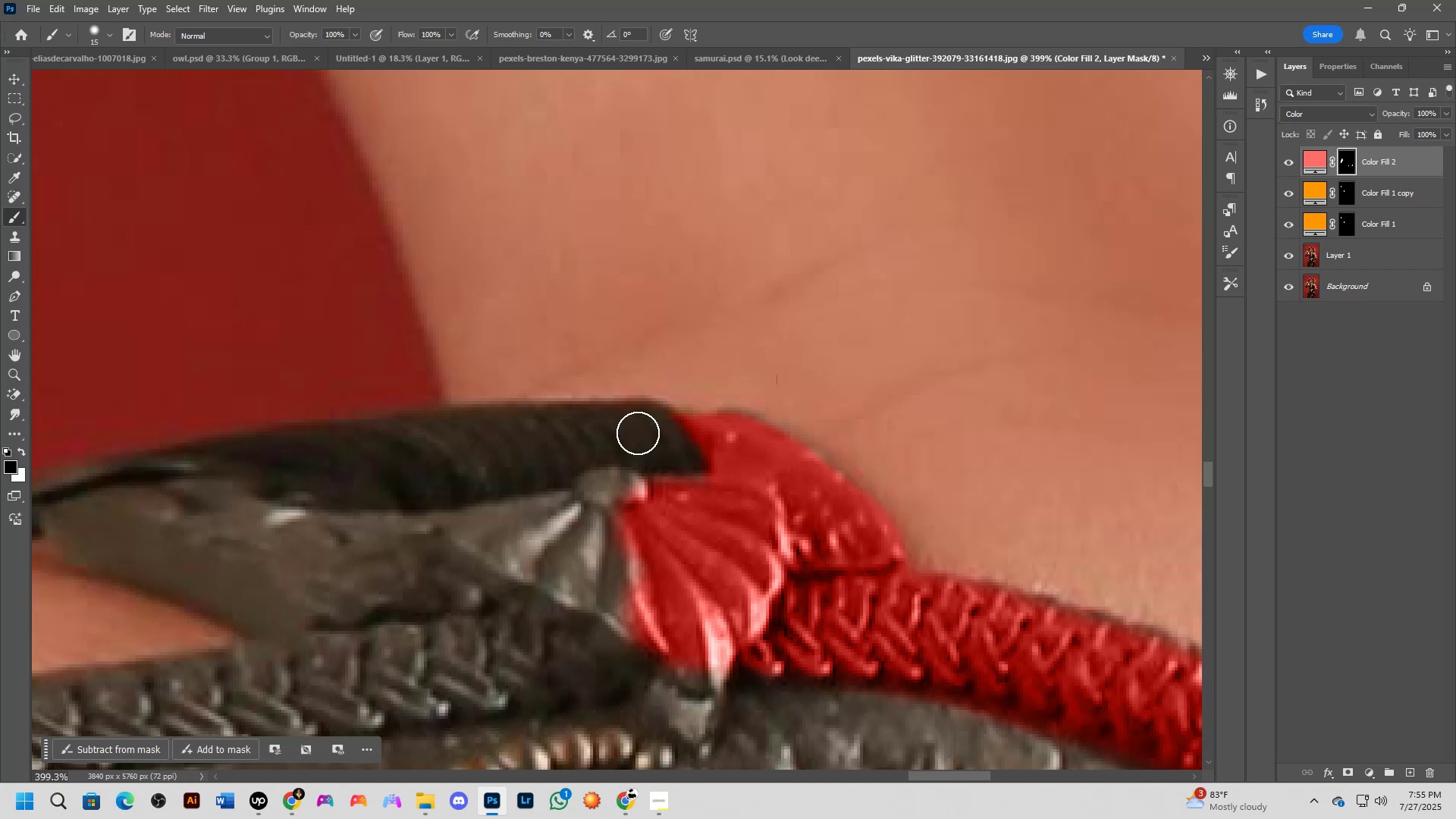 
scroll: coordinate [574, 509], scroll_direction: none, amount: 0.0
 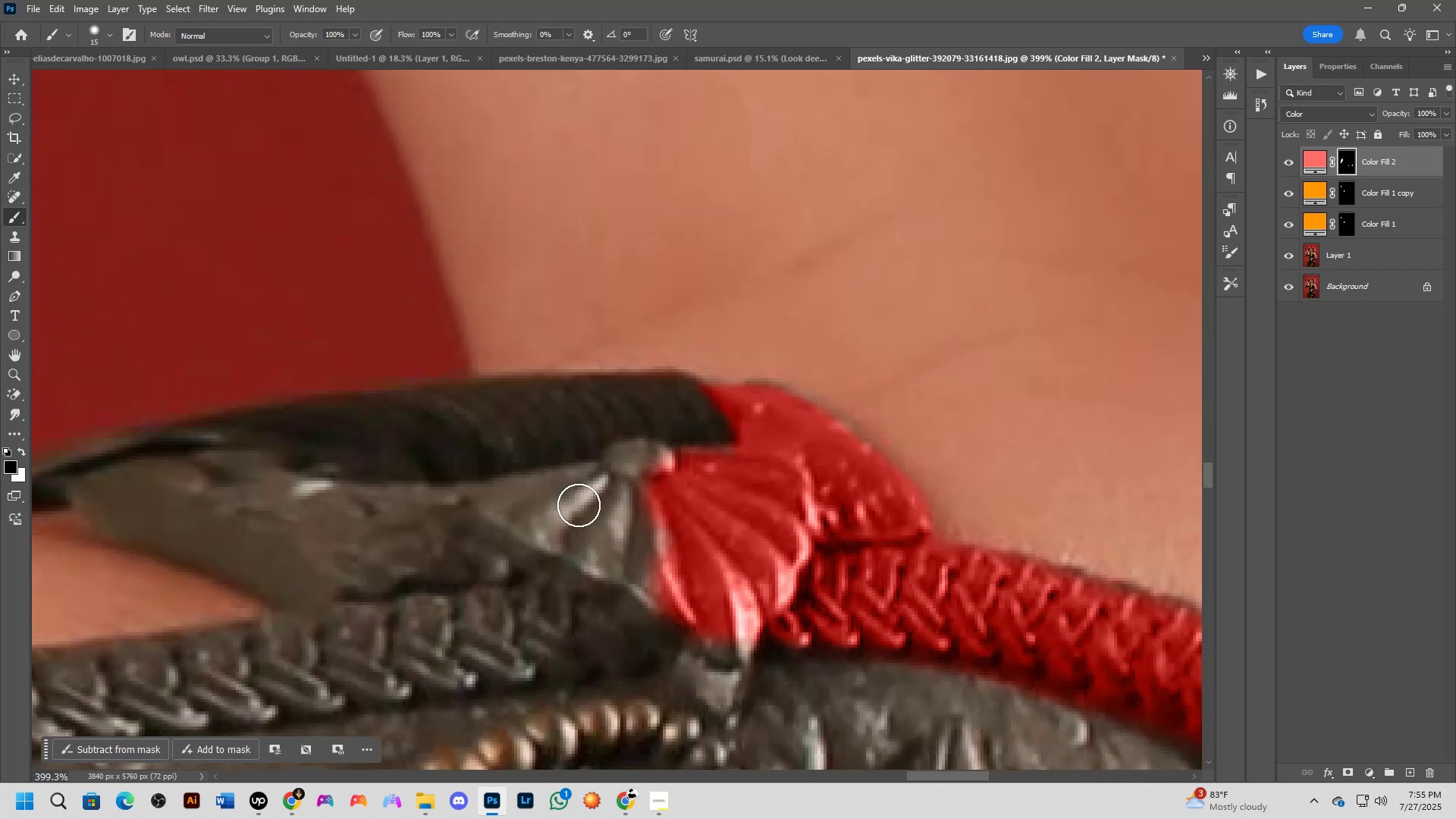 
key(X)
 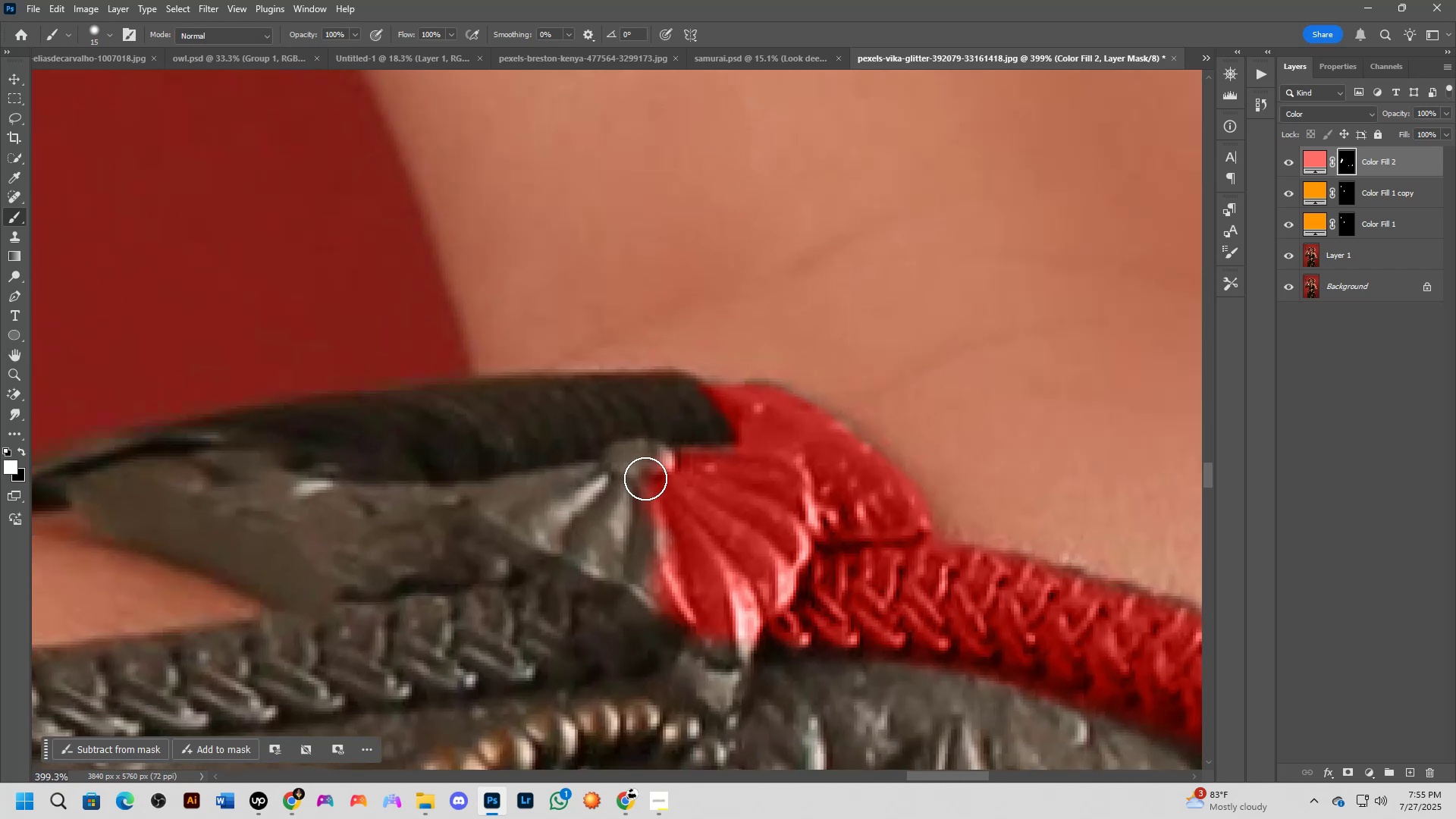 
left_click_drag(start_coordinate=[683, 466], to_coordinate=[541, 491])
 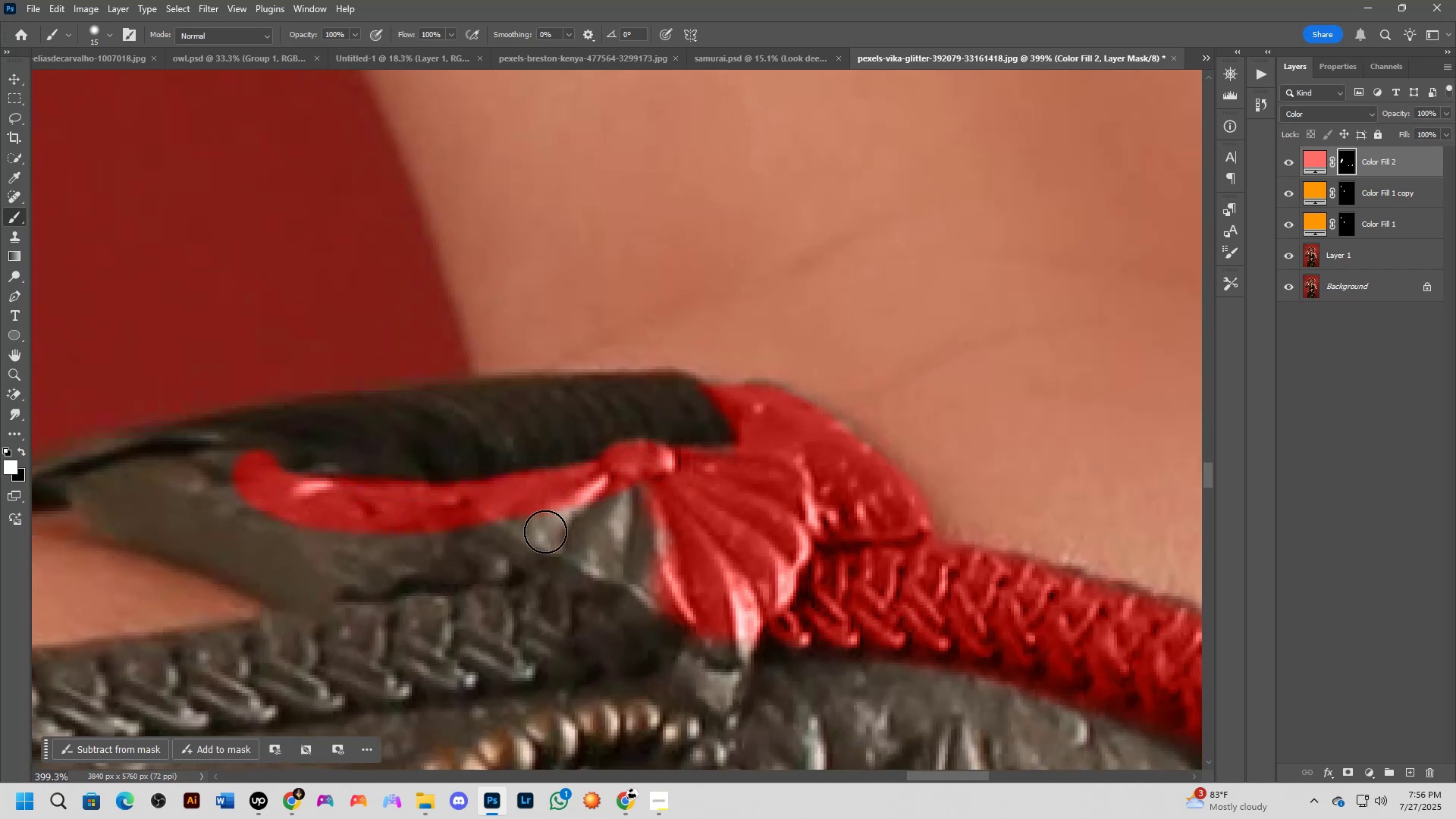 
hold_key(key=Space, duration=0.49)
 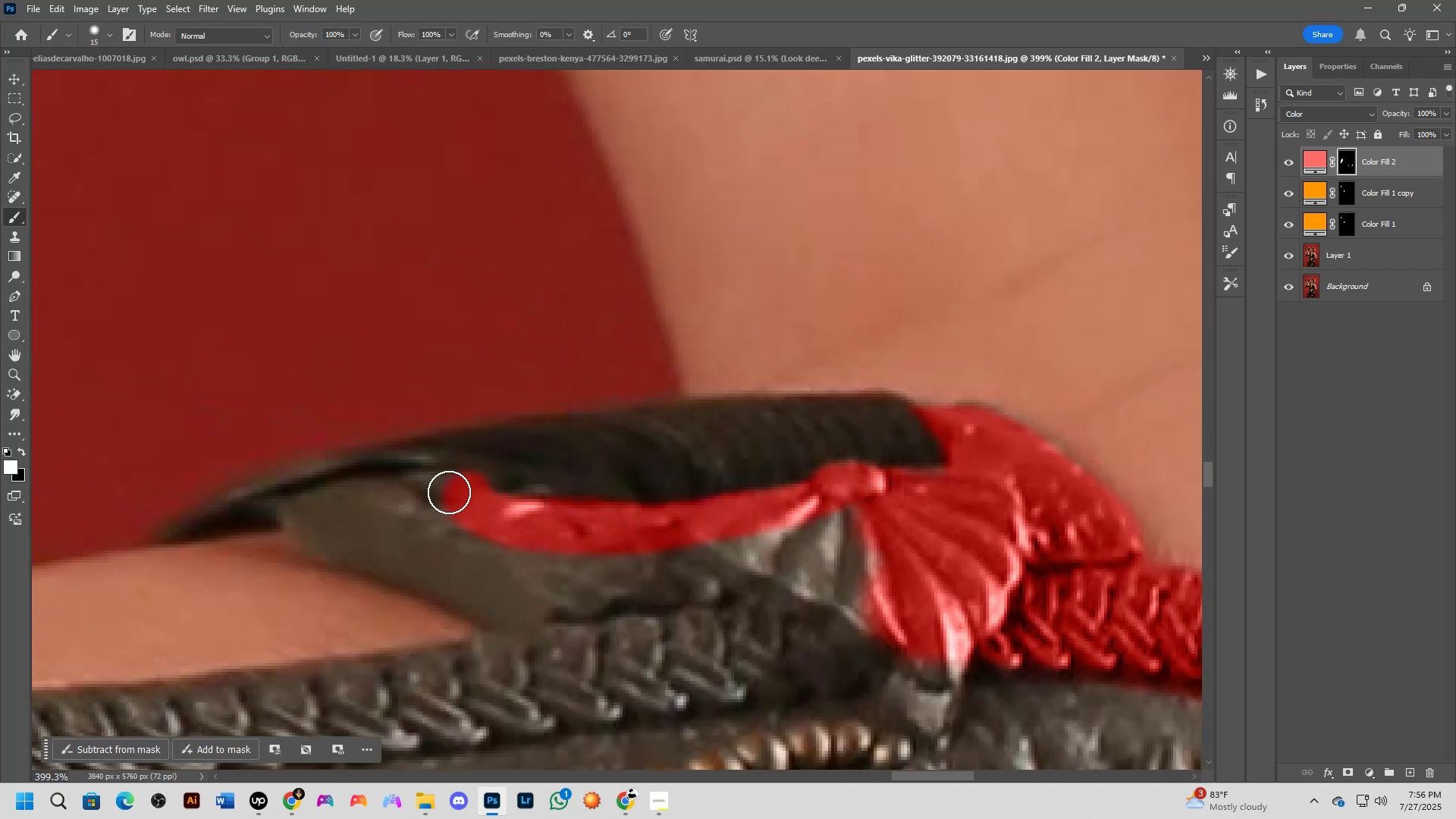 
left_click_drag(start_coordinate=[359, 554], to_coordinate=[570, 576])
 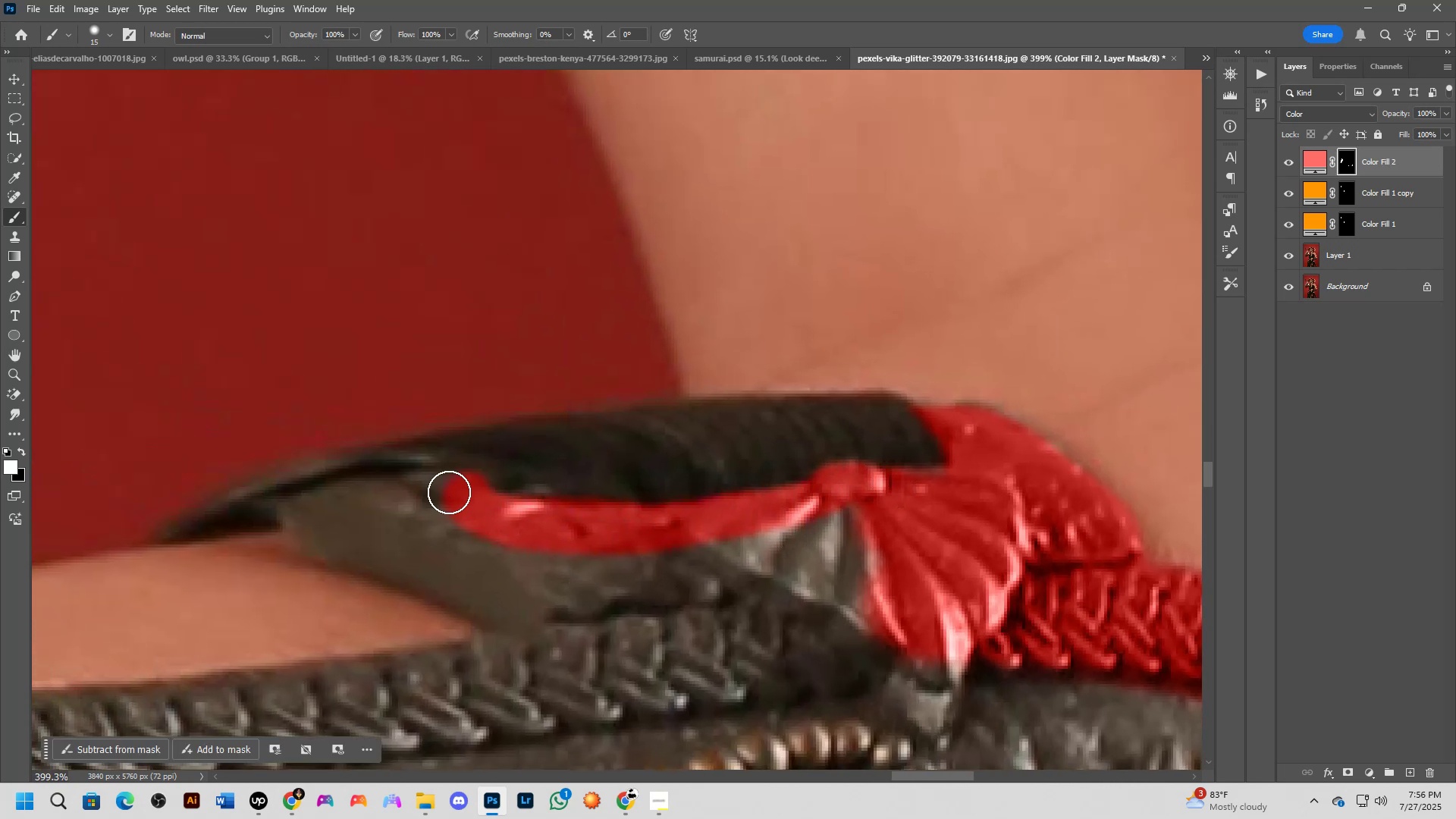 
key(X)
 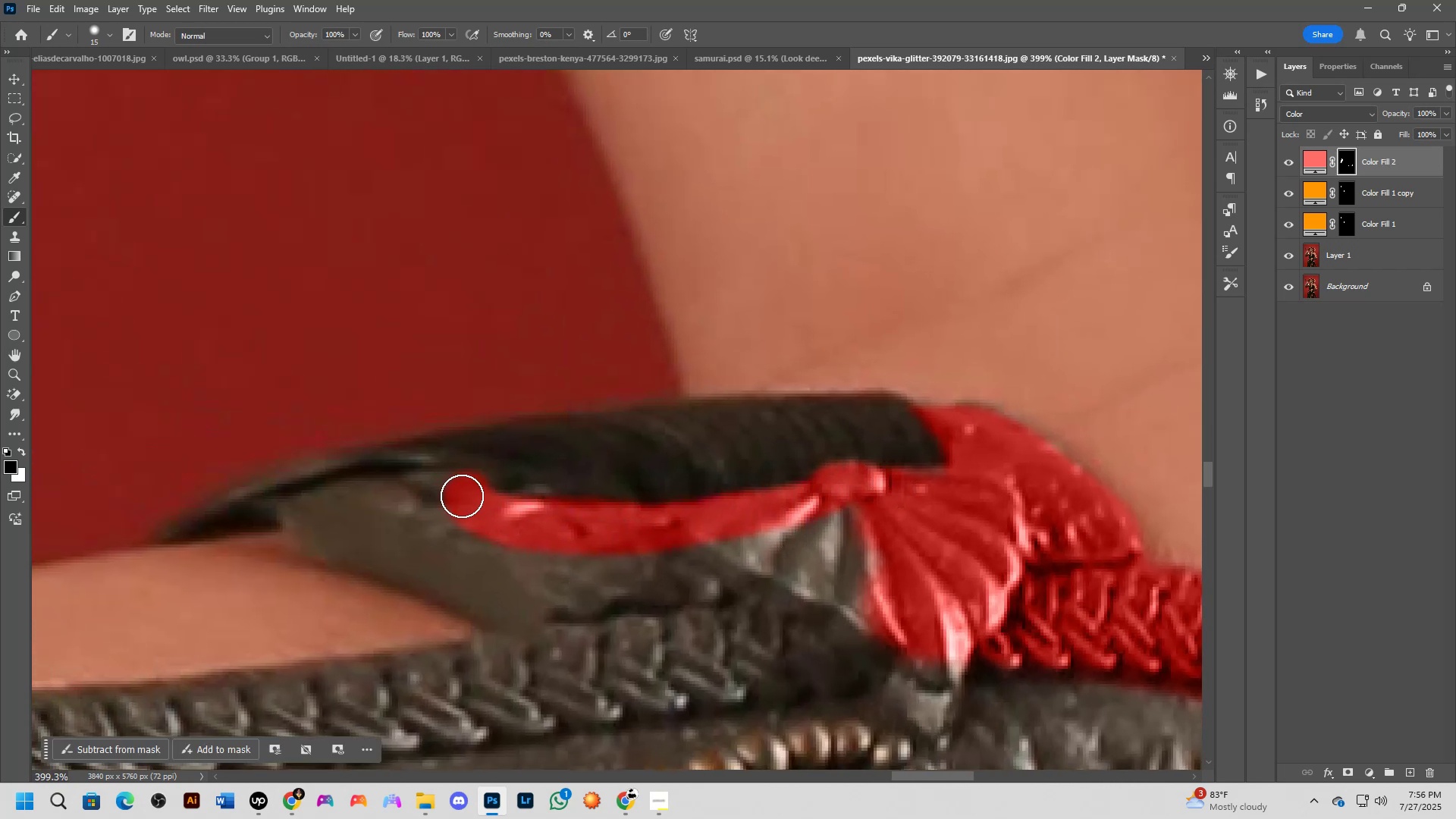 
left_click_drag(start_coordinate=[462, 494], to_coordinate=[407, 492])
 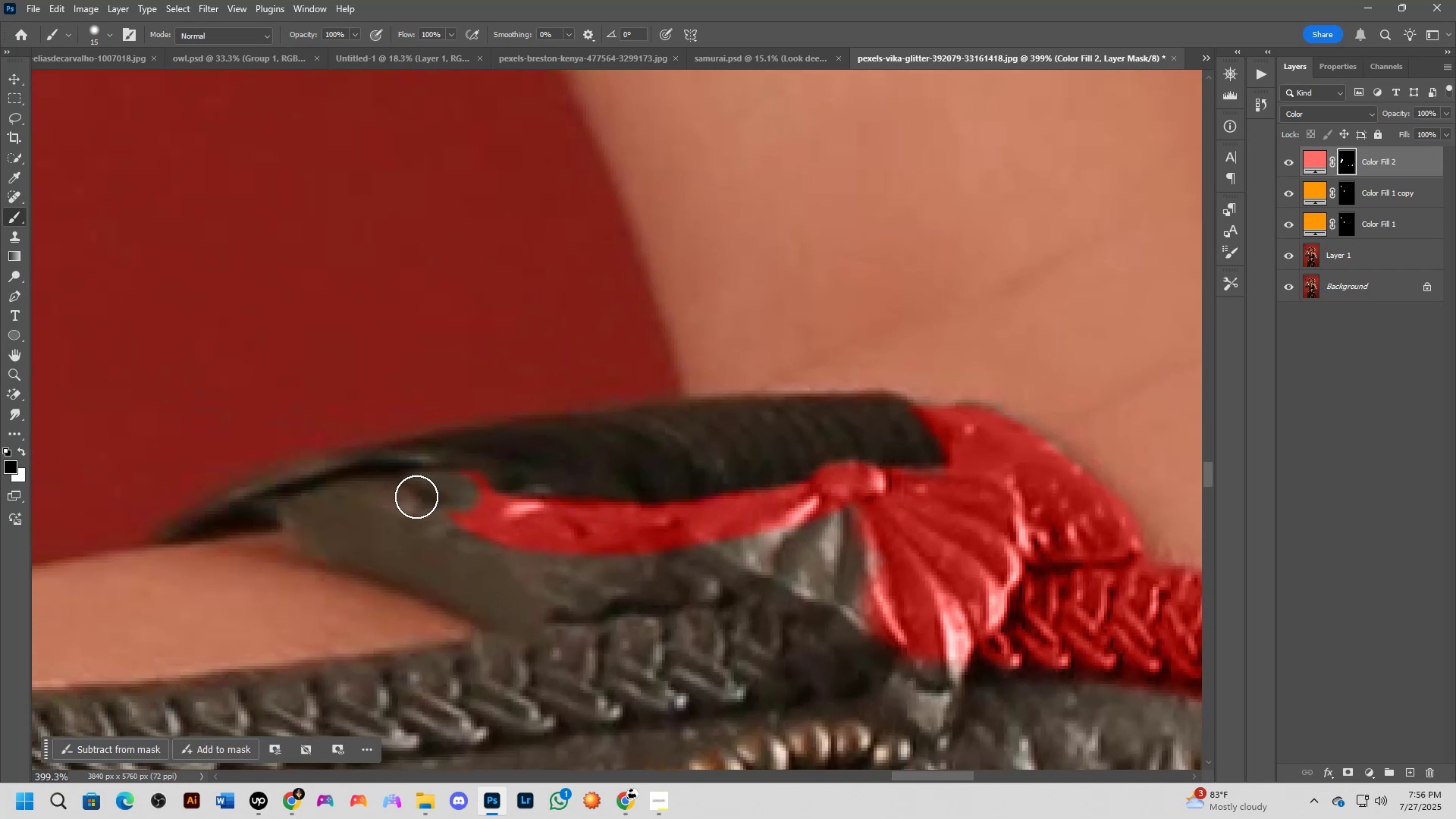 
key(Control+ControlLeft)
 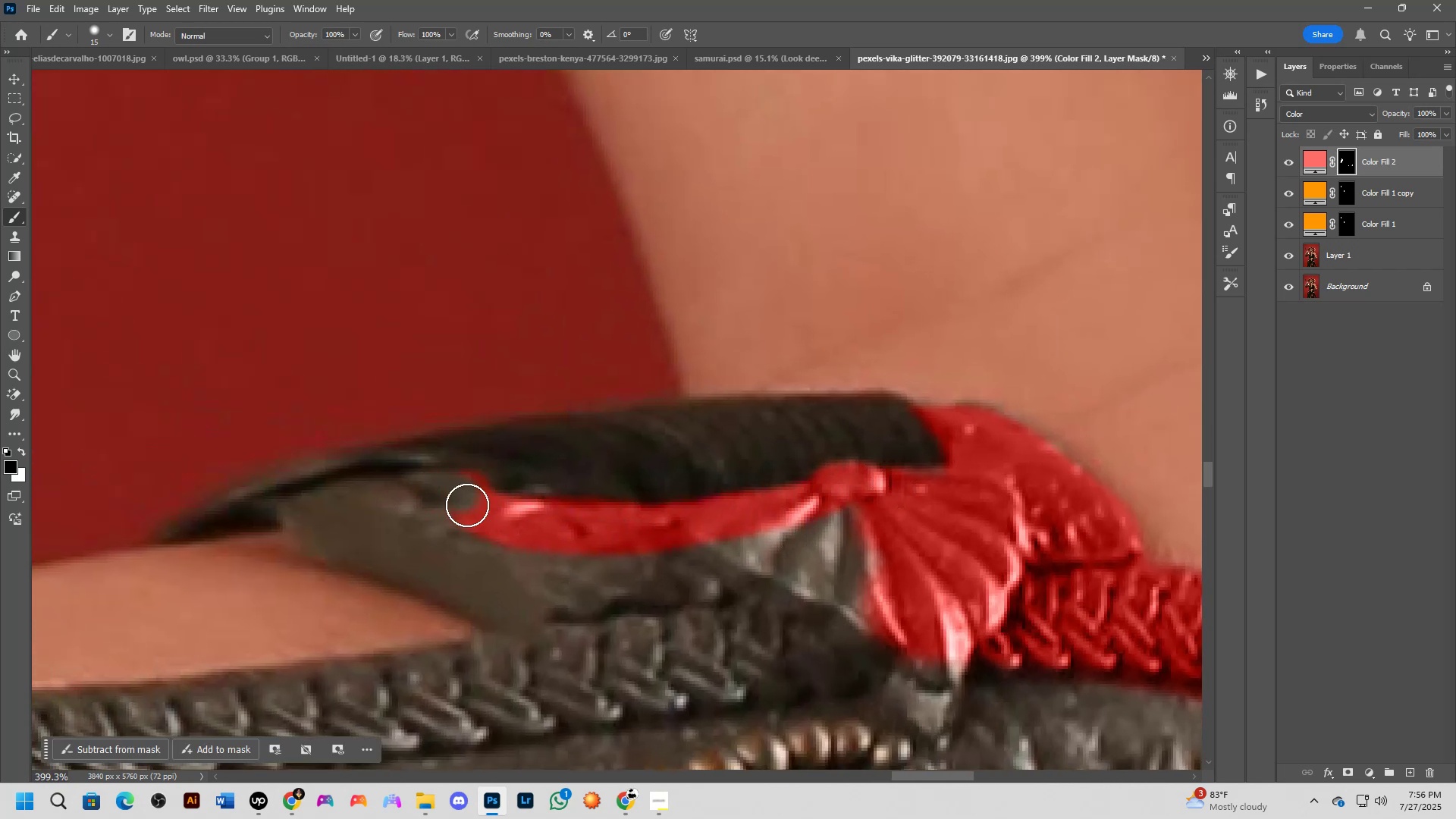 
key(Control+Z)
 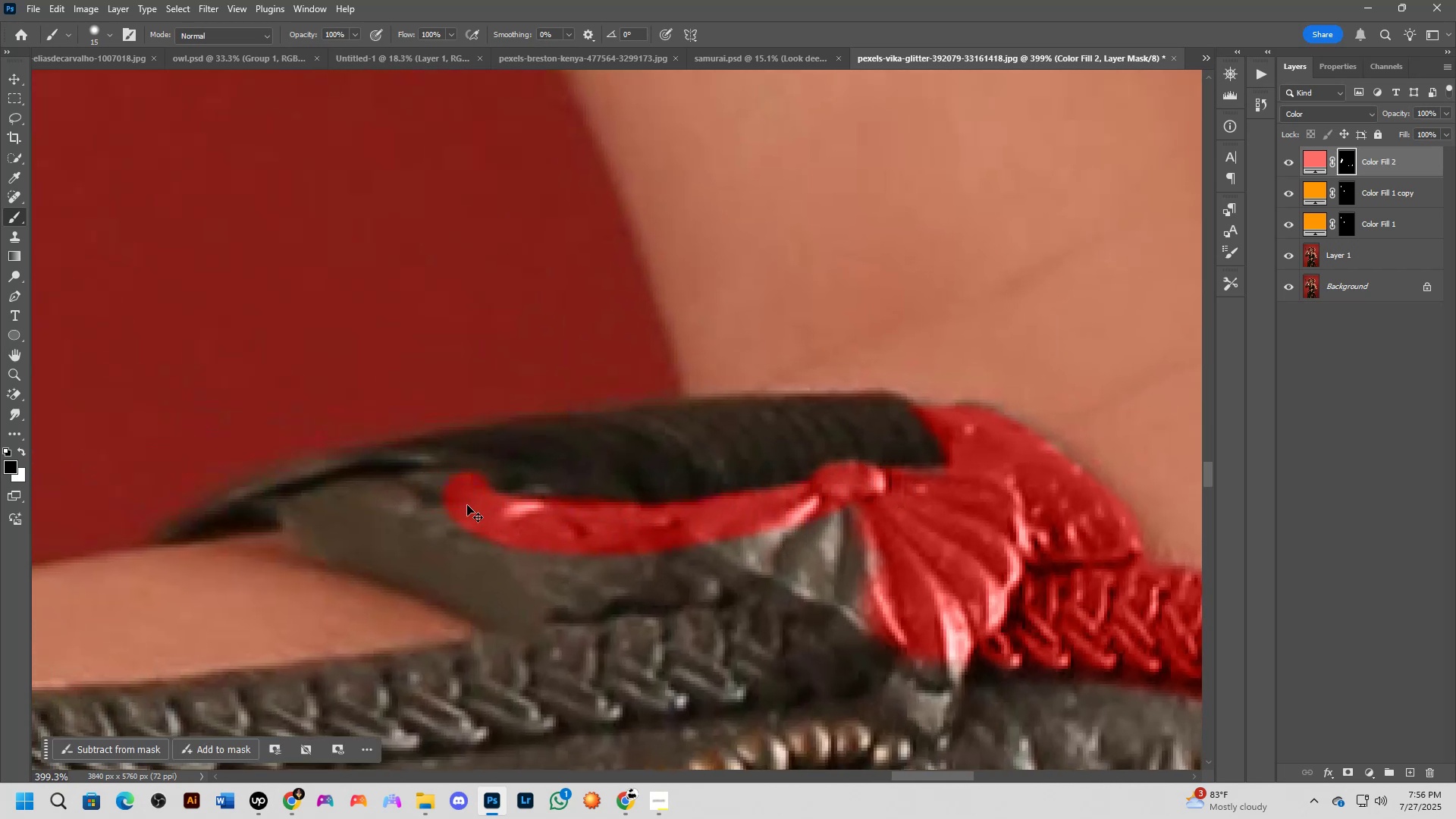 
key(X)
 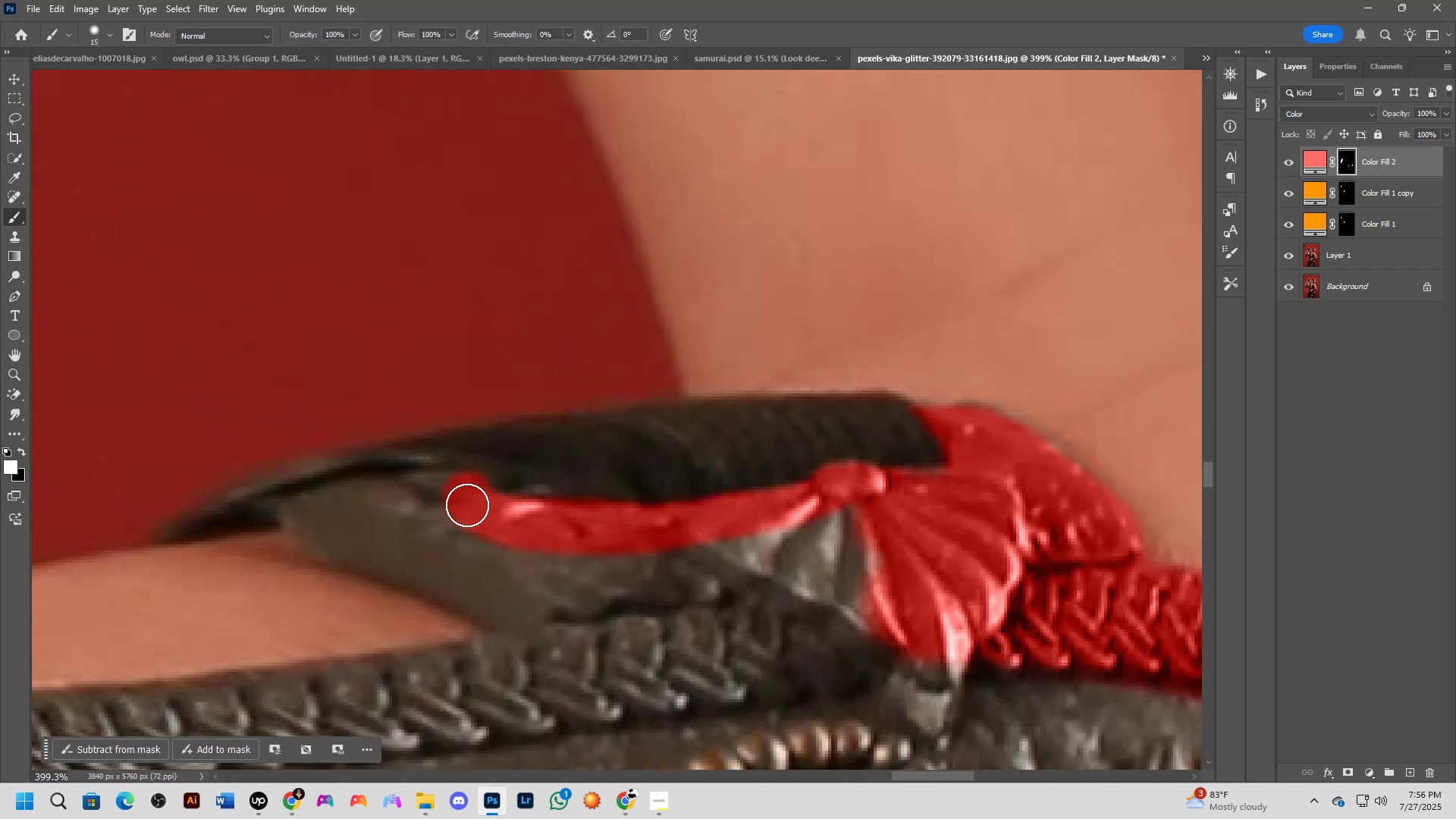 
key(Alt+AltLeft)
 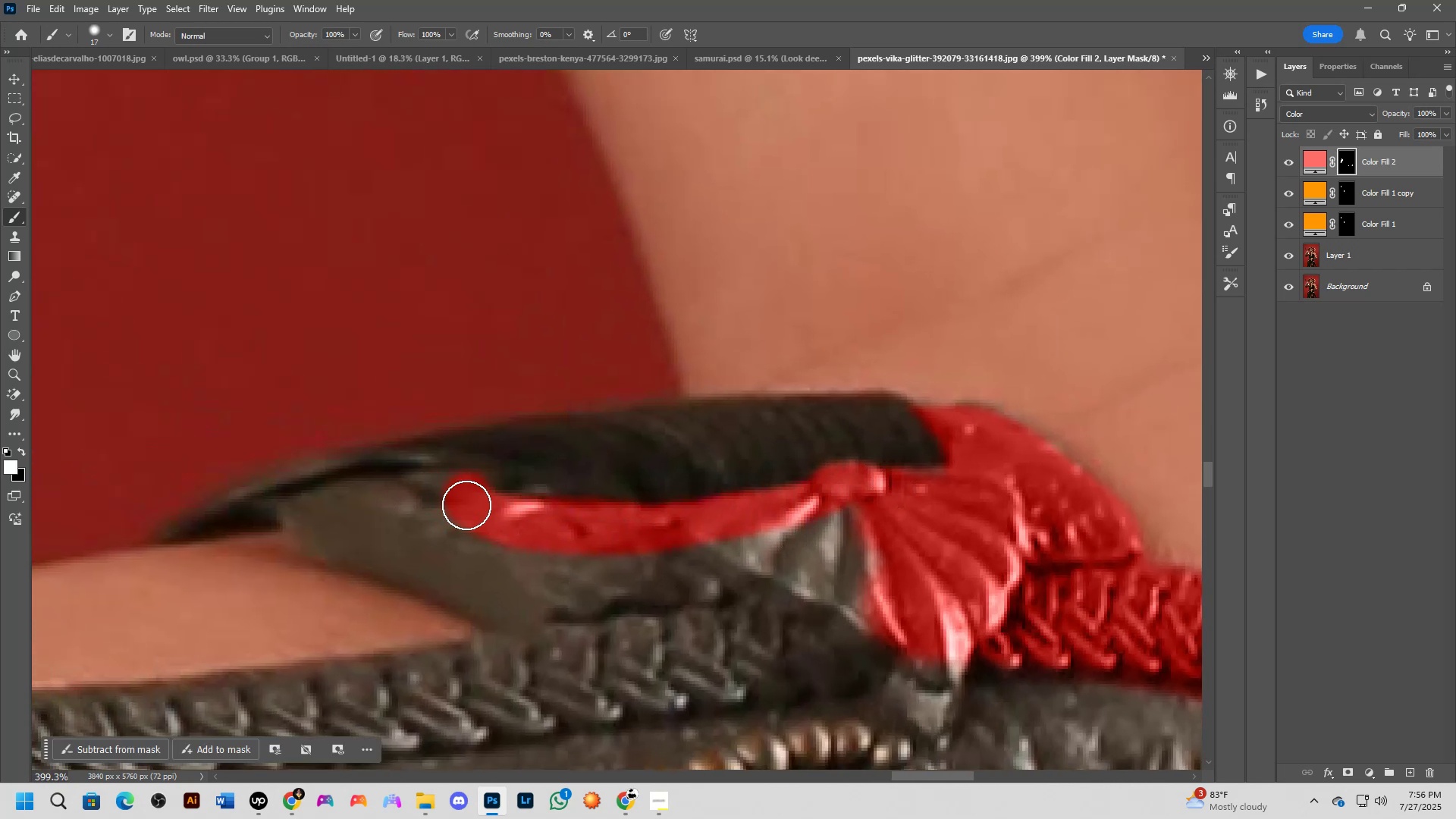 
left_click_drag(start_coordinate=[460, 502], to_coordinate=[551, 621])
 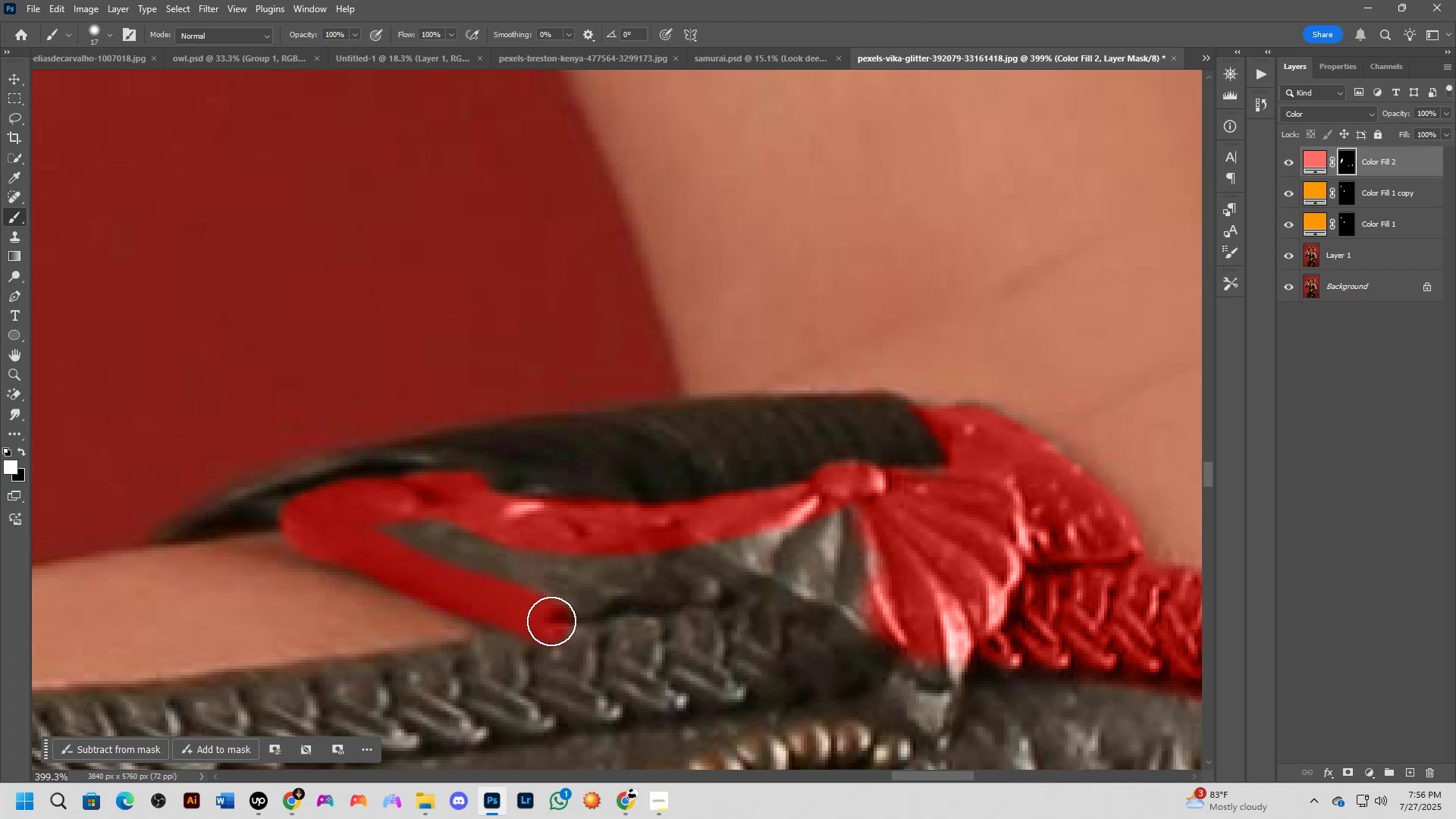 
key(Alt+AltLeft)
 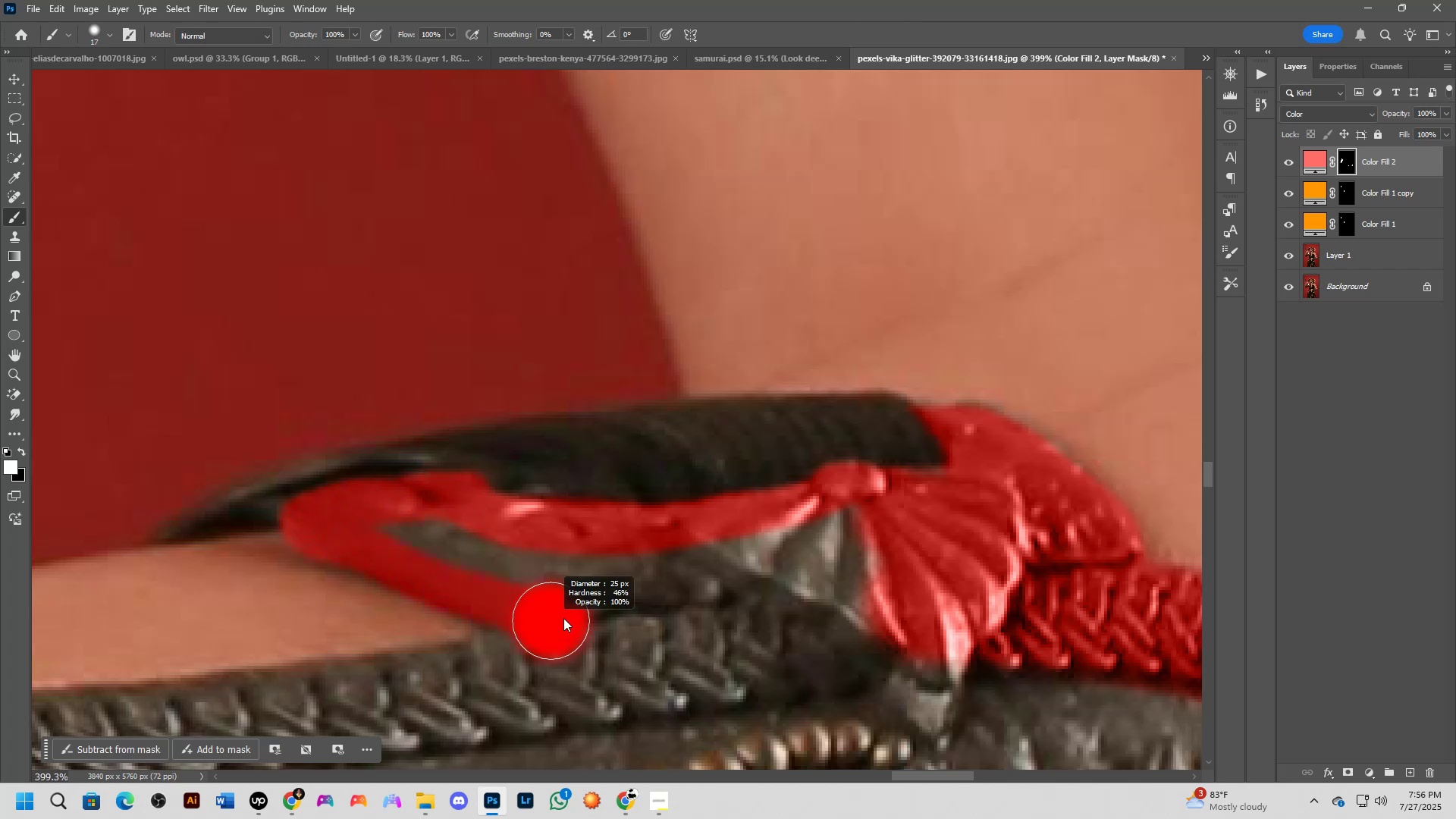 
left_click_drag(start_coordinate=[533, 601], to_coordinate=[831, 620])
 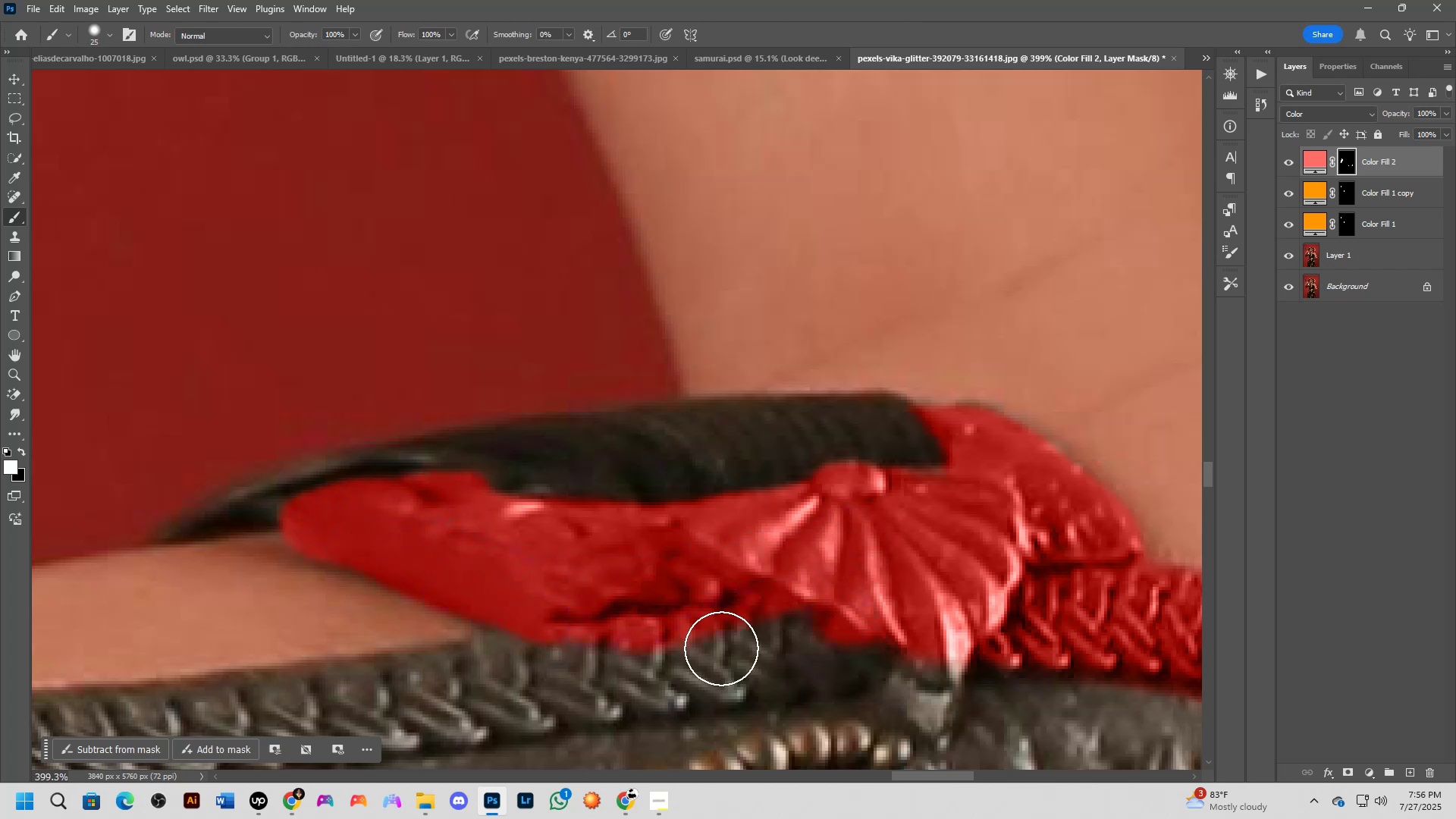 
hold_key(key=Space, duration=0.51)
 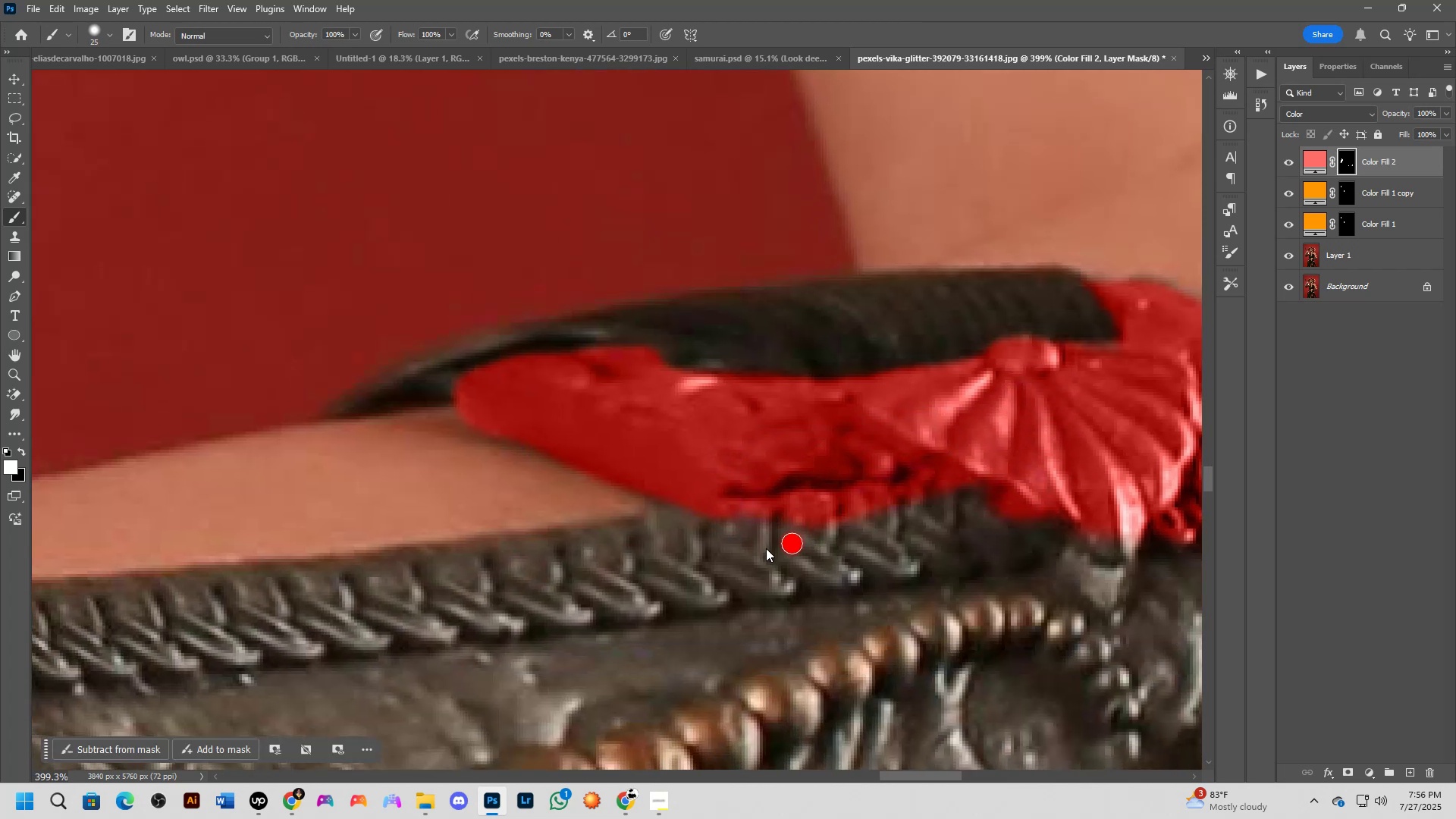 
left_click_drag(start_coordinate=[640, 669], to_coordinate=[814, 544])
 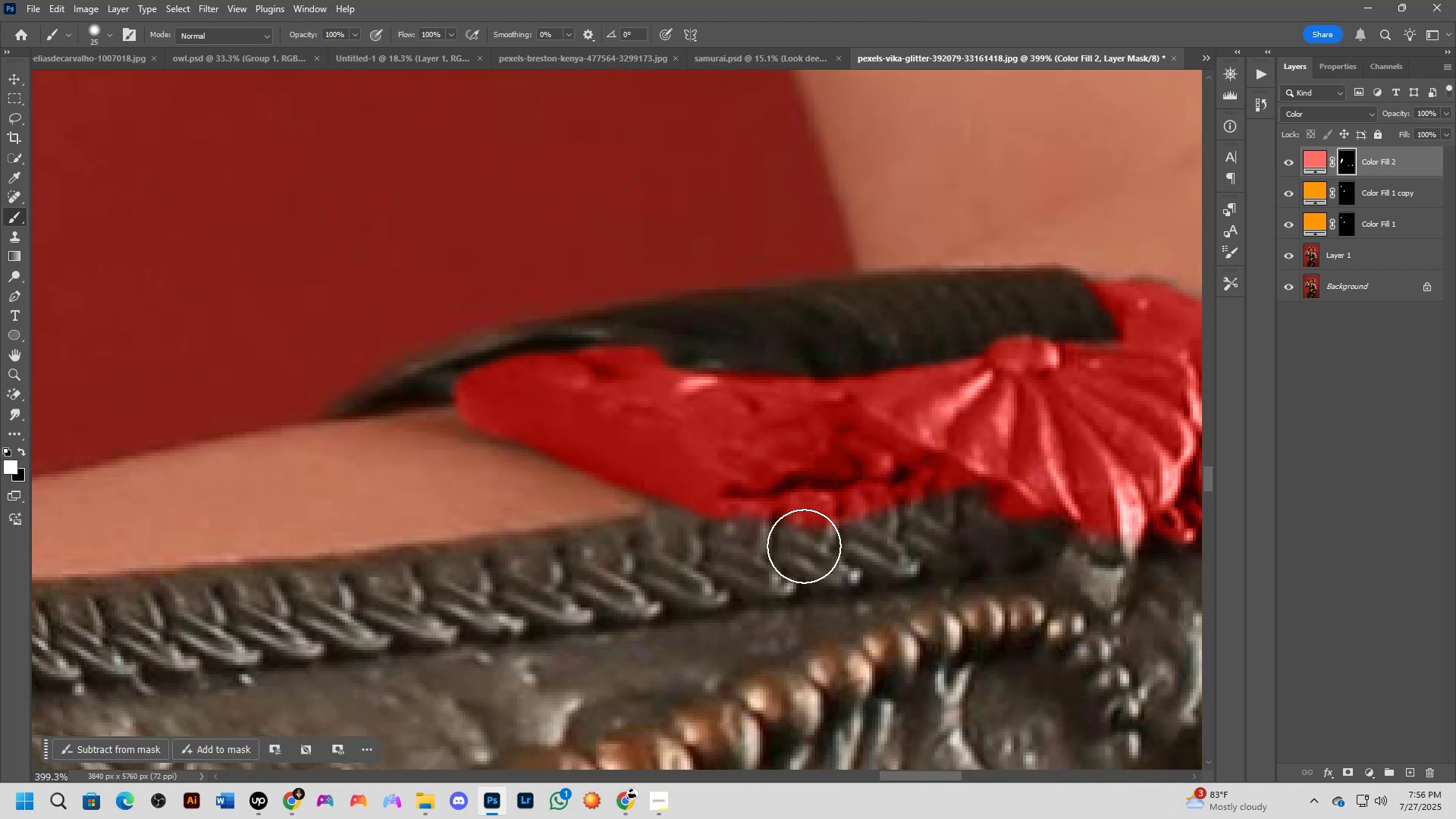 
key(Alt+AltLeft)
 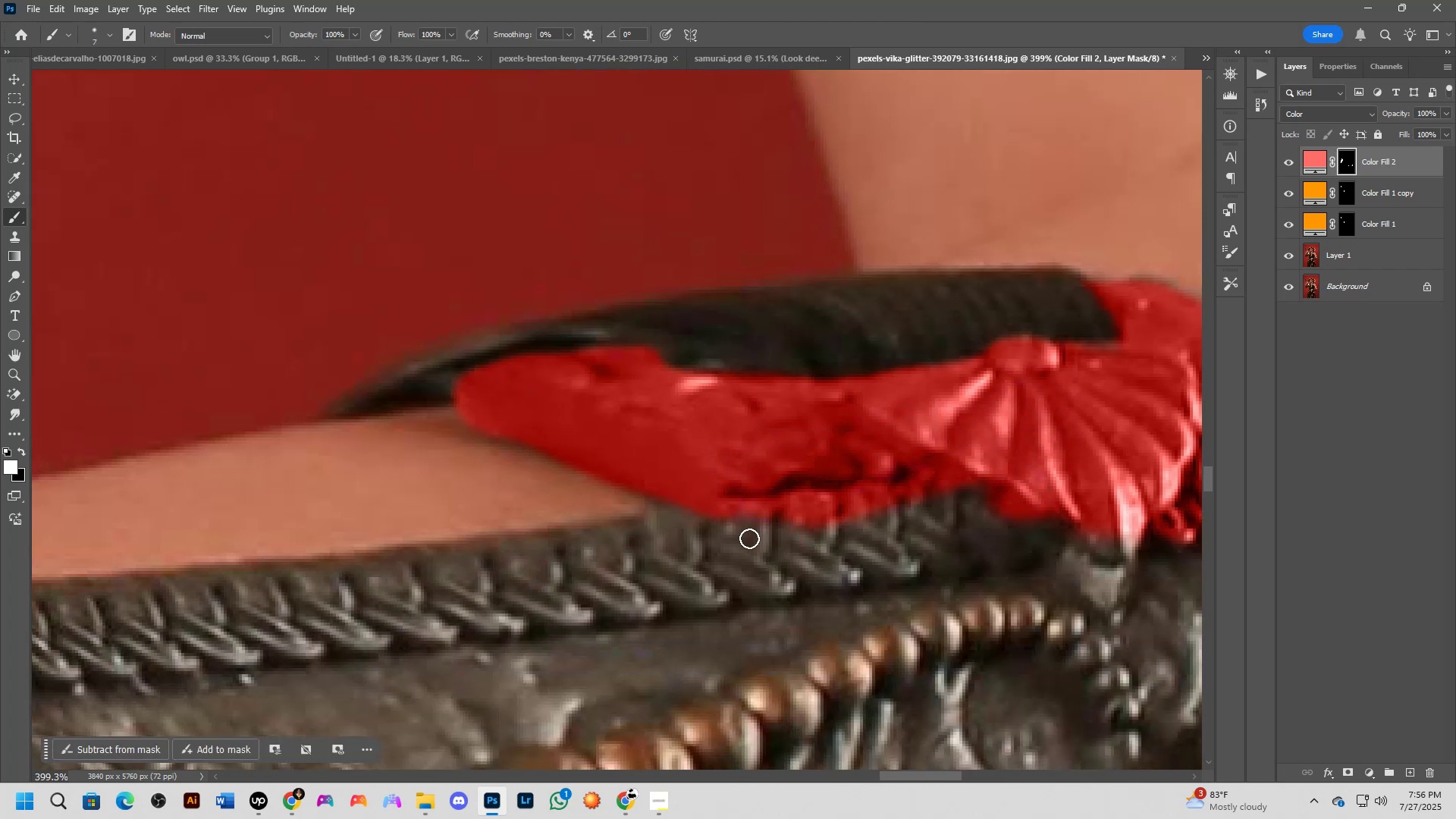 
key(Alt+AltLeft)
 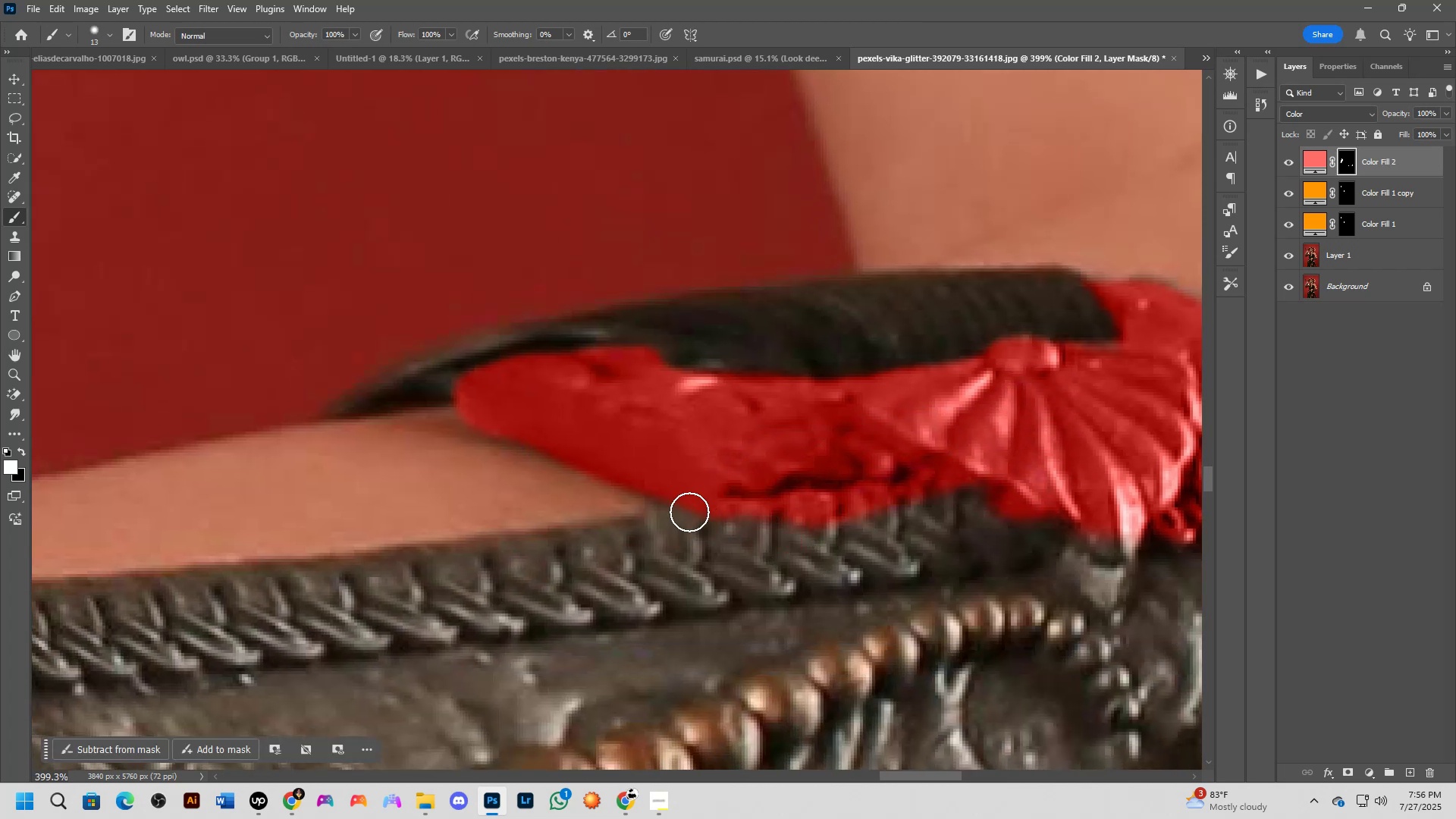 
left_click_drag(start_coordinate=[683, 507], to_coordinate=[661, 541])
 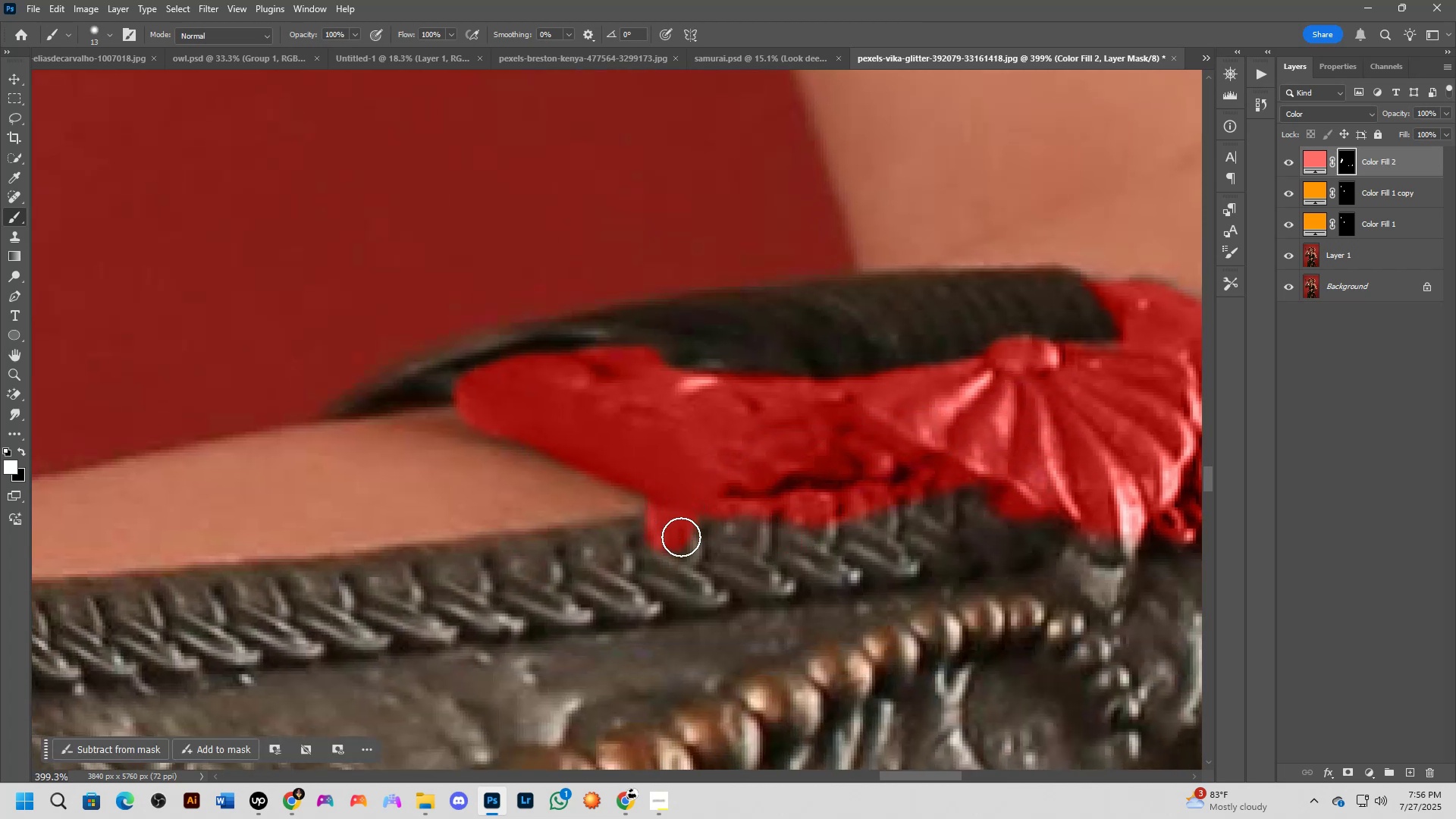 
key(Alt+AltLeft)
 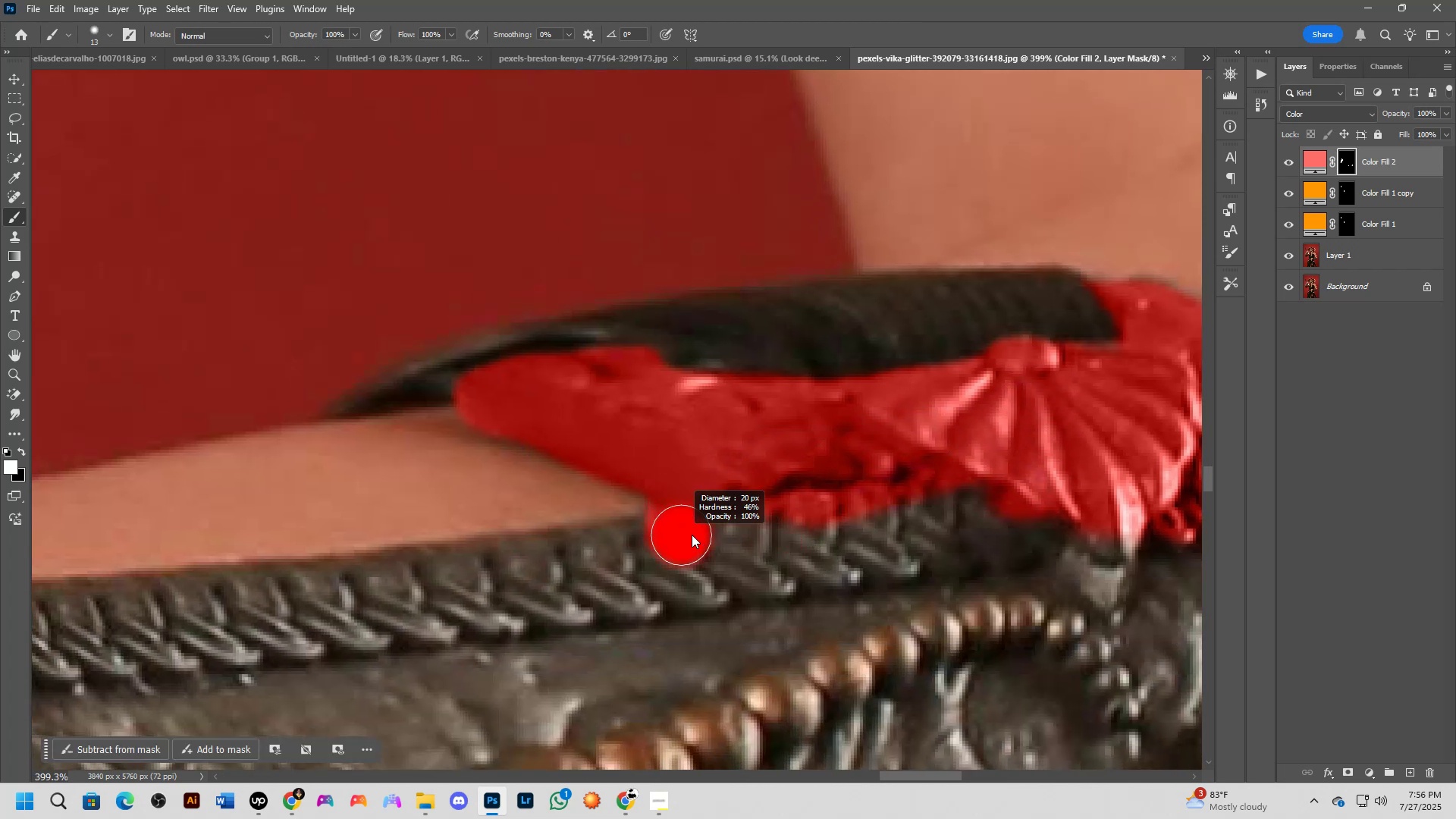 
left_click_drag(start_coordinate=[694, 533], to_coordinate=[1078, 471])
 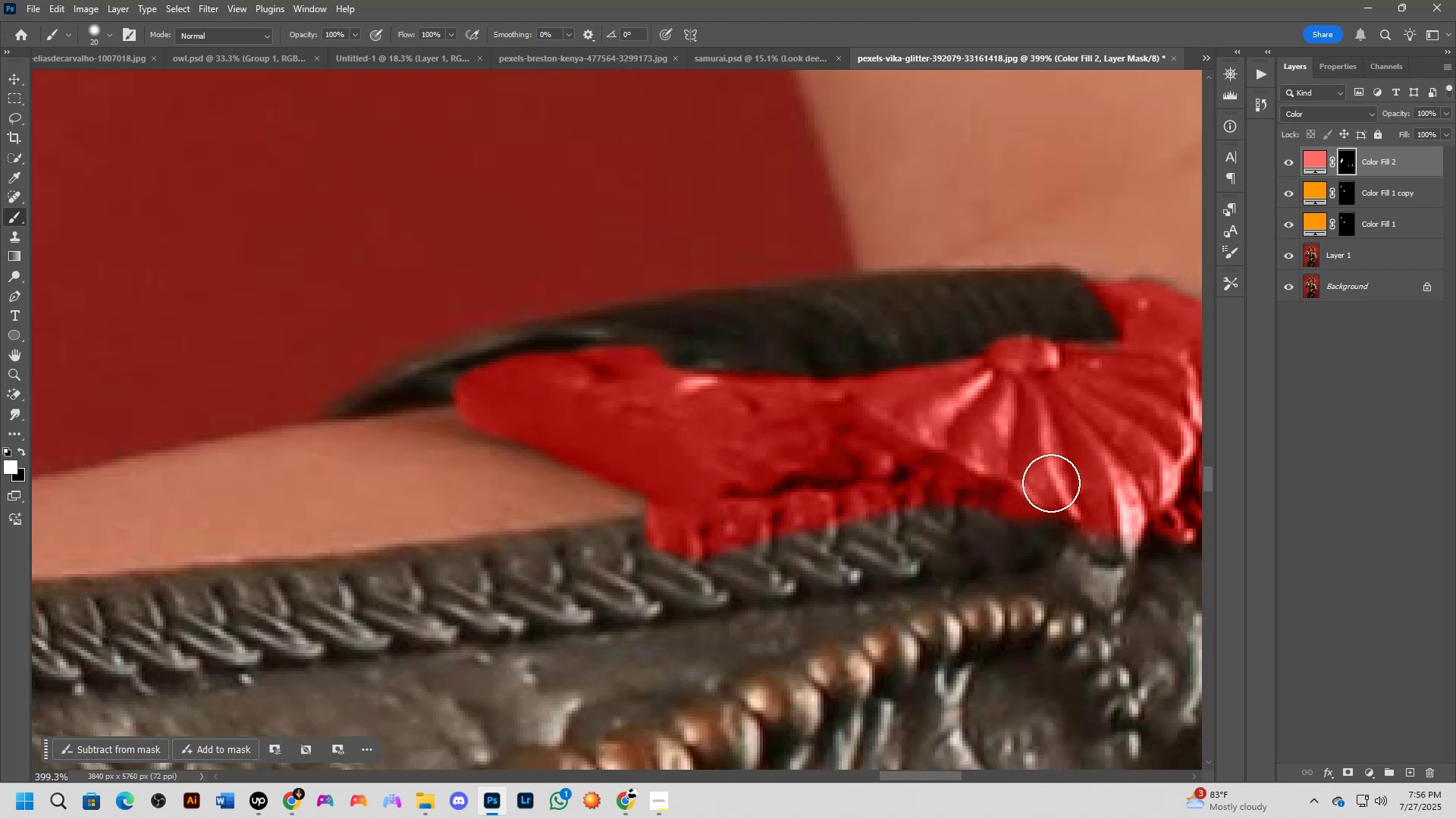 
scroll: coordinate [954, 513], scroll_direction: down, amount: 3.0
 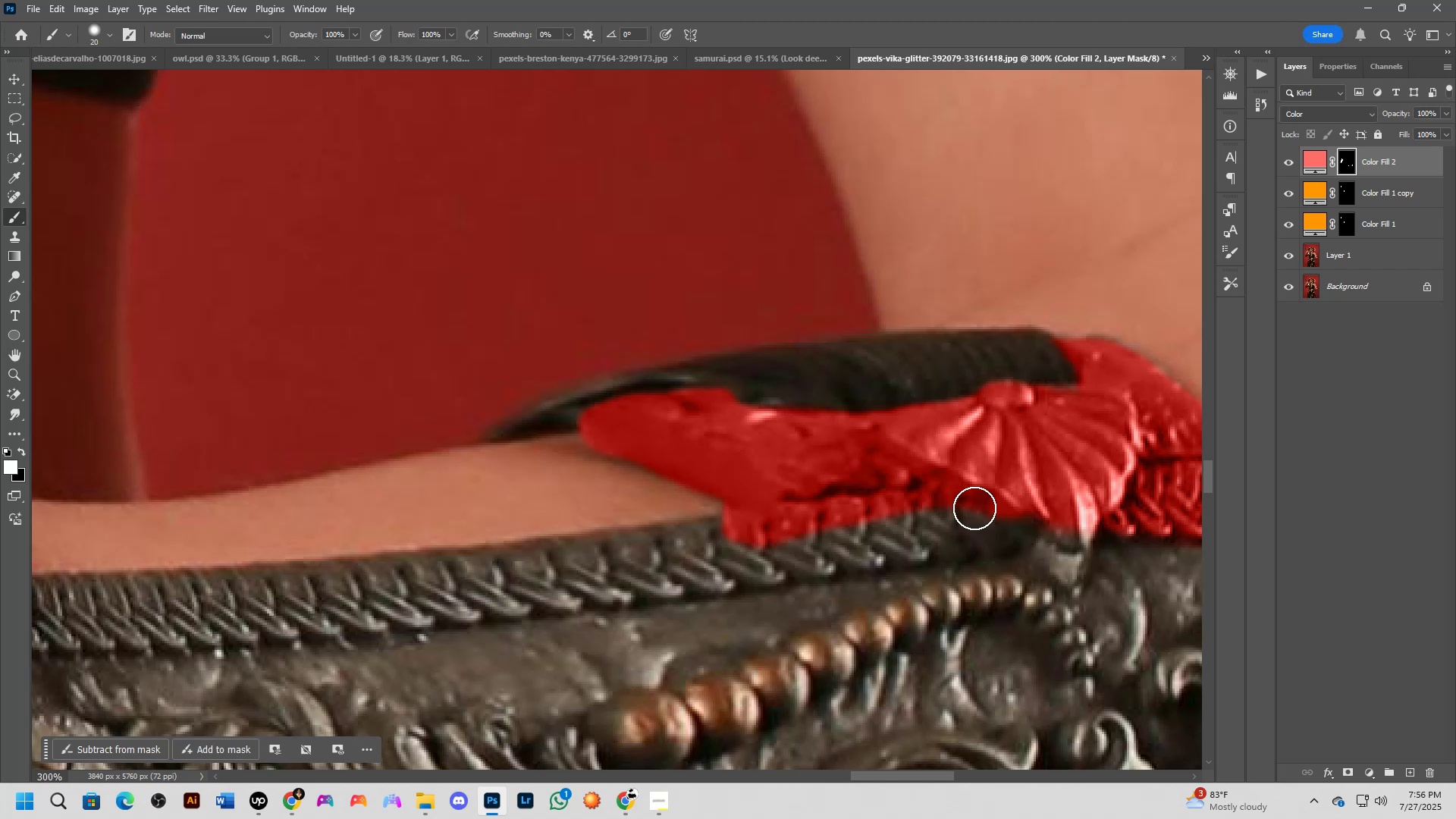 
wait(18.1)
 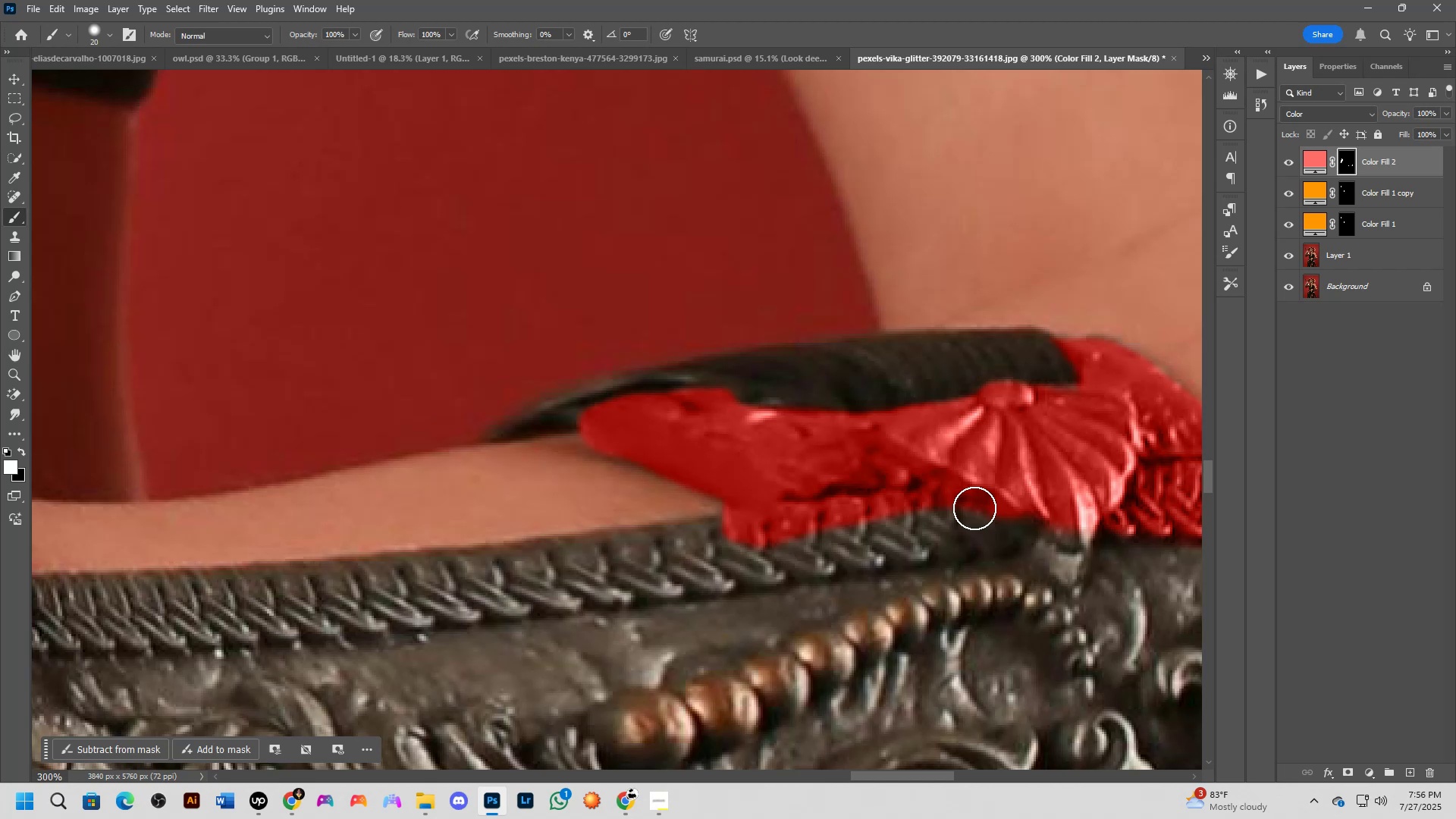 
key(Alt+AltLeft)
 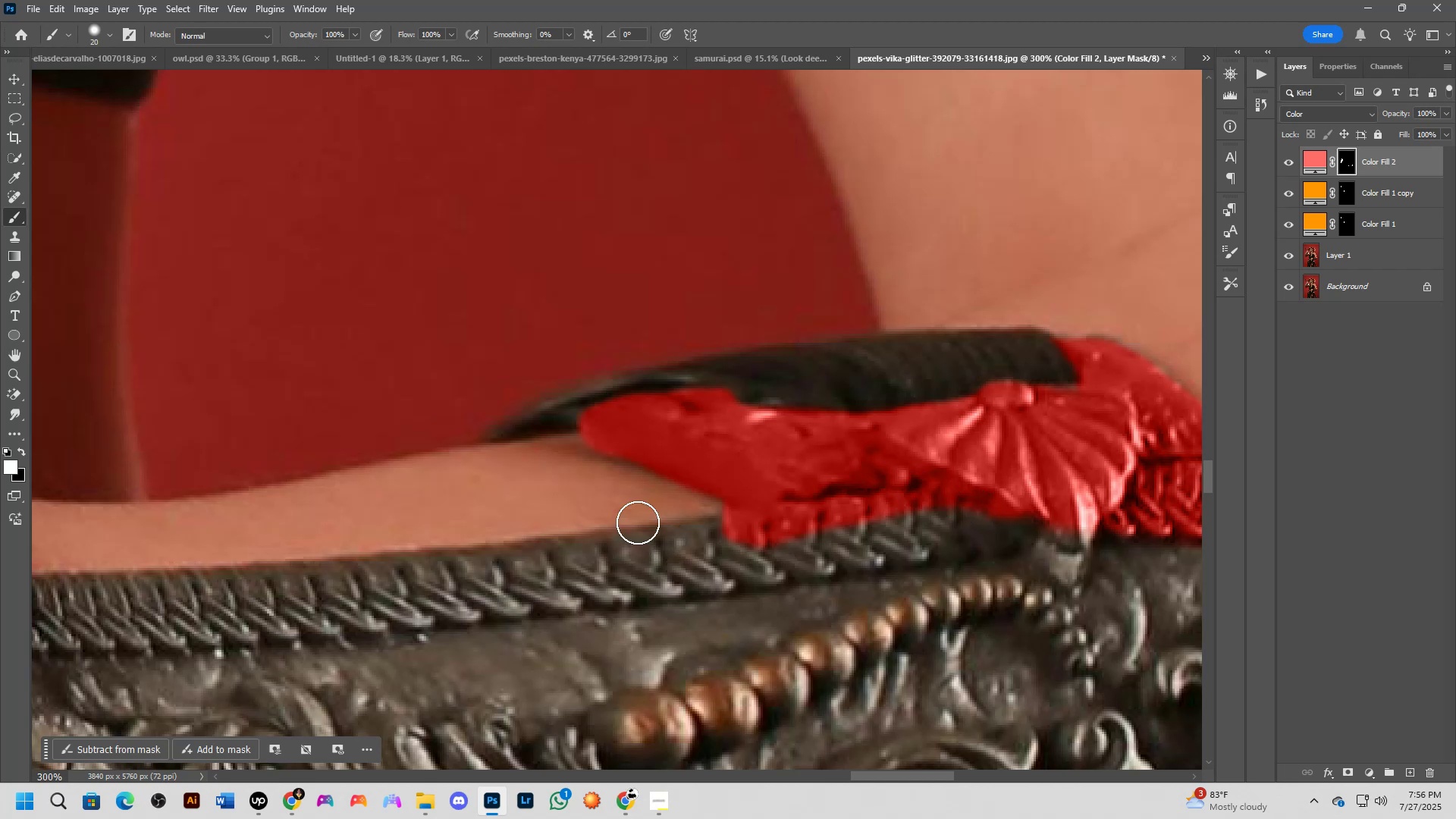 
key(Alt+Tab)
 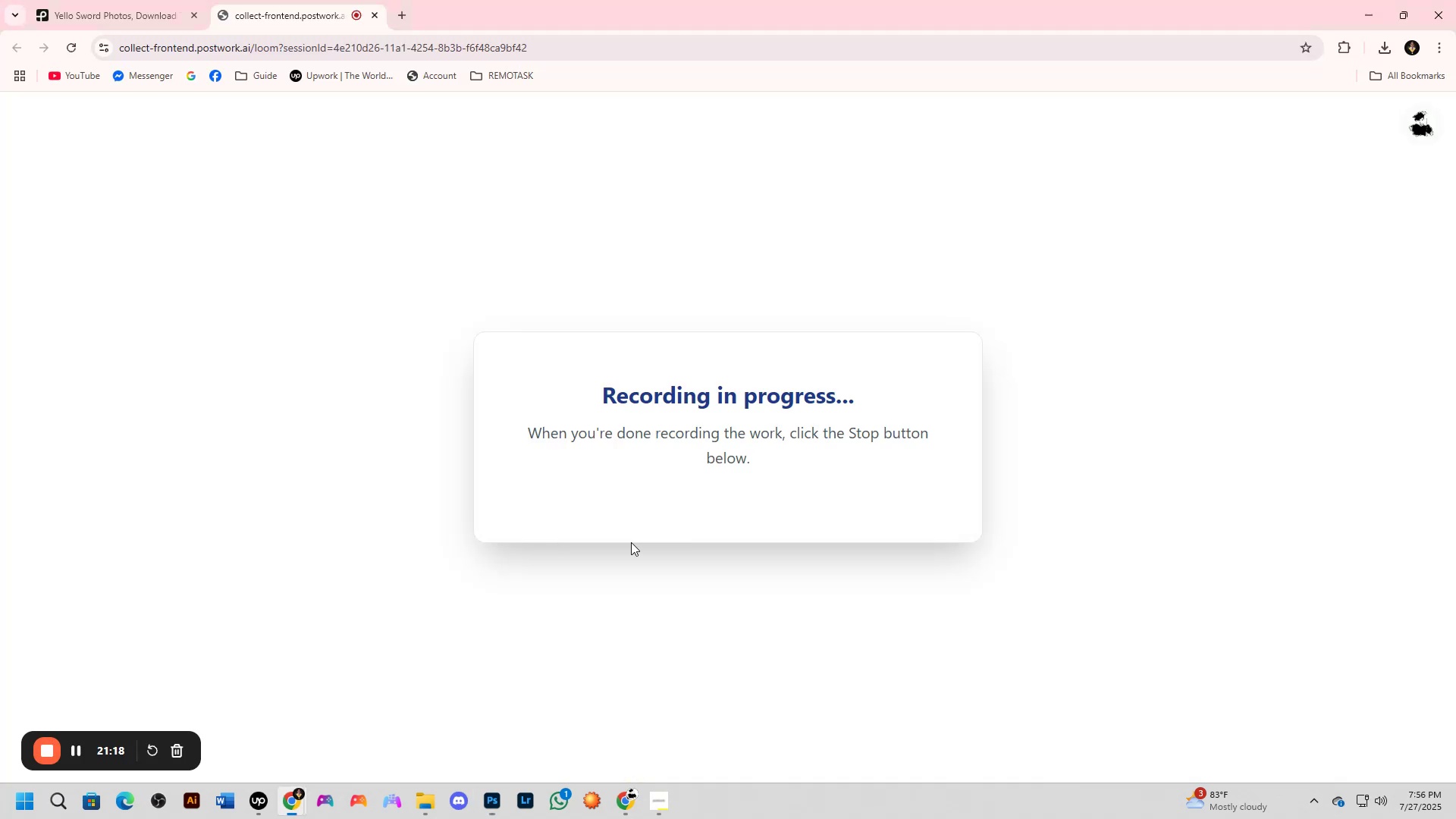 
key(Alt+AltLeft)
 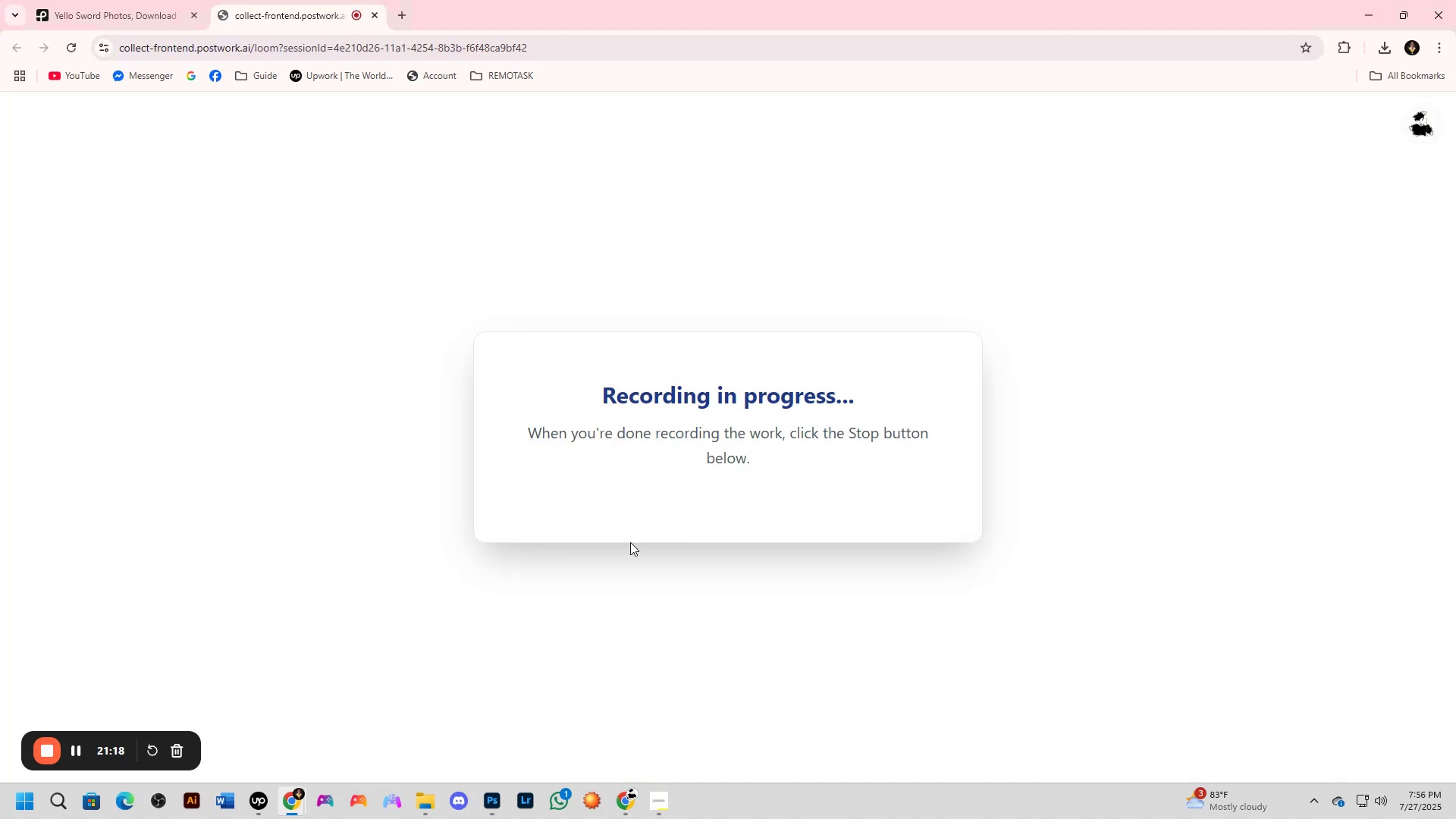 
key(Alt+Tab)
 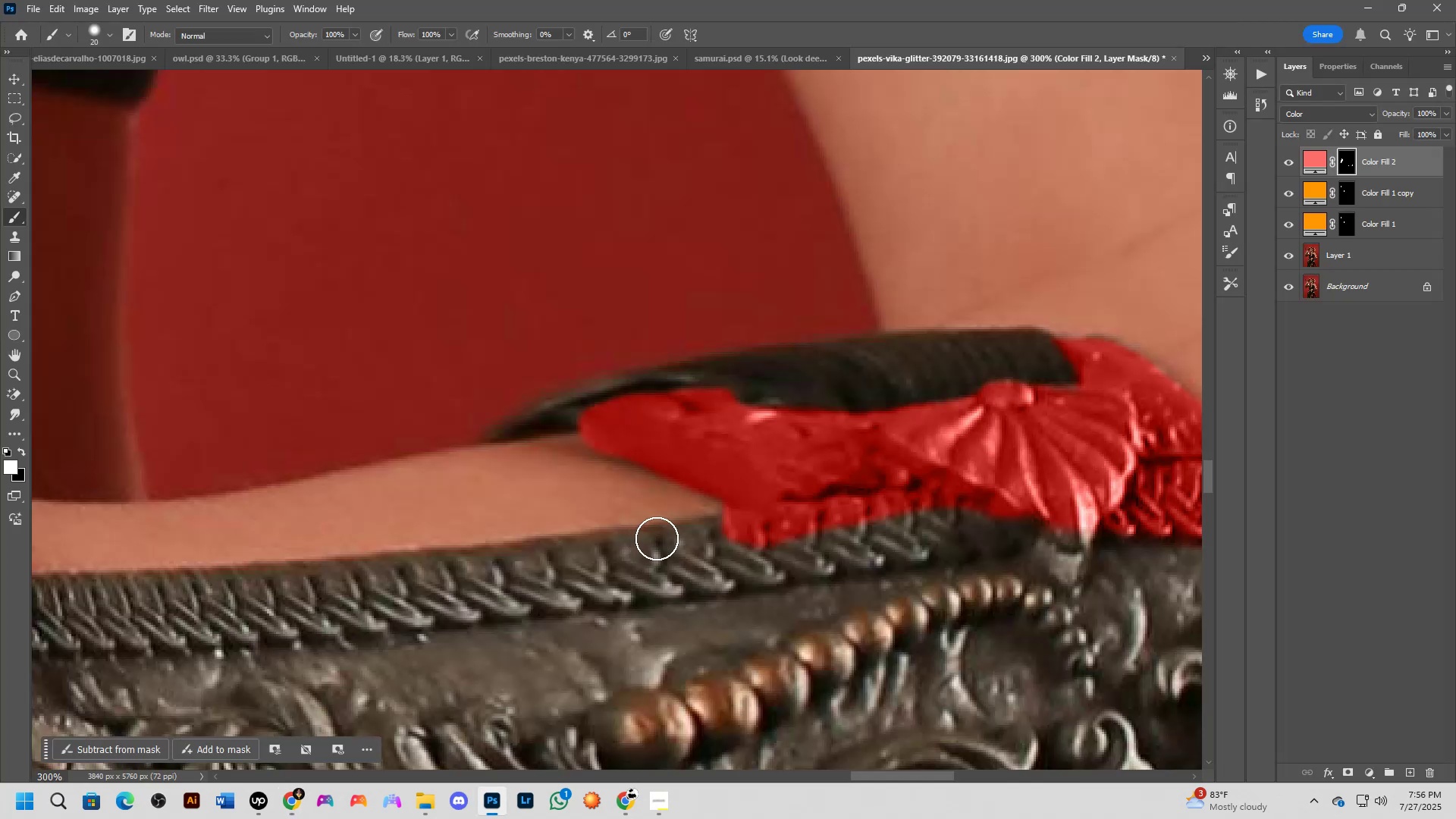 
scroll: coordinate [710, 536], scroll_direction: up, amount: 2.0
 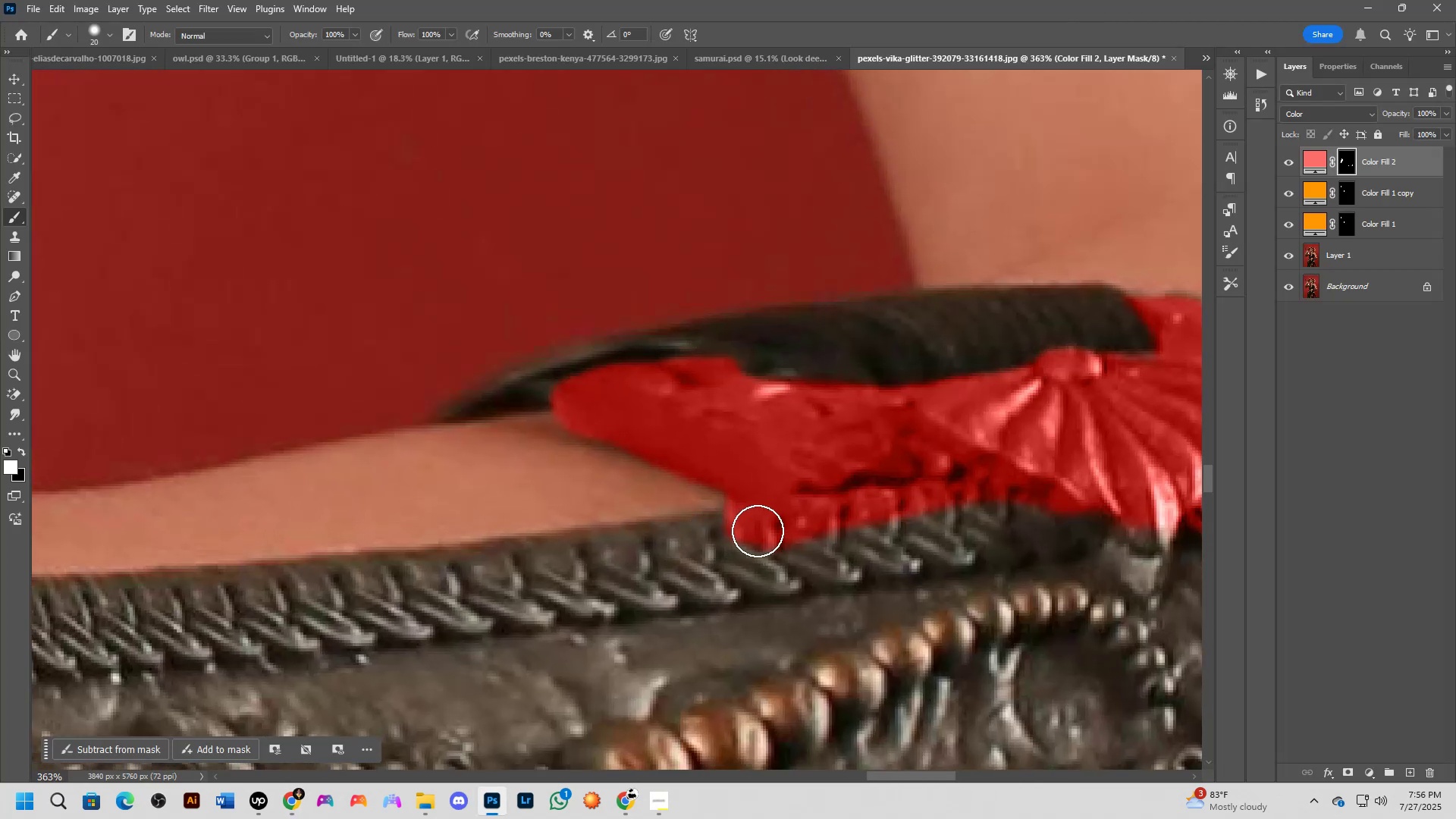 
key(Alt+AltLeft)
 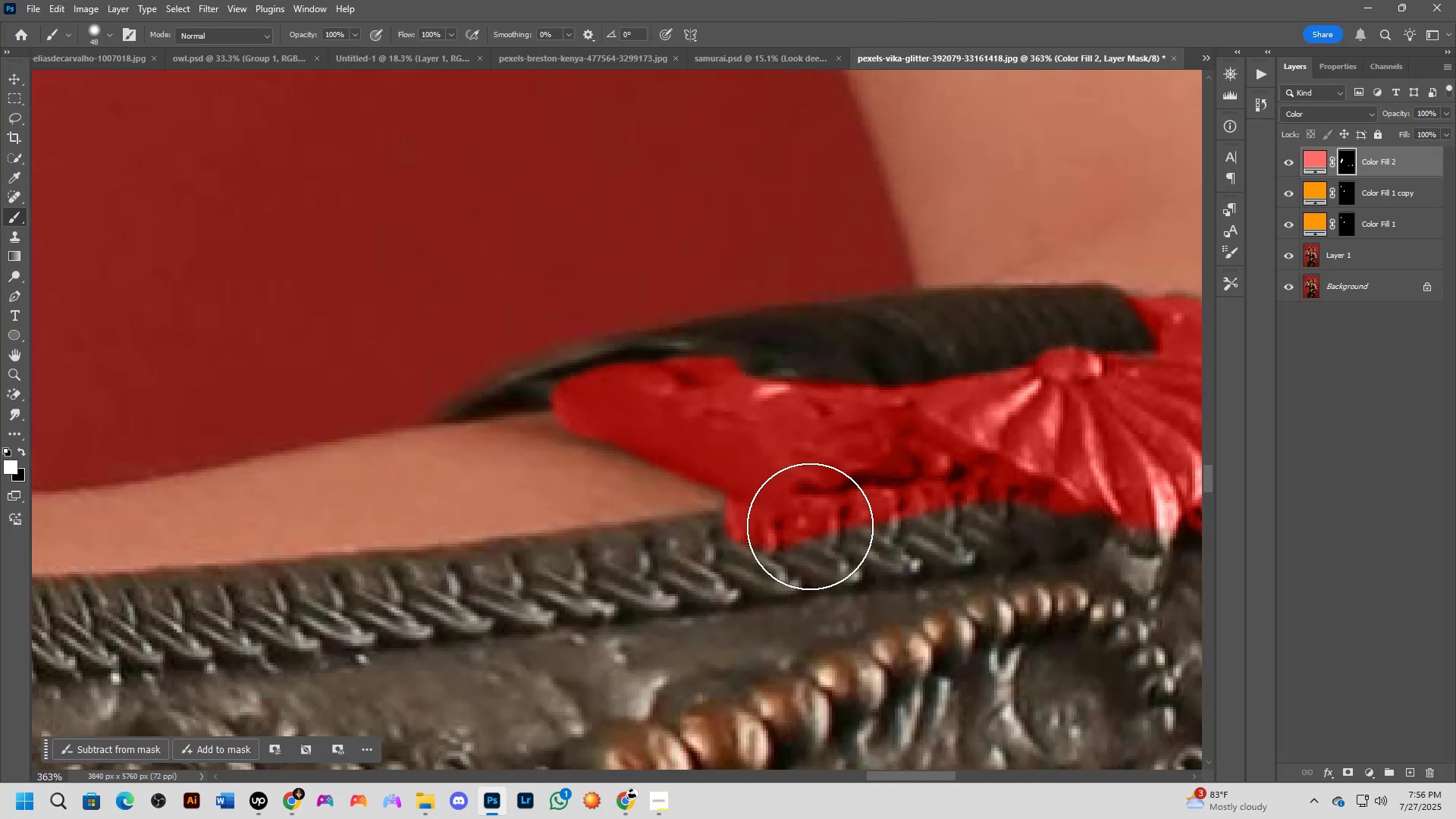 
hold_key(key=AltLeft, duration=0.76)
 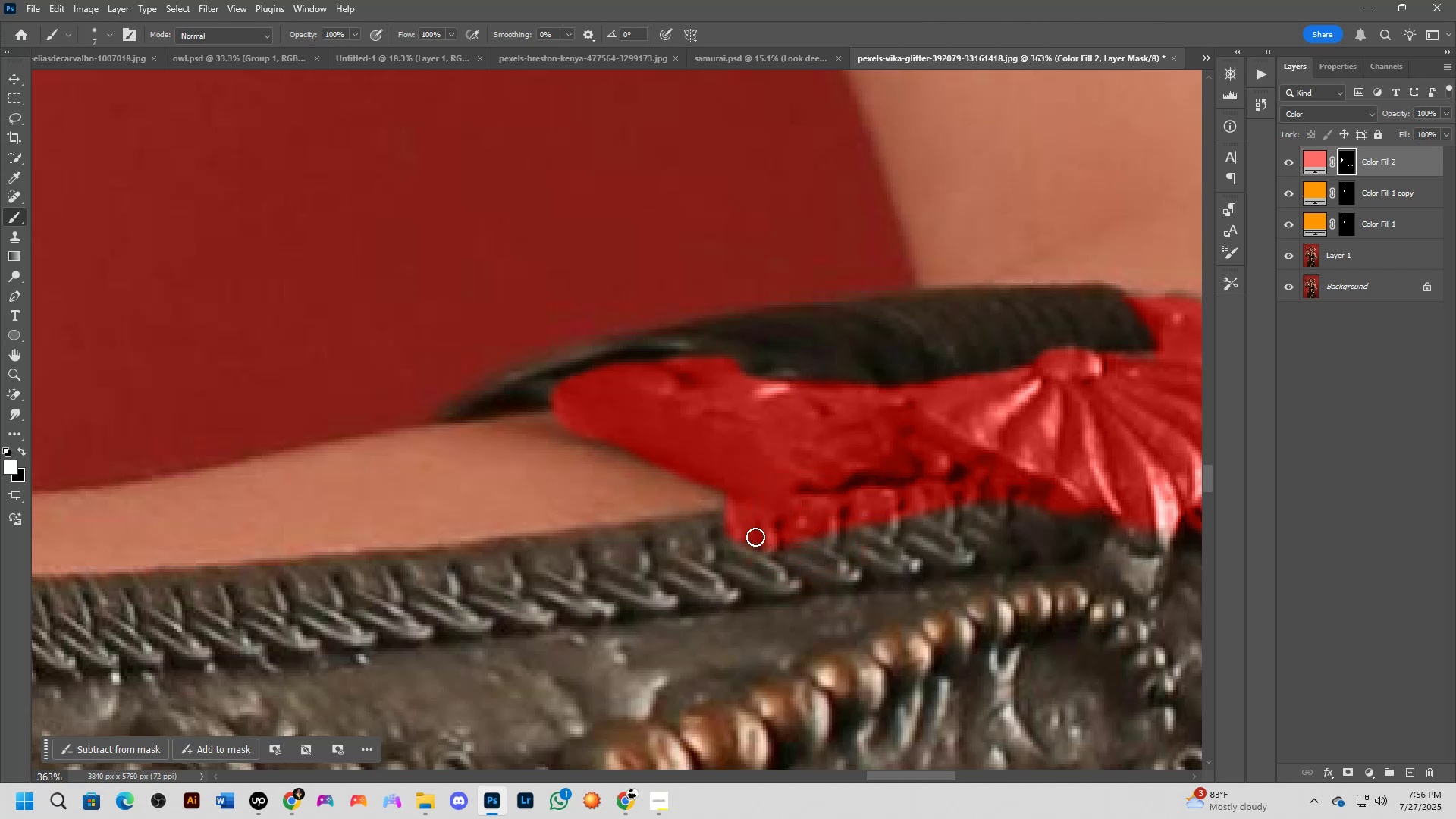 
key(Alt+AltLeft)
 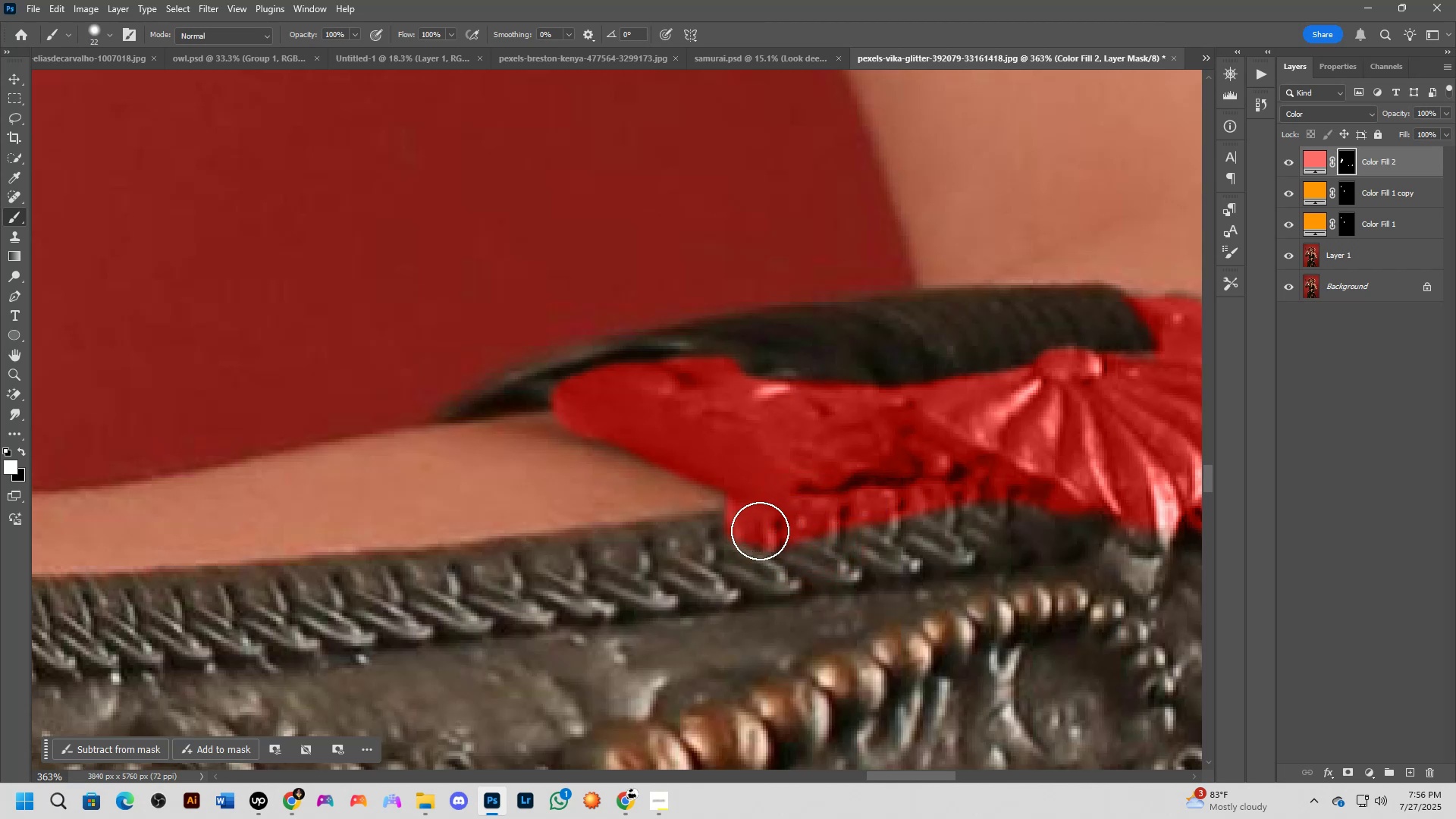 
scroll: coordinate [744, 533], scroll_direction: down, amount: 3.0
 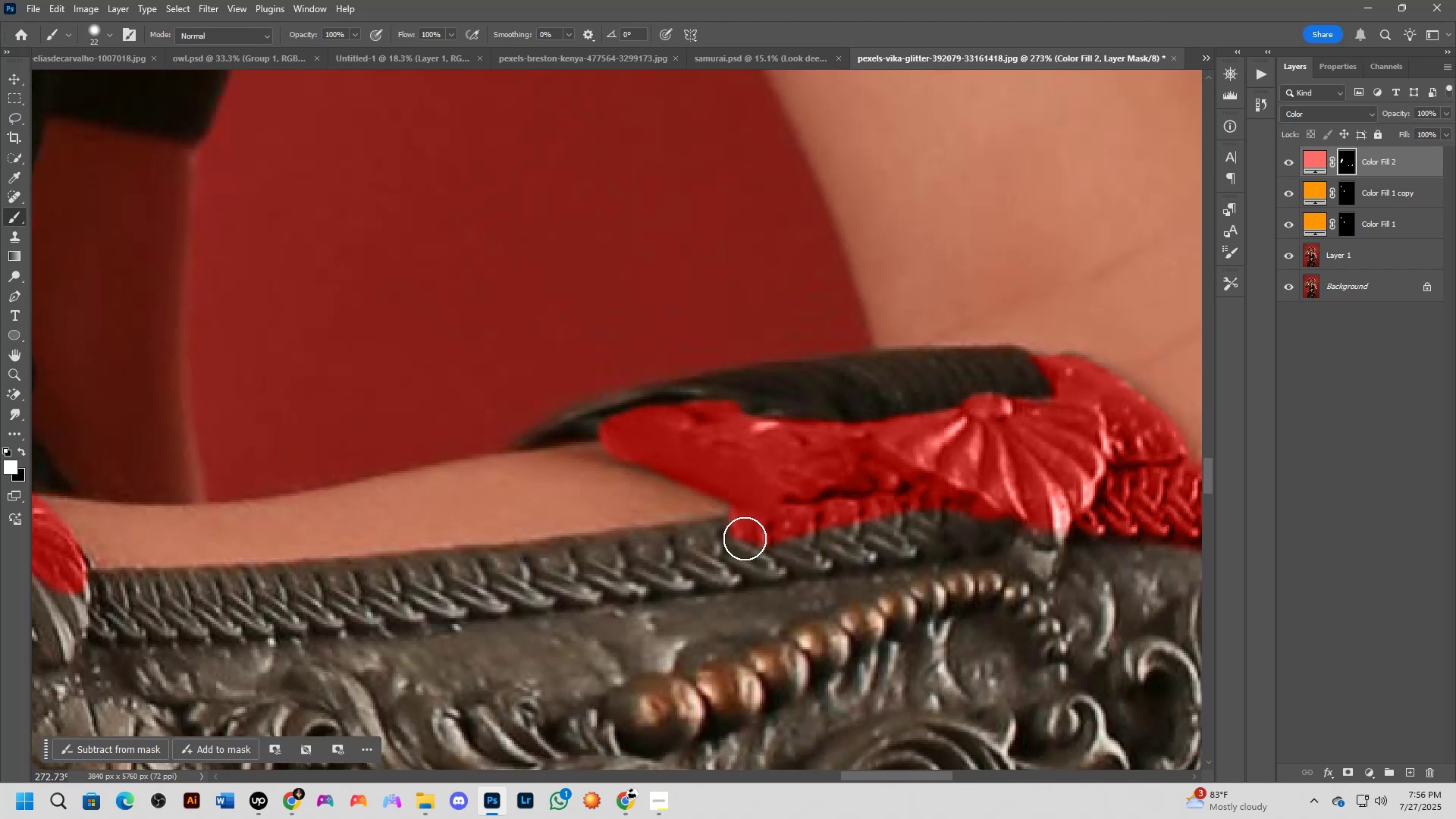 
hold_key(key=Space, duration=0.39)
 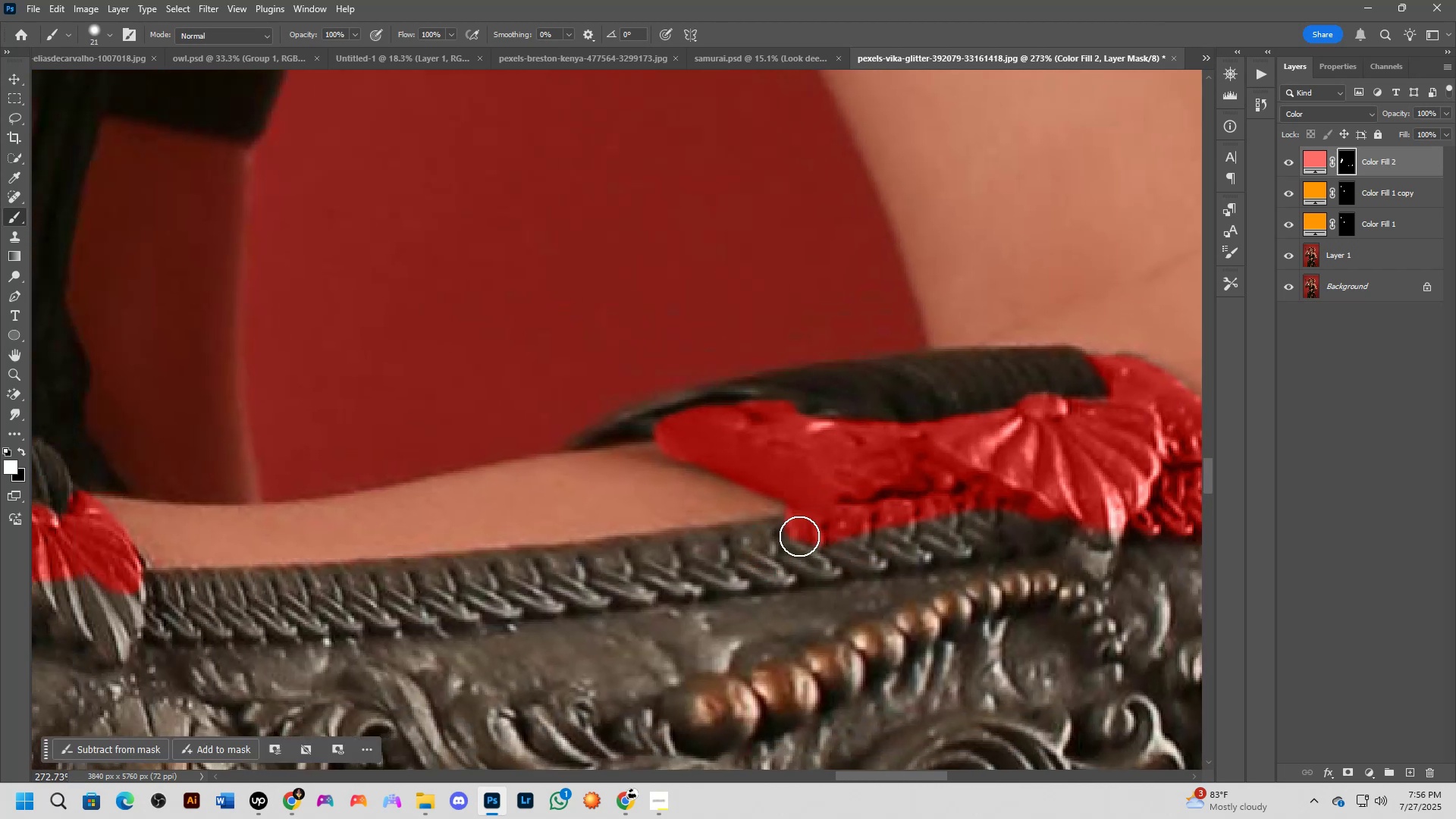 
left_click_drag(start_coordinate=[715, 553], to_coordinate=[770, 553])
 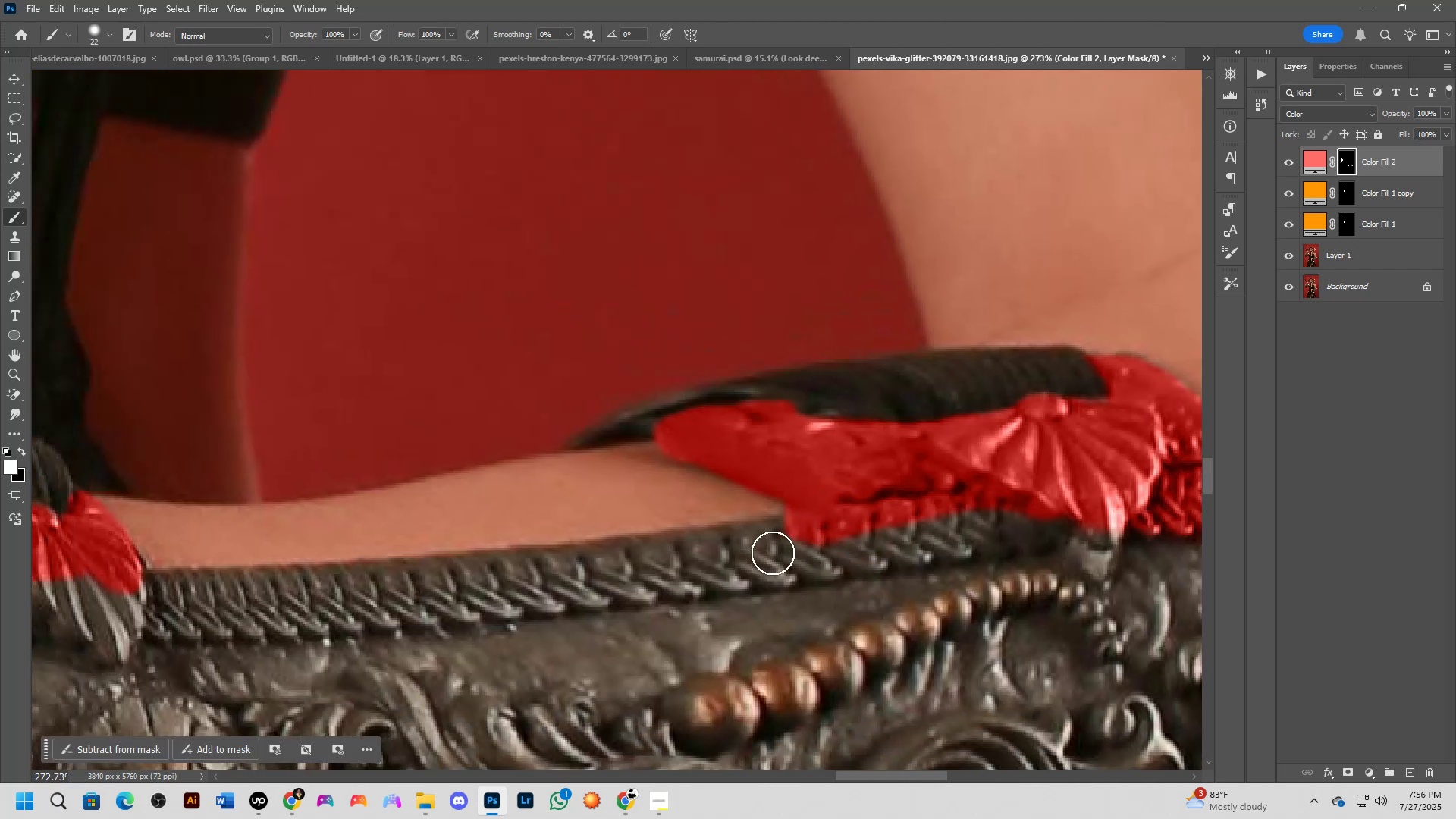 
key(Alt+AltLeft)
 